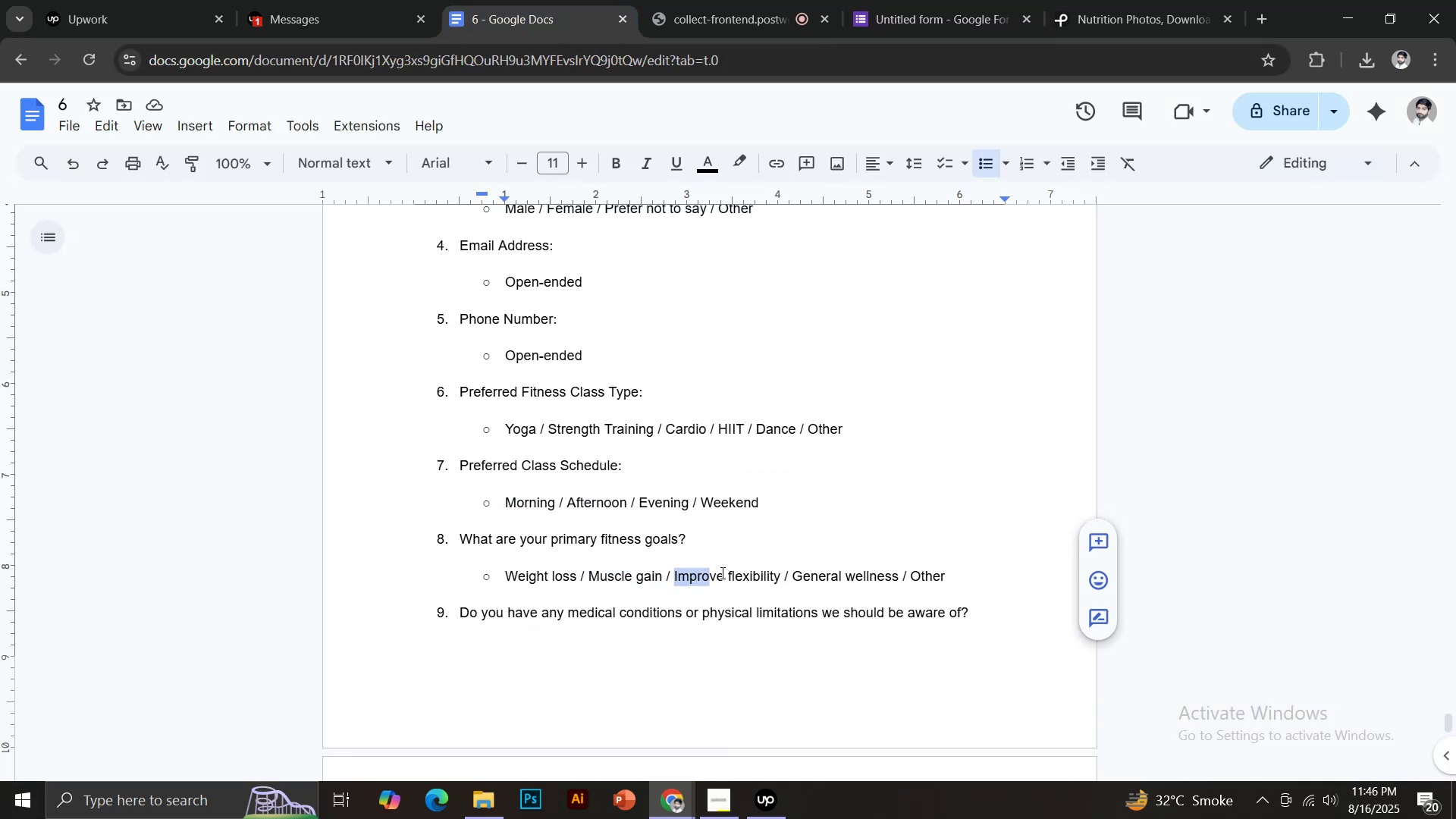 
key(Control+C)
 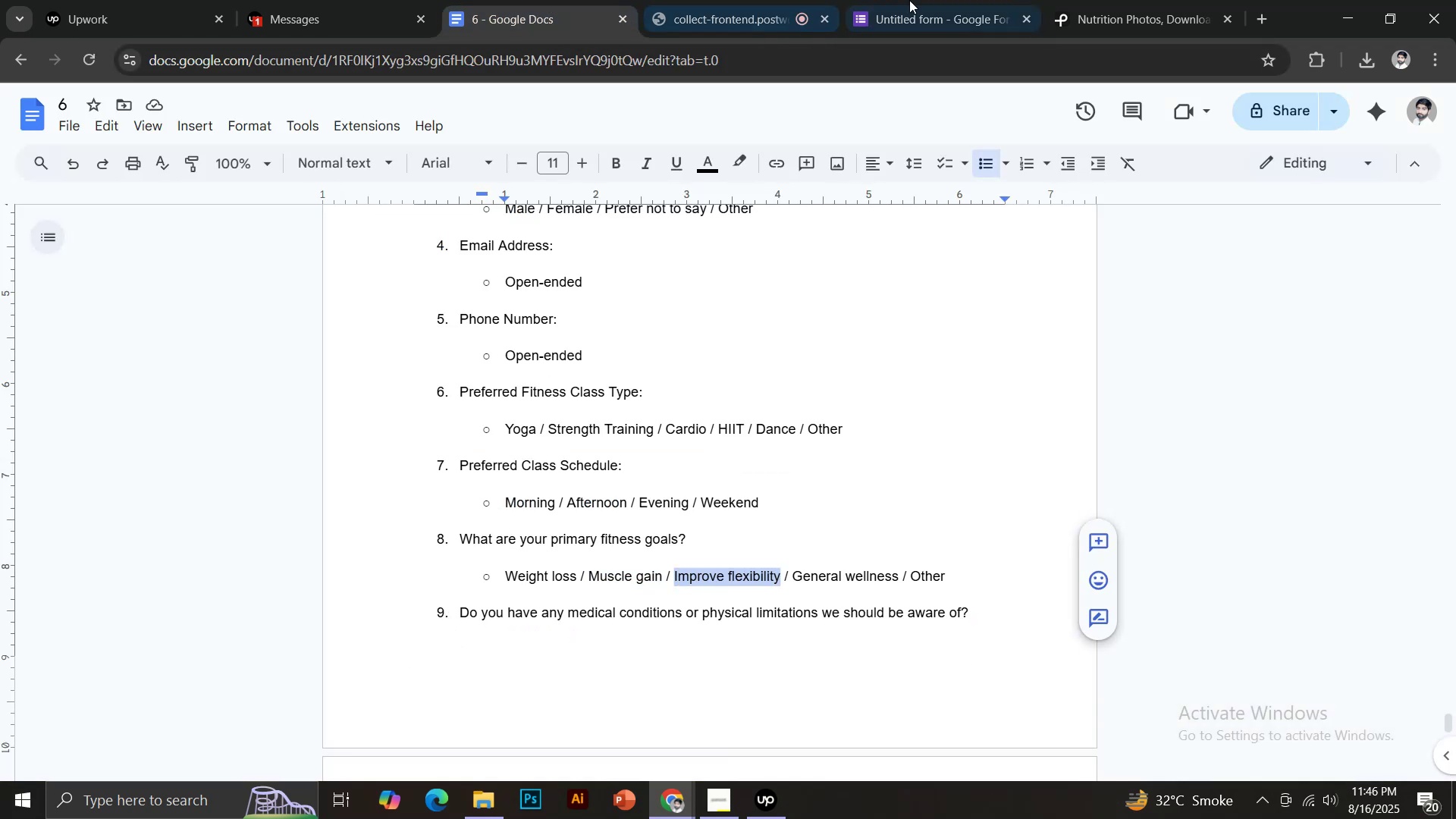 
left_click([928, 0])
 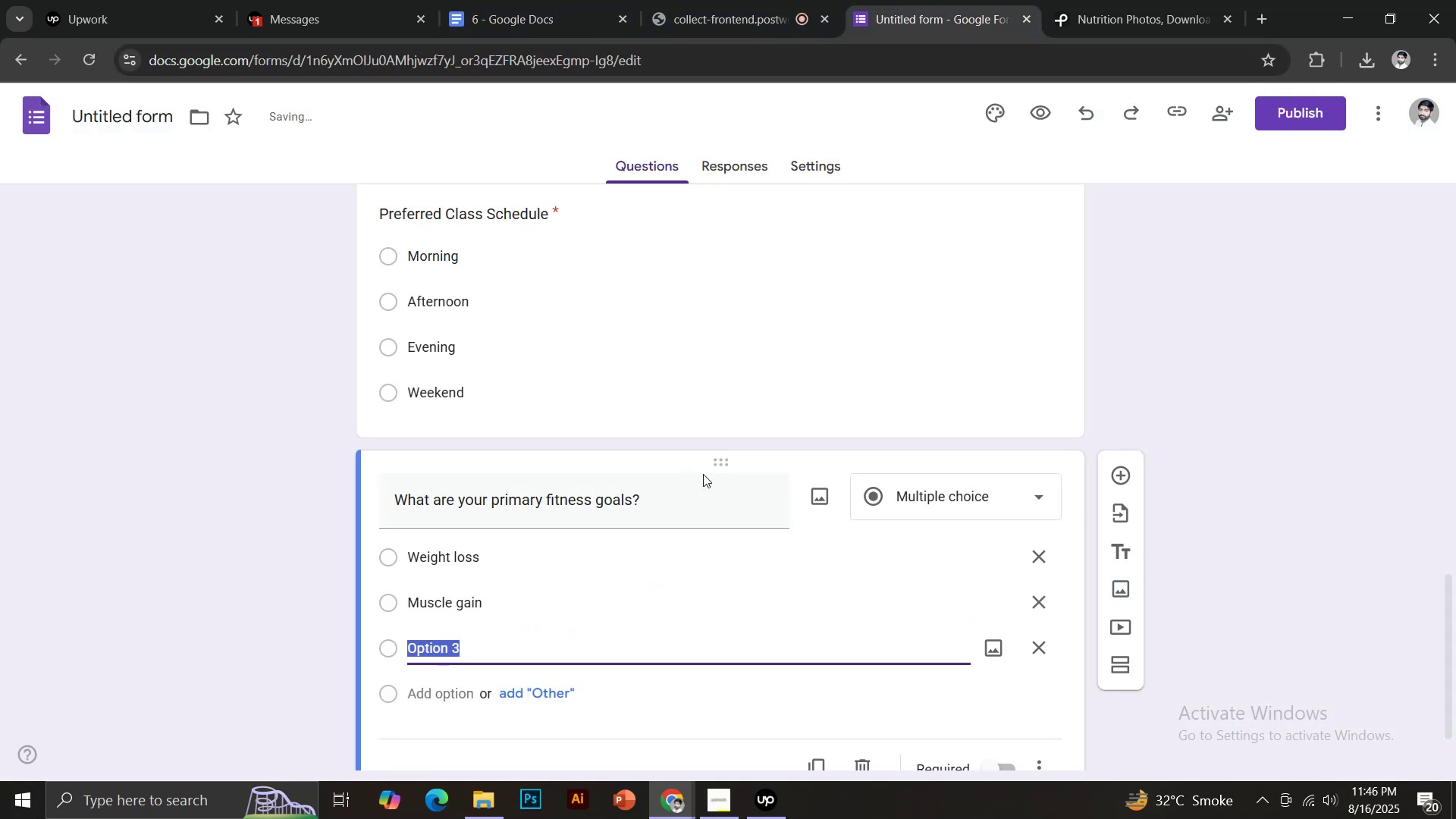 
key(Control+V)
 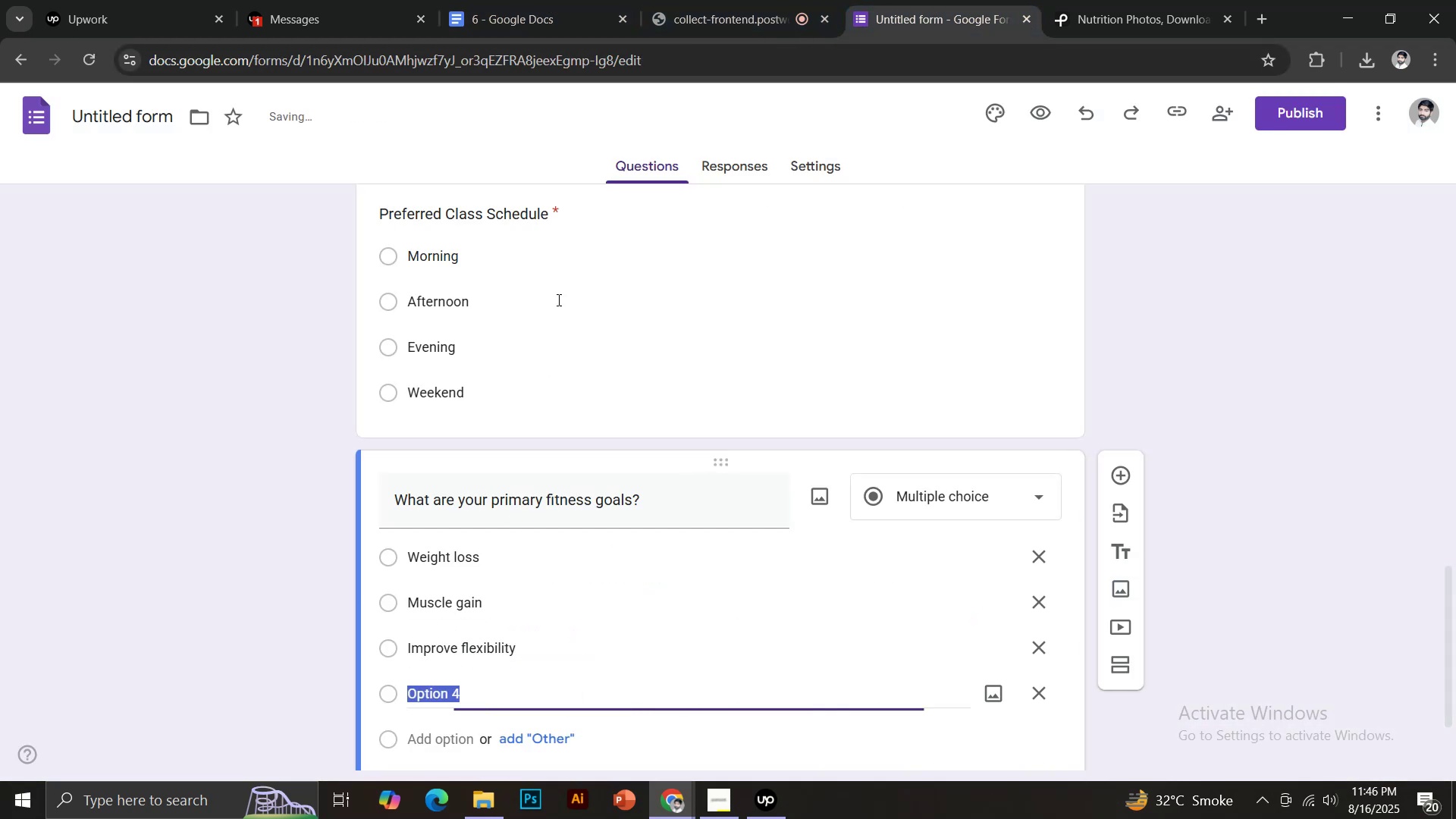 
left_click([531, 0])
 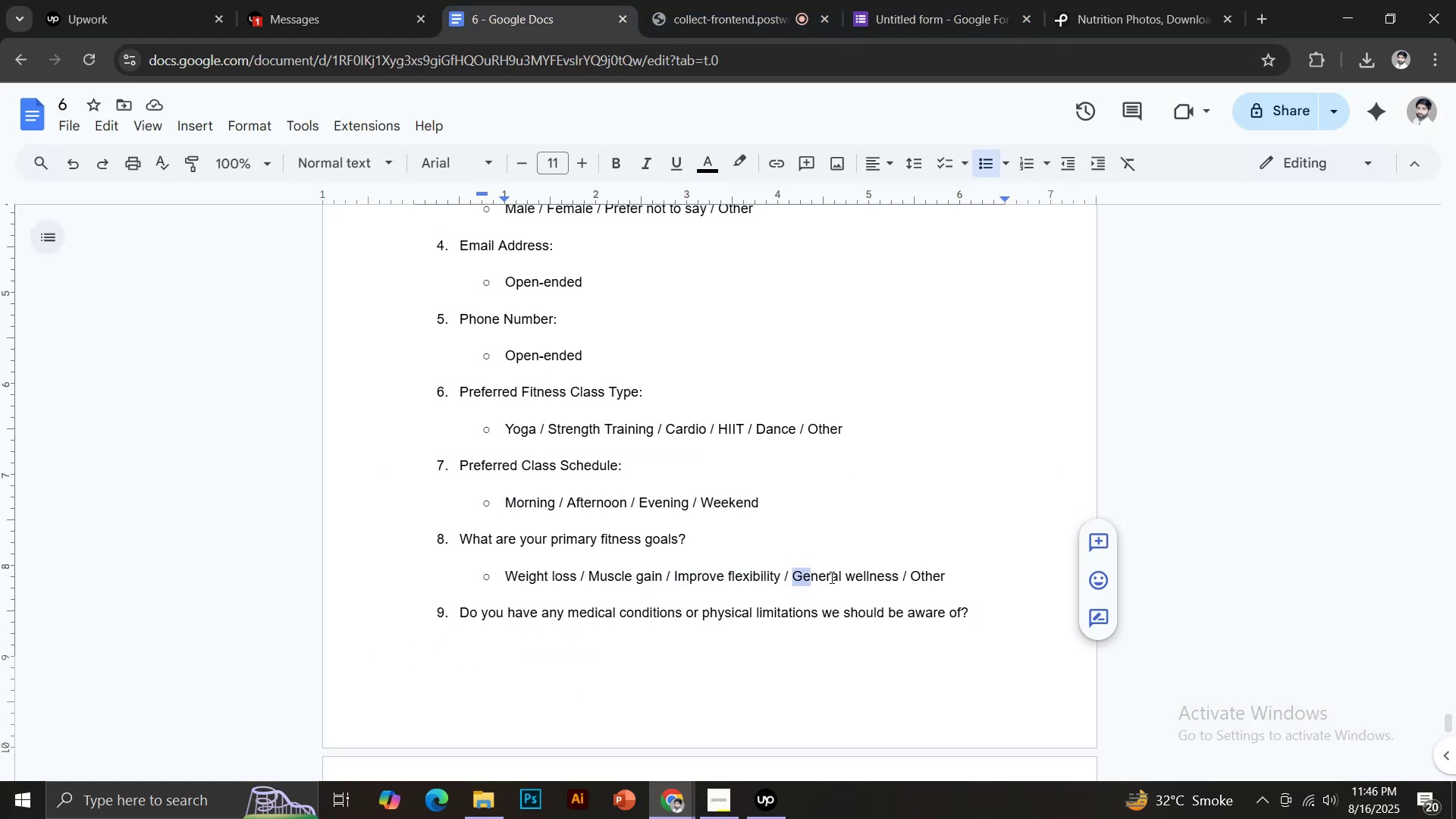 
key(Control+C)
 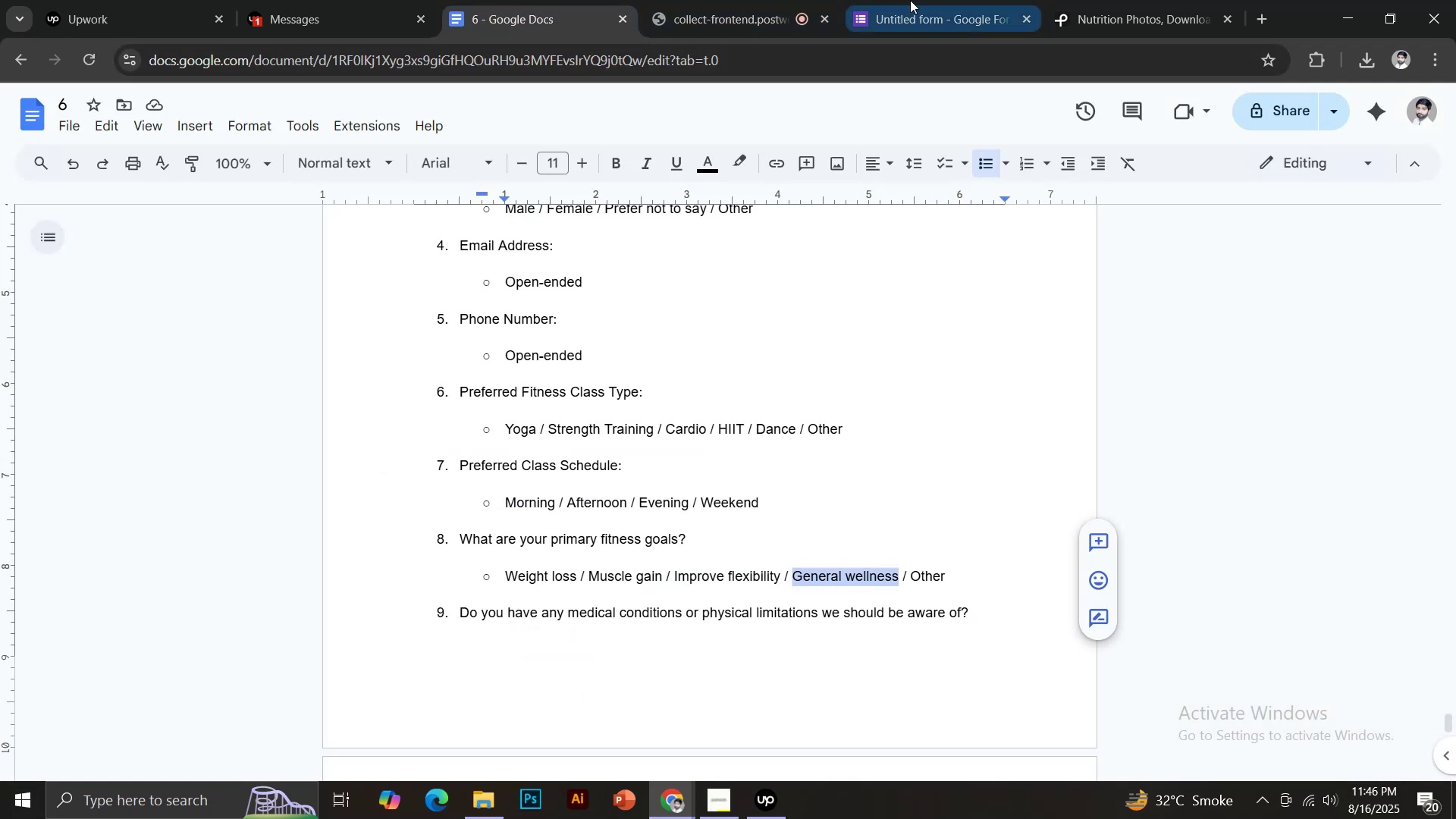 
key(Control+V)
 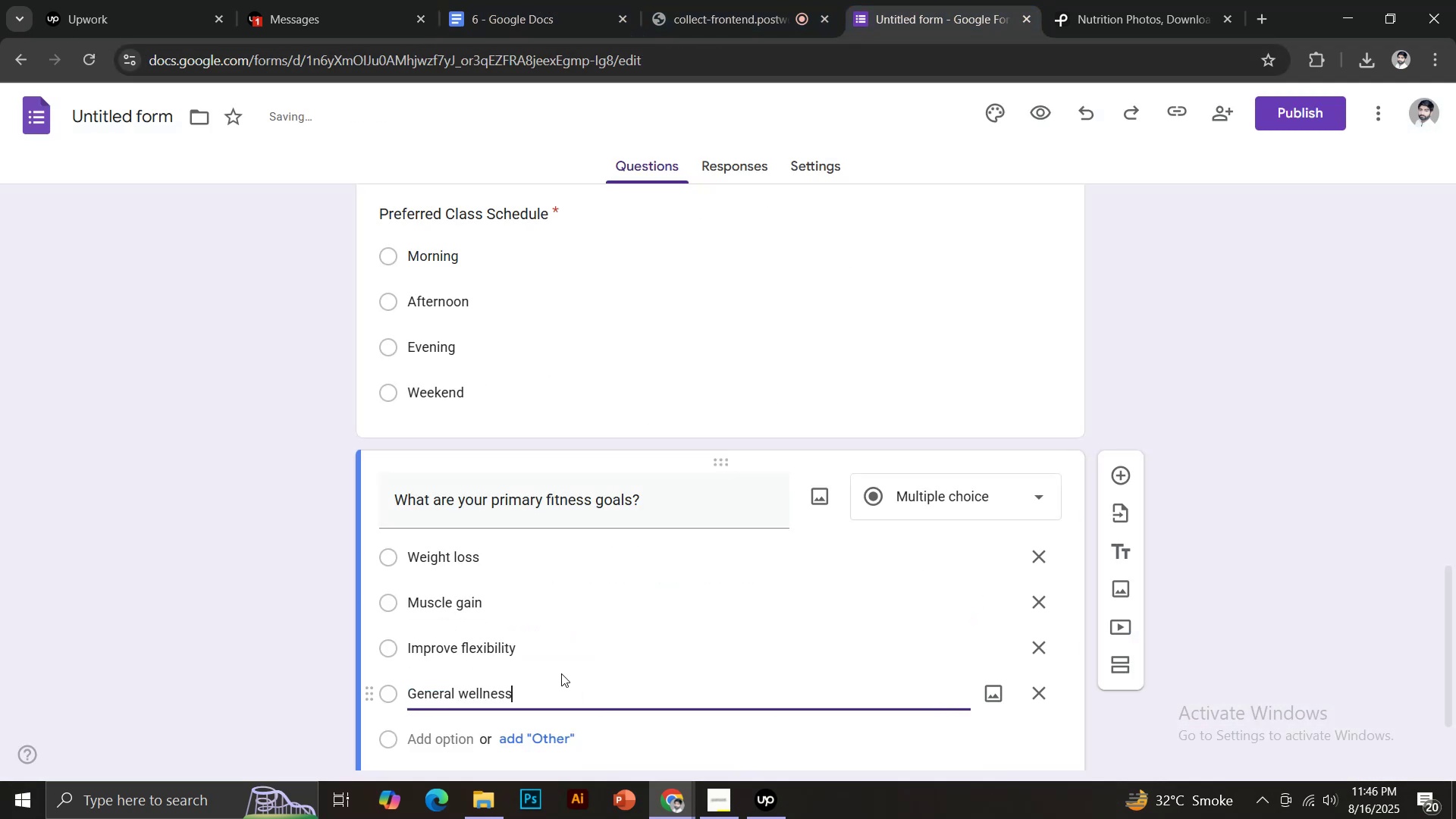 
scroll: coordinate [567, 667], scroll_direction: down, amount: 1.0
 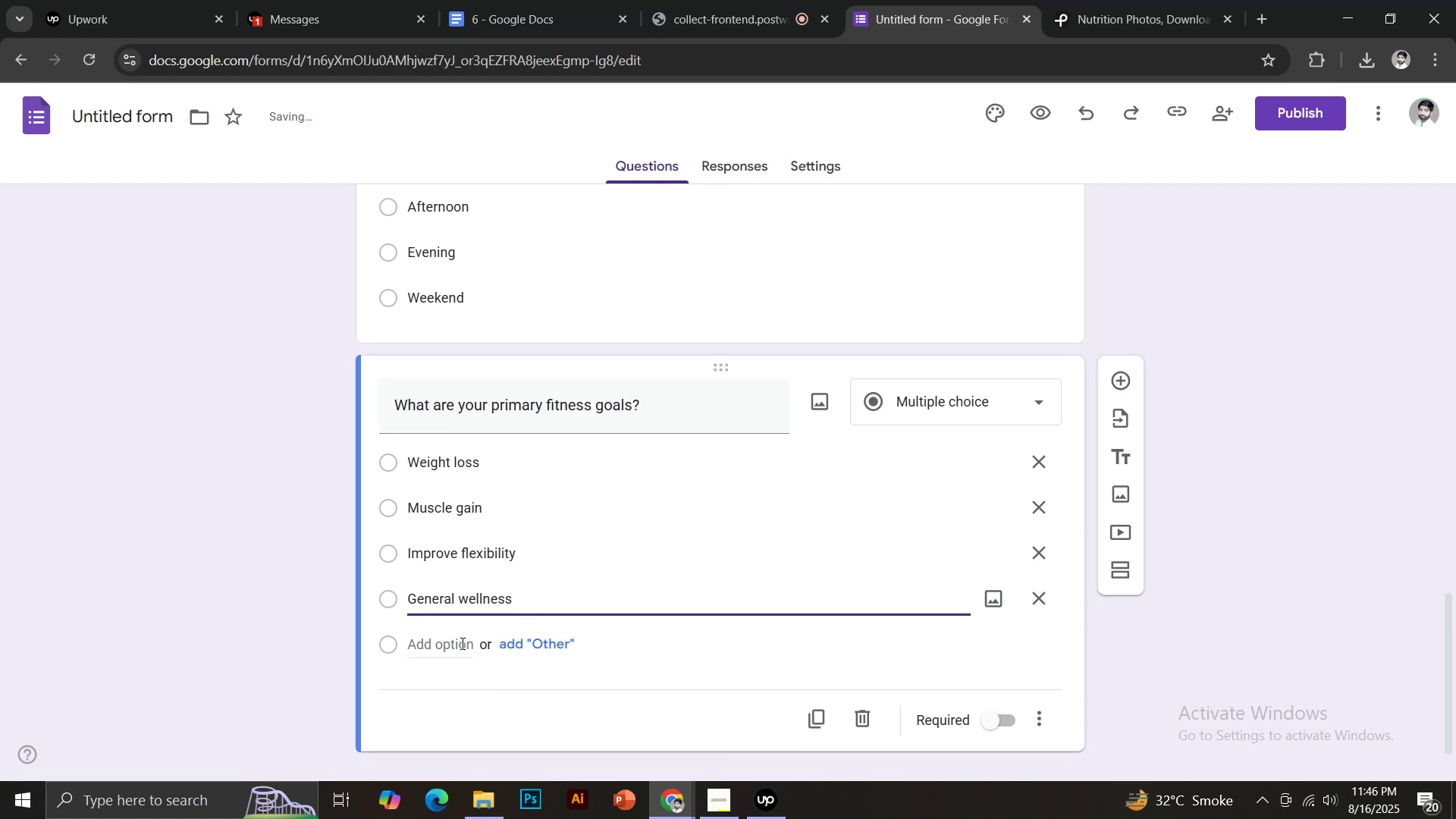 
left_click([453, 640])
 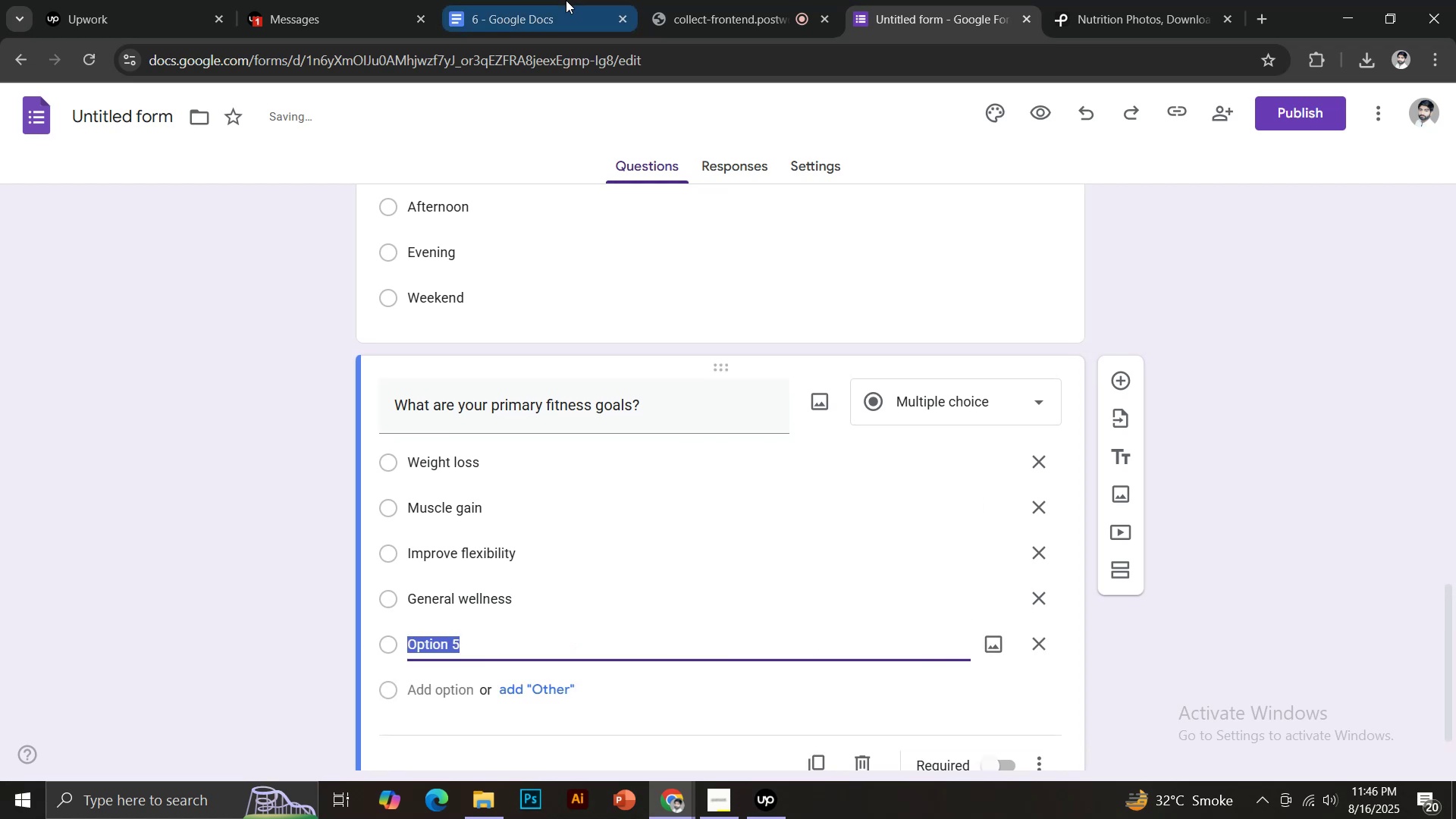 
left_click([560, 0])
 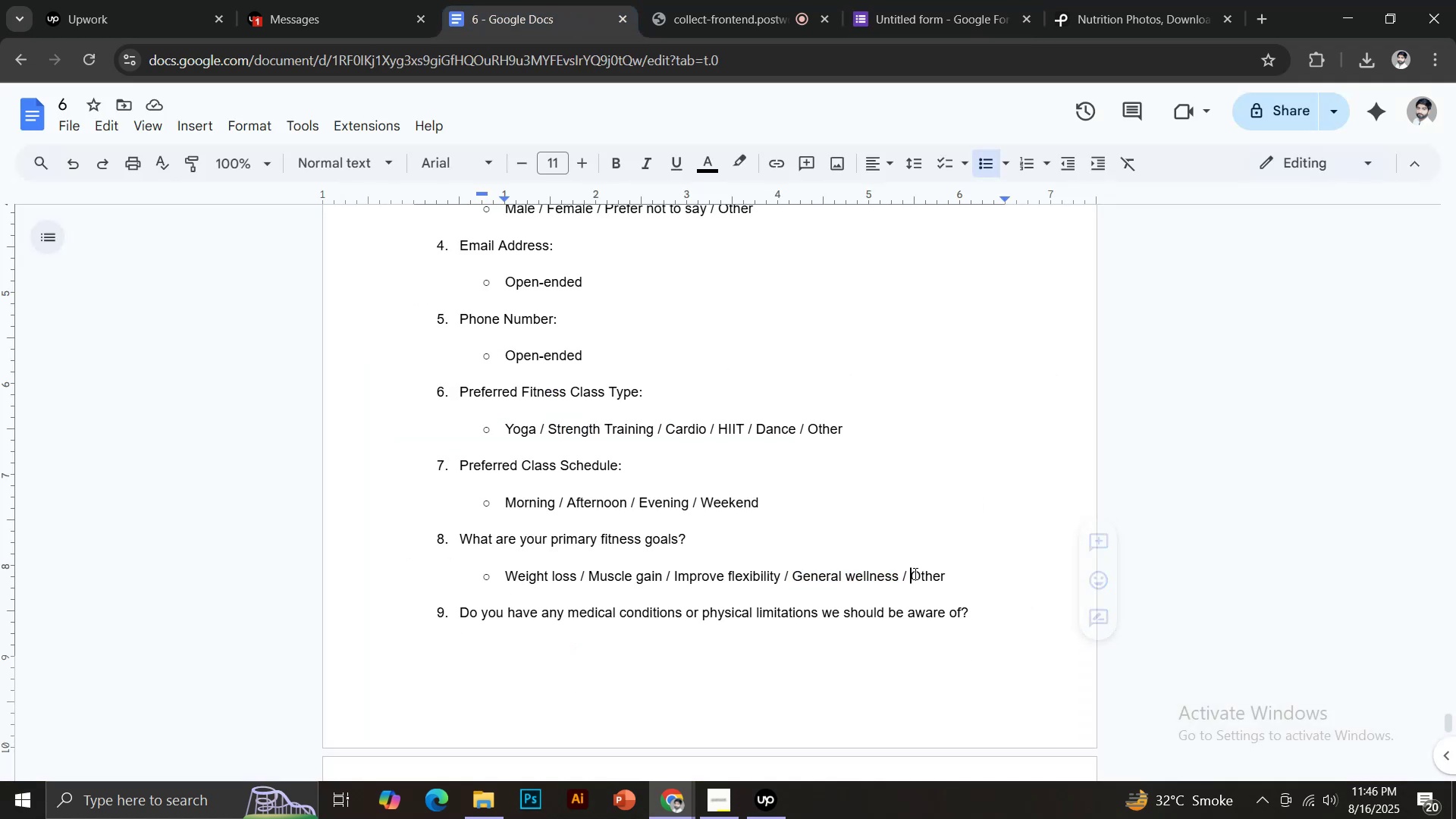 
key(Control+C)
 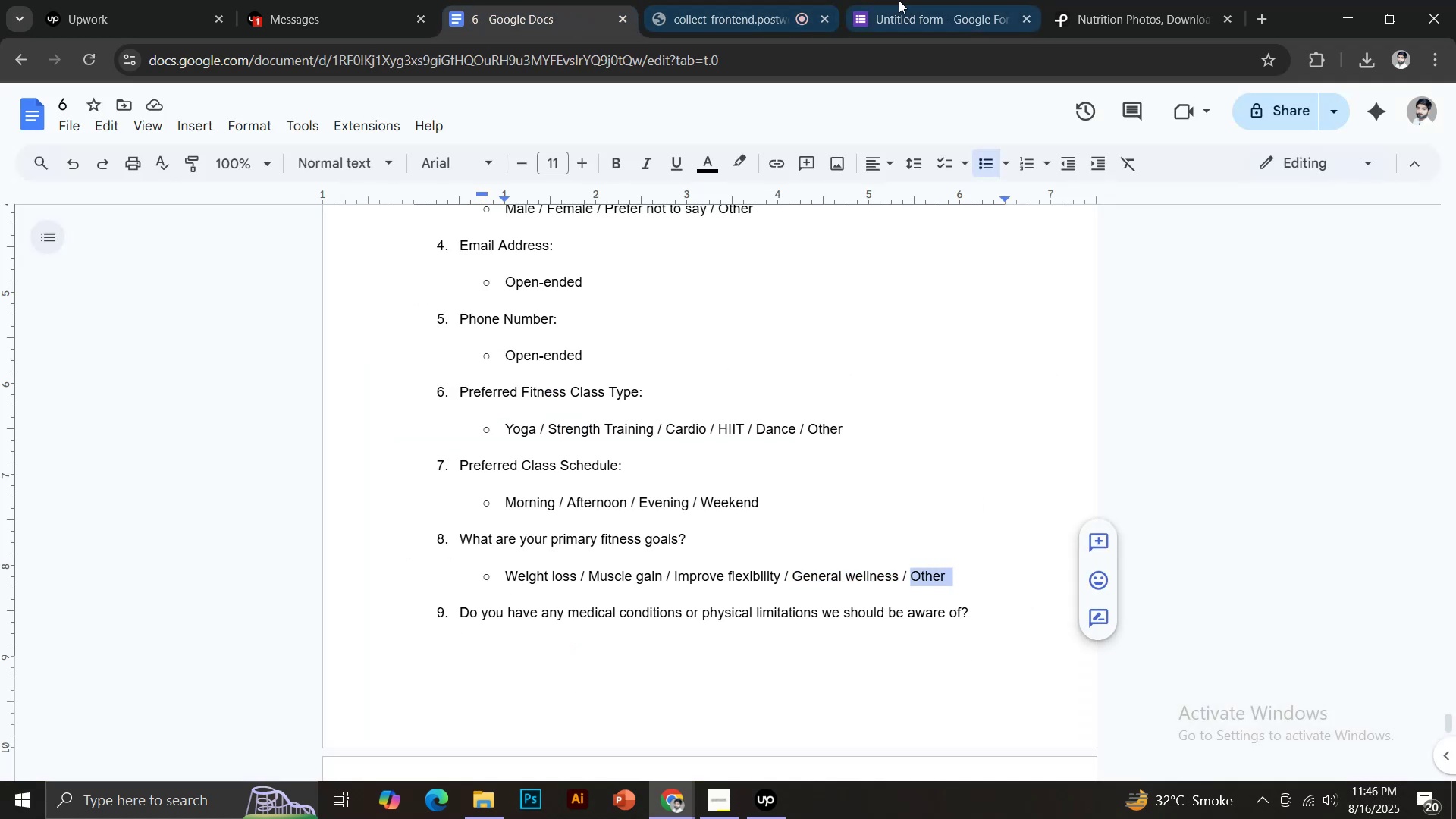 
left_click([899, 0])
 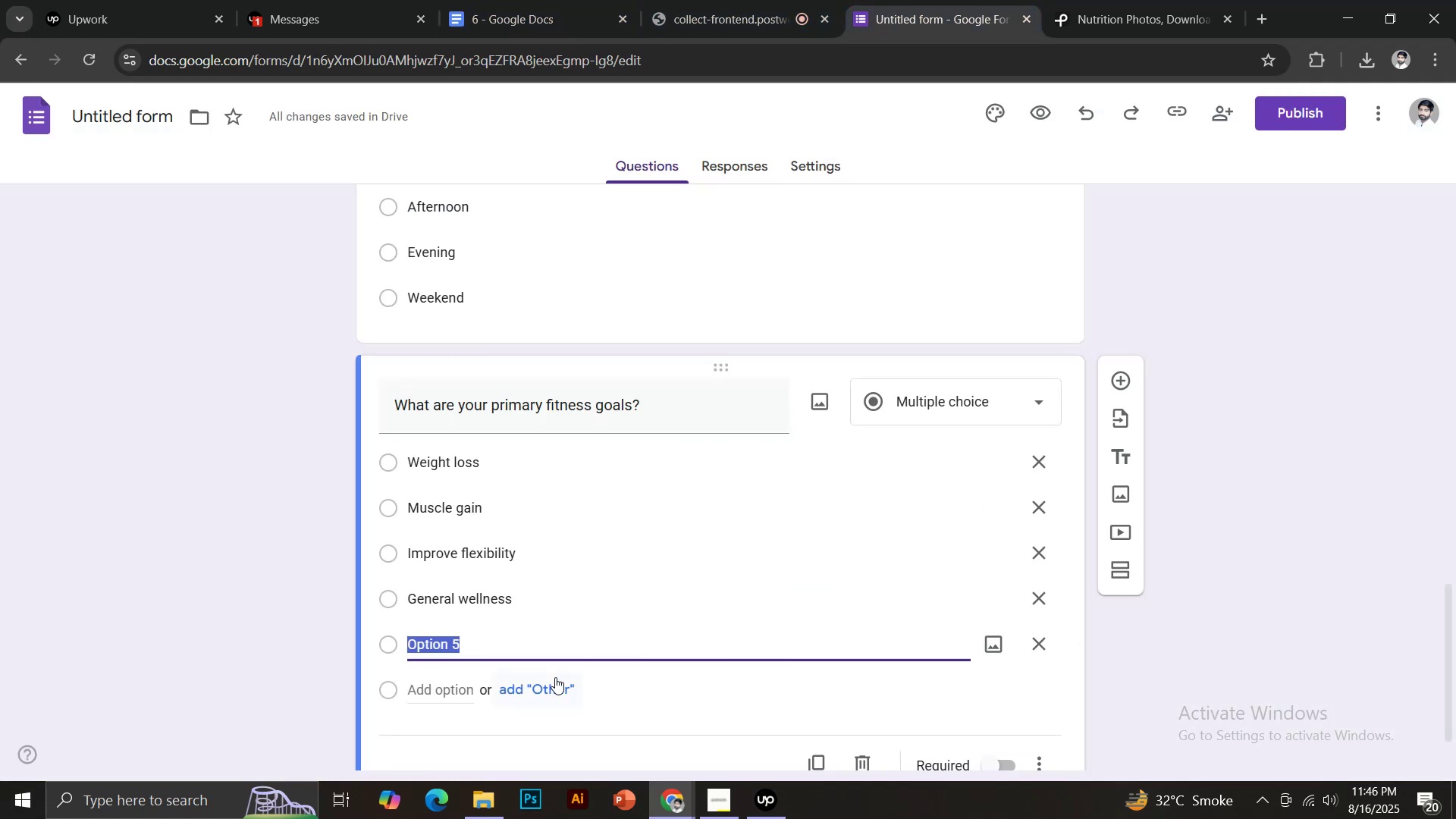 
left_click([548, 689])
 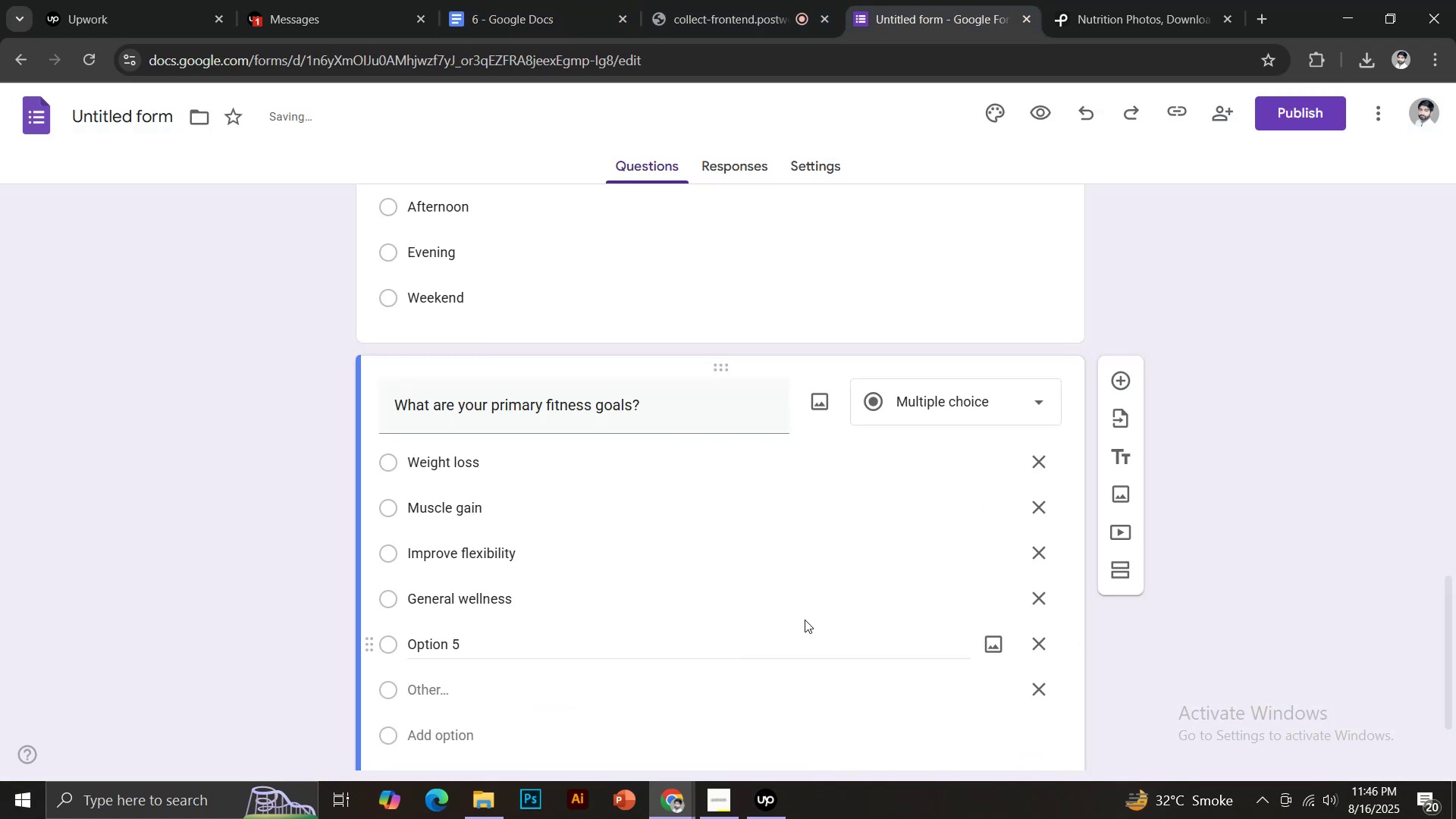 
scroll: coordinate [808, 613], scroll_direction: down, amount: 1.0
 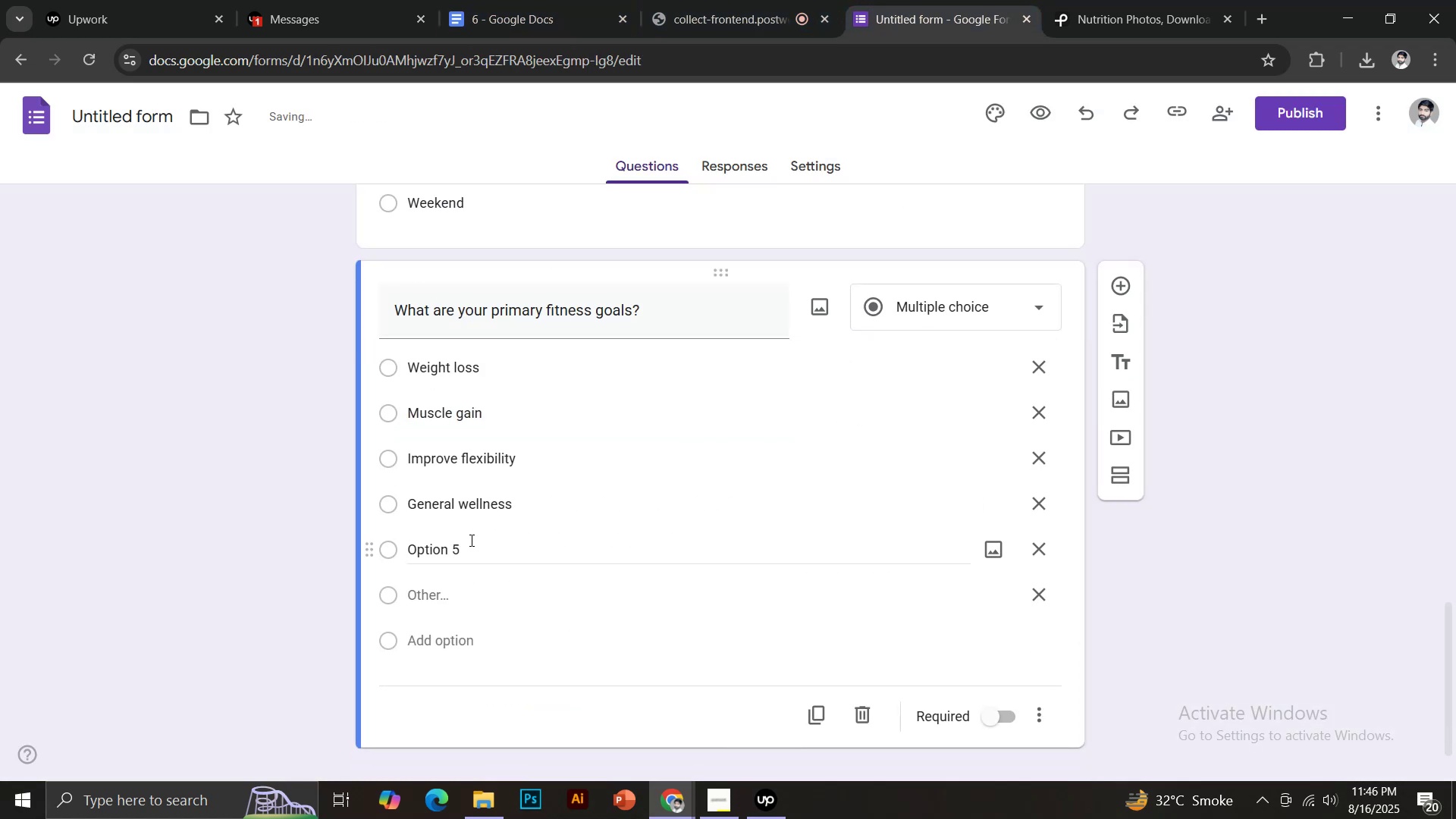 
left_click([469, 535])
 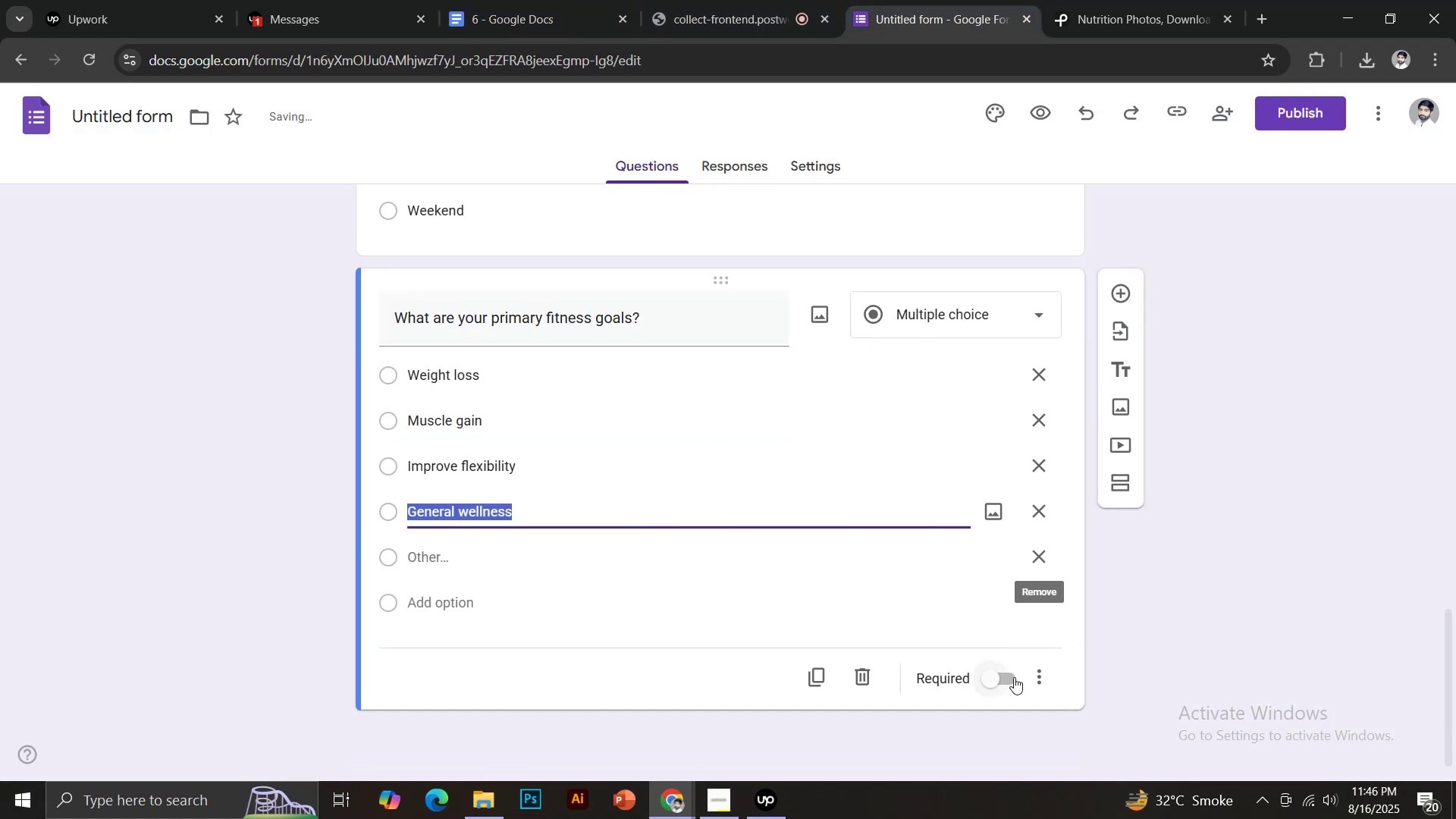 
left_click([1003, 684])
 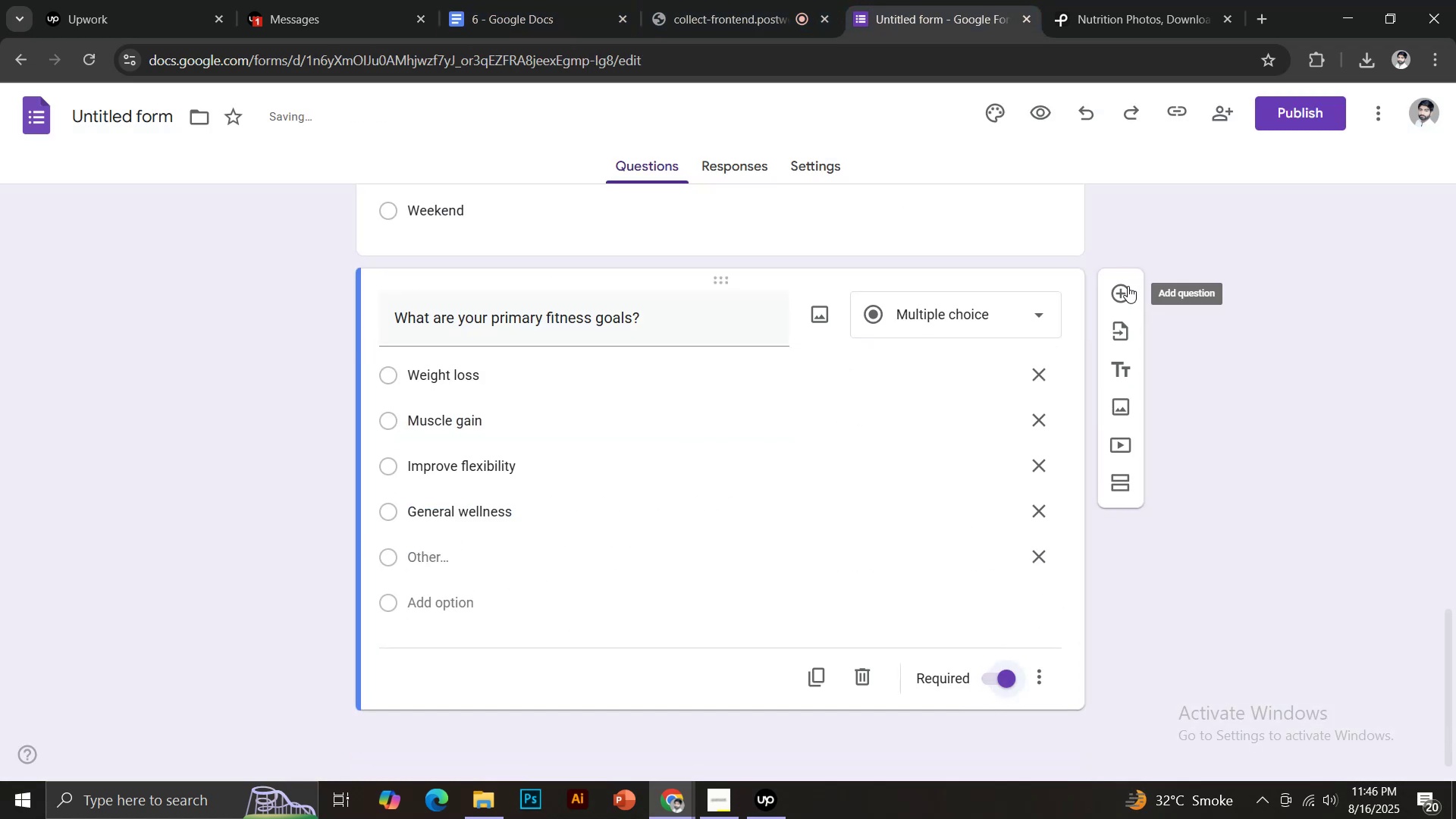 
left_click([1125, 290])
 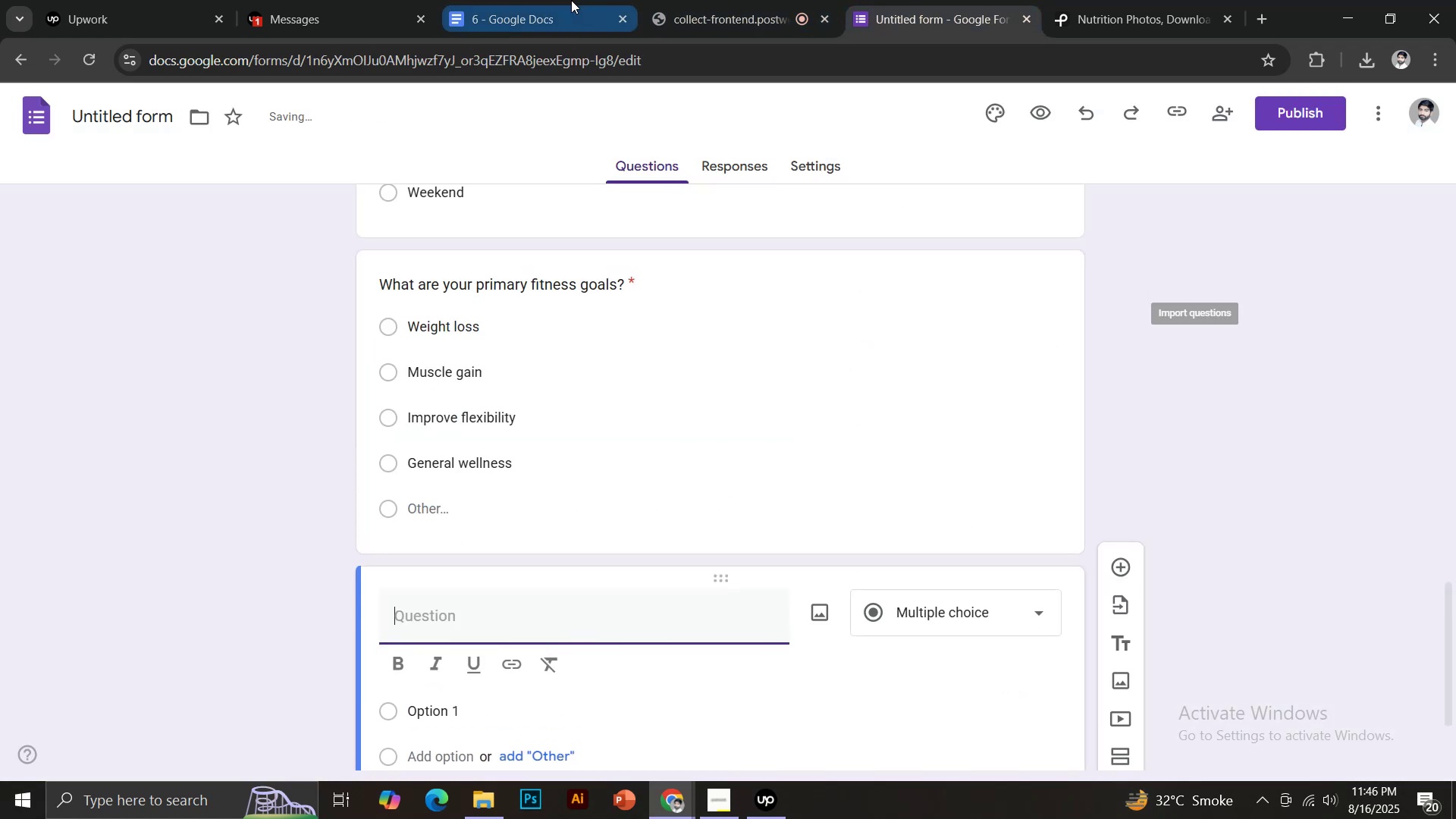 
left_click([570, 0])
 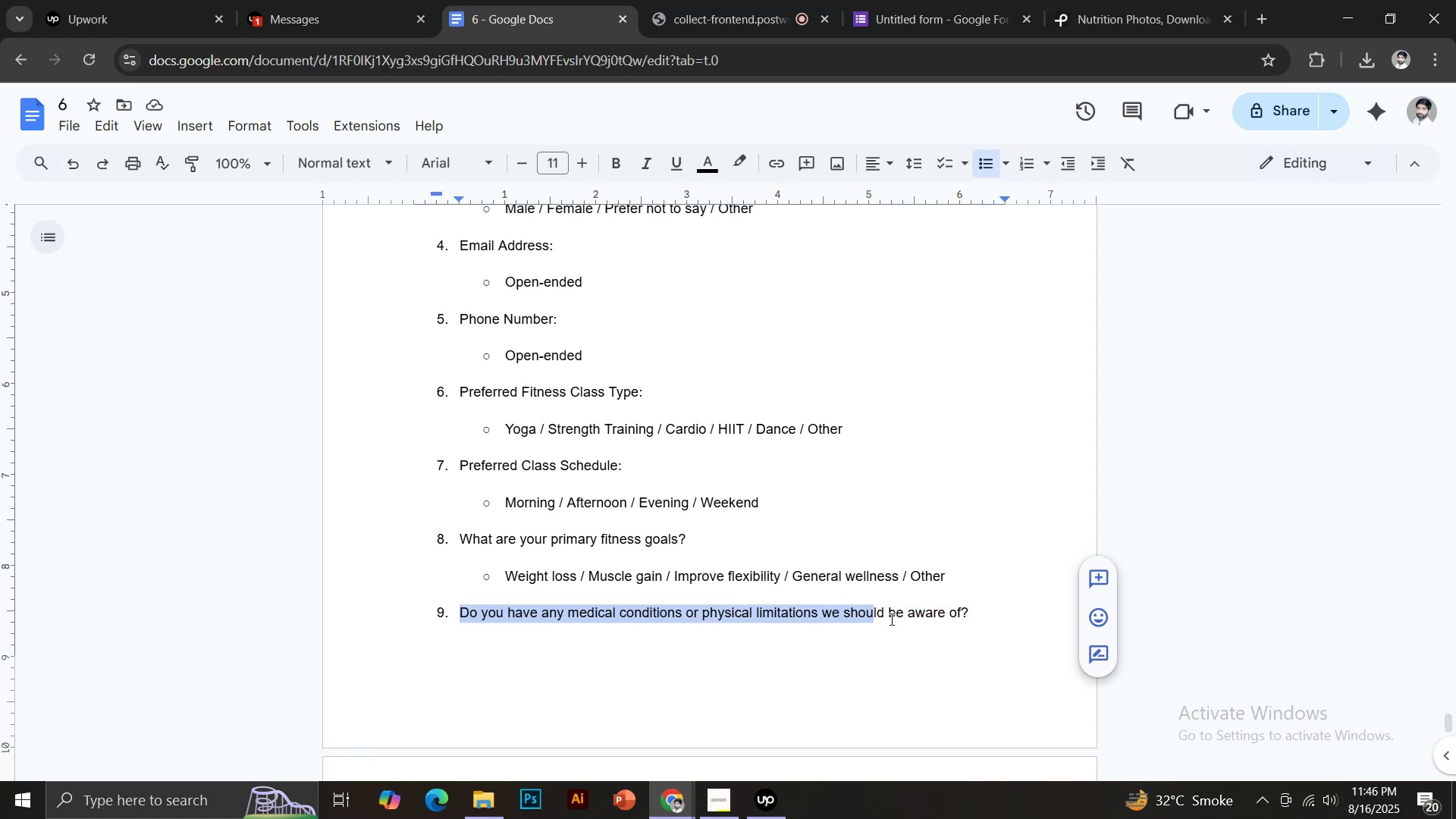 
key(Control+C)
 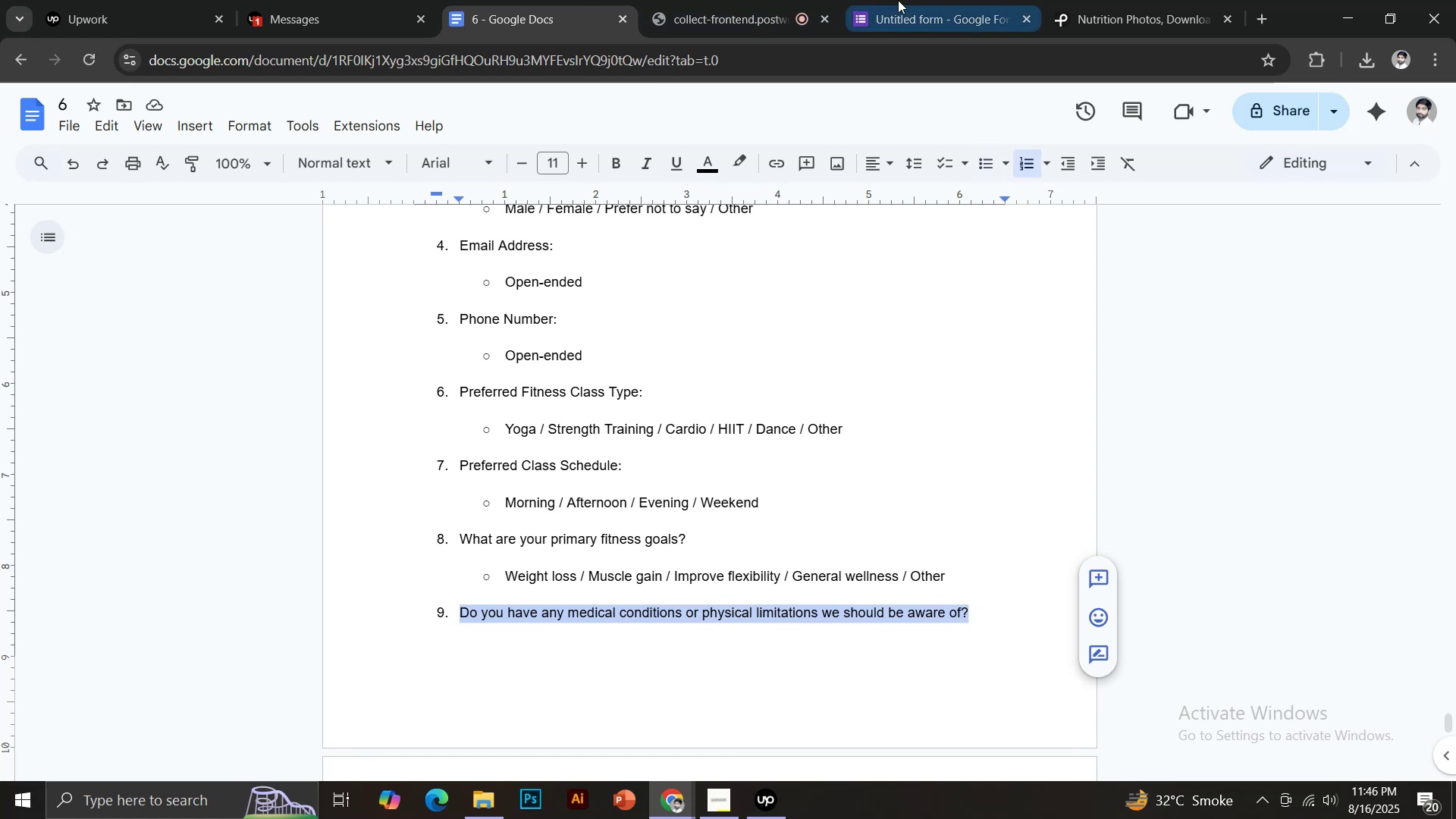 
left_click([914, 0])
 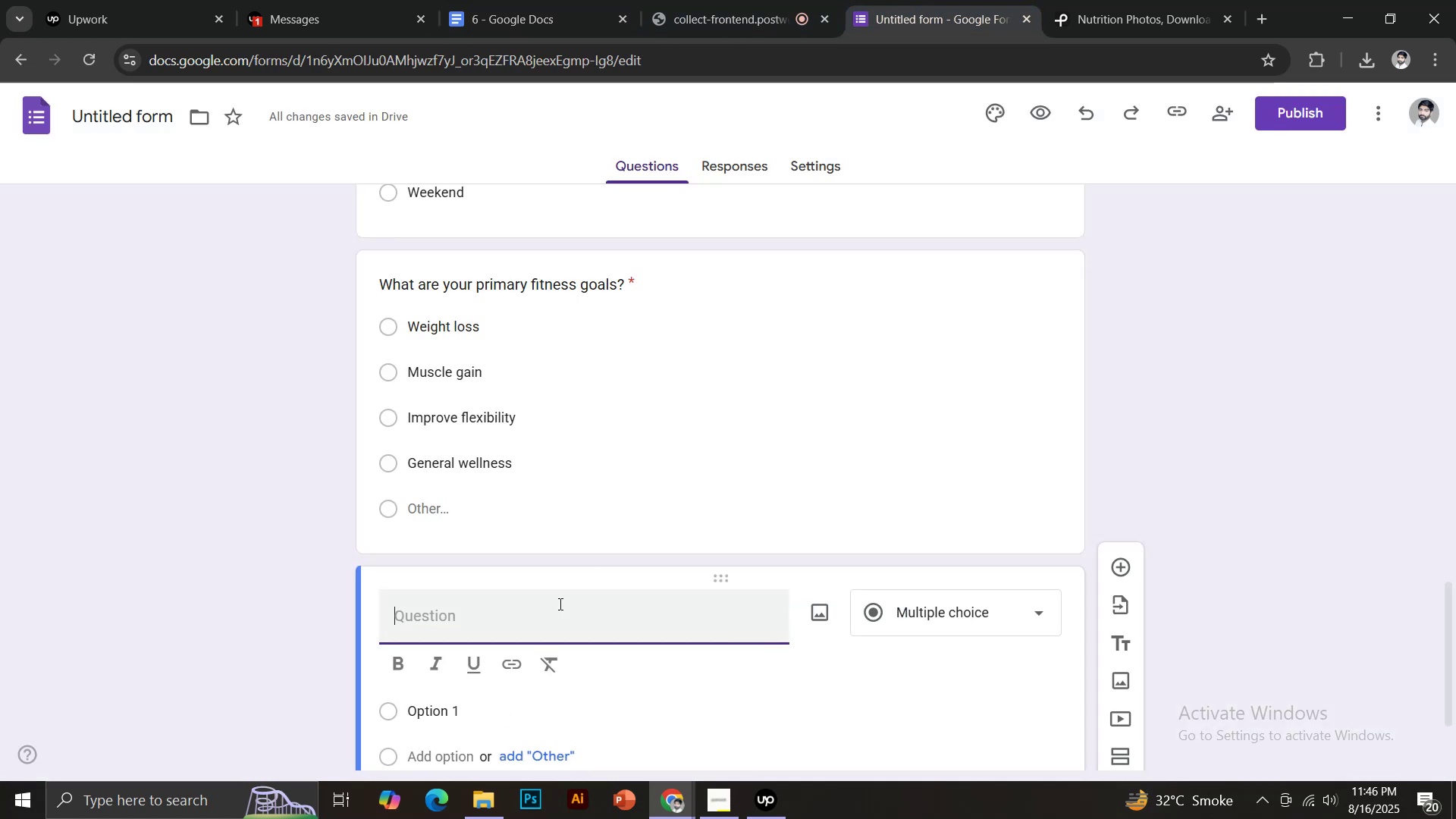 
key(Control+ControlLeft)
 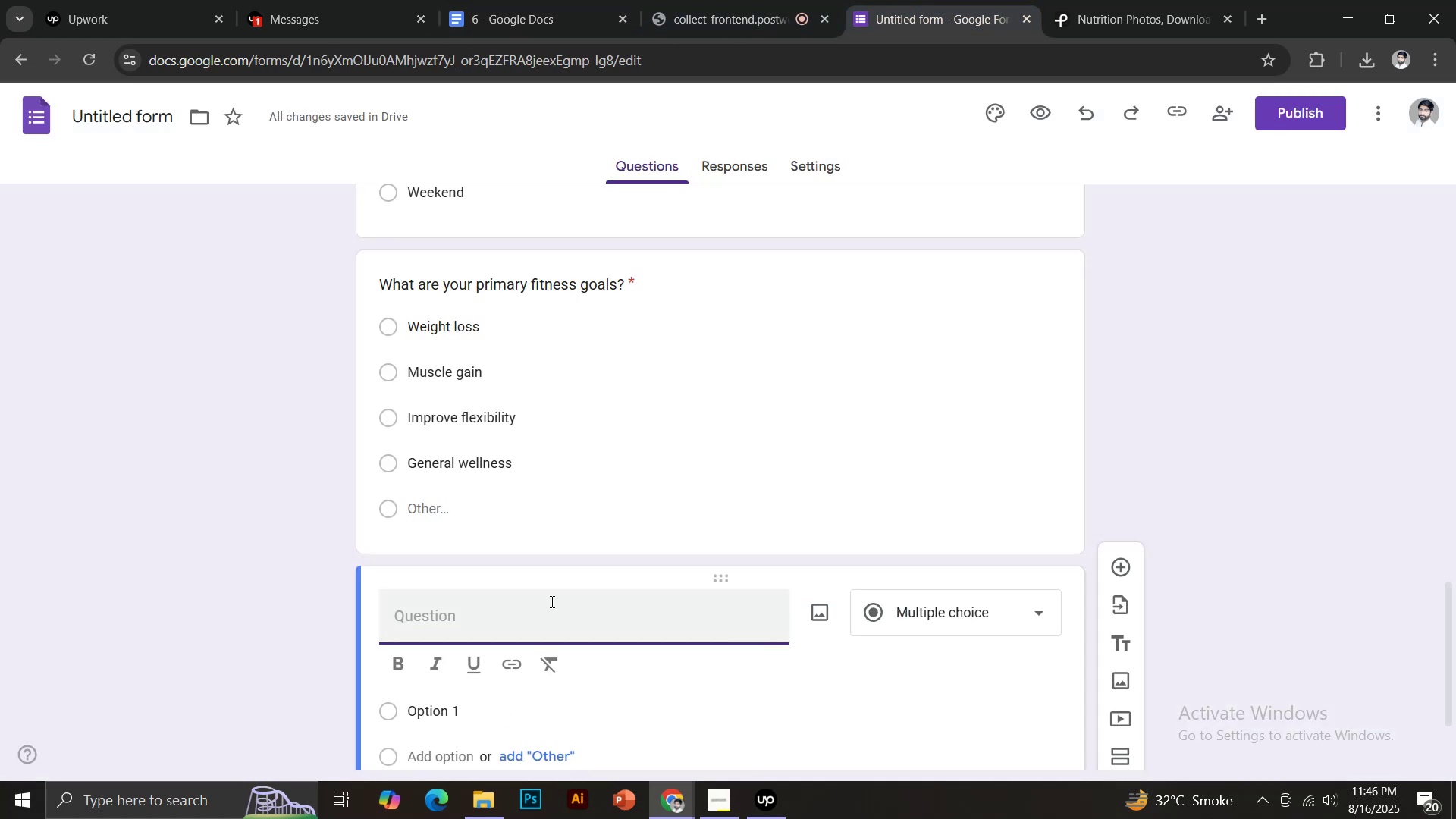 
key(Control+V)
 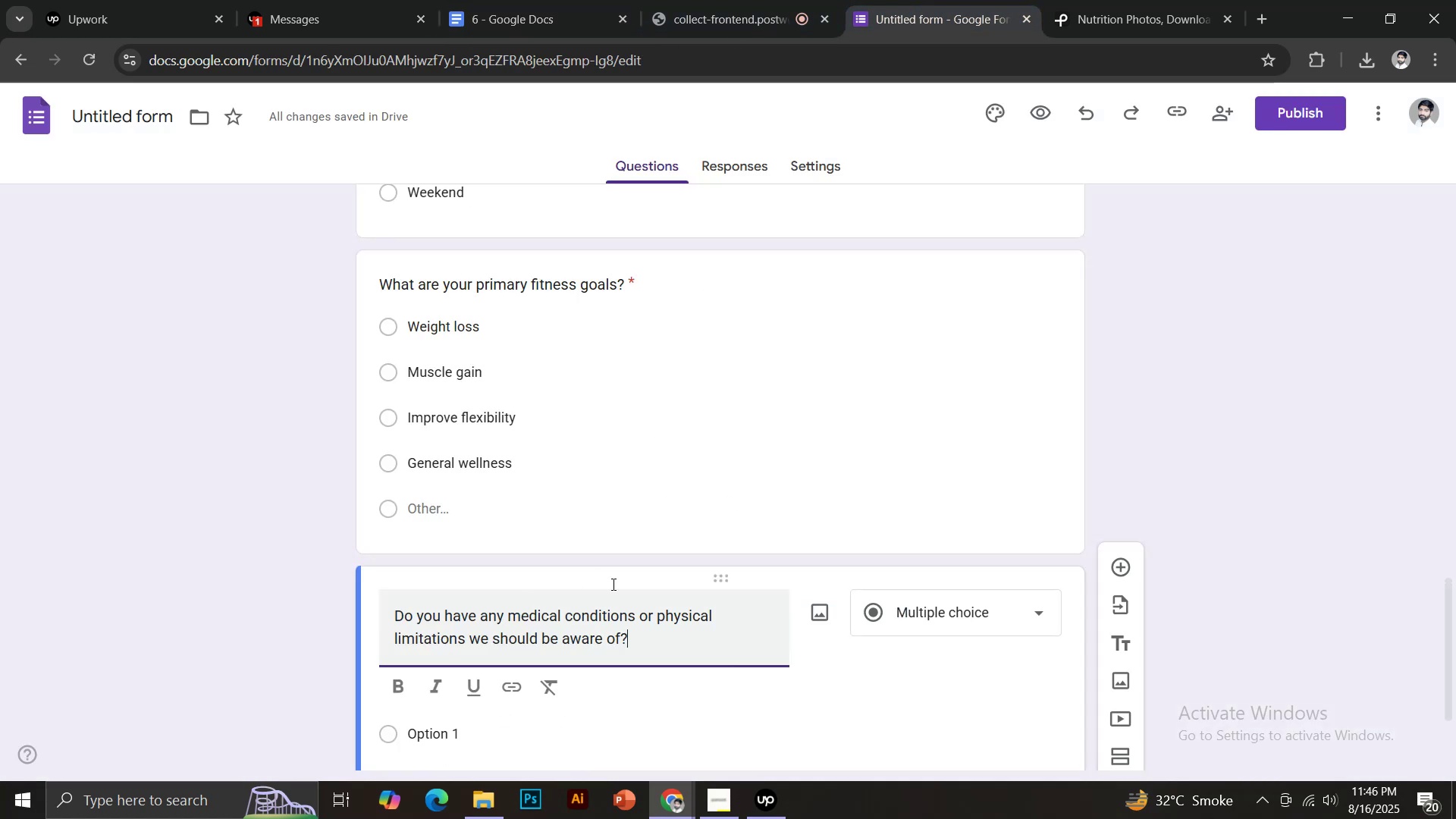 
scroll: coordinate [708, 570], scroll_direction: down, amount: 3.0
 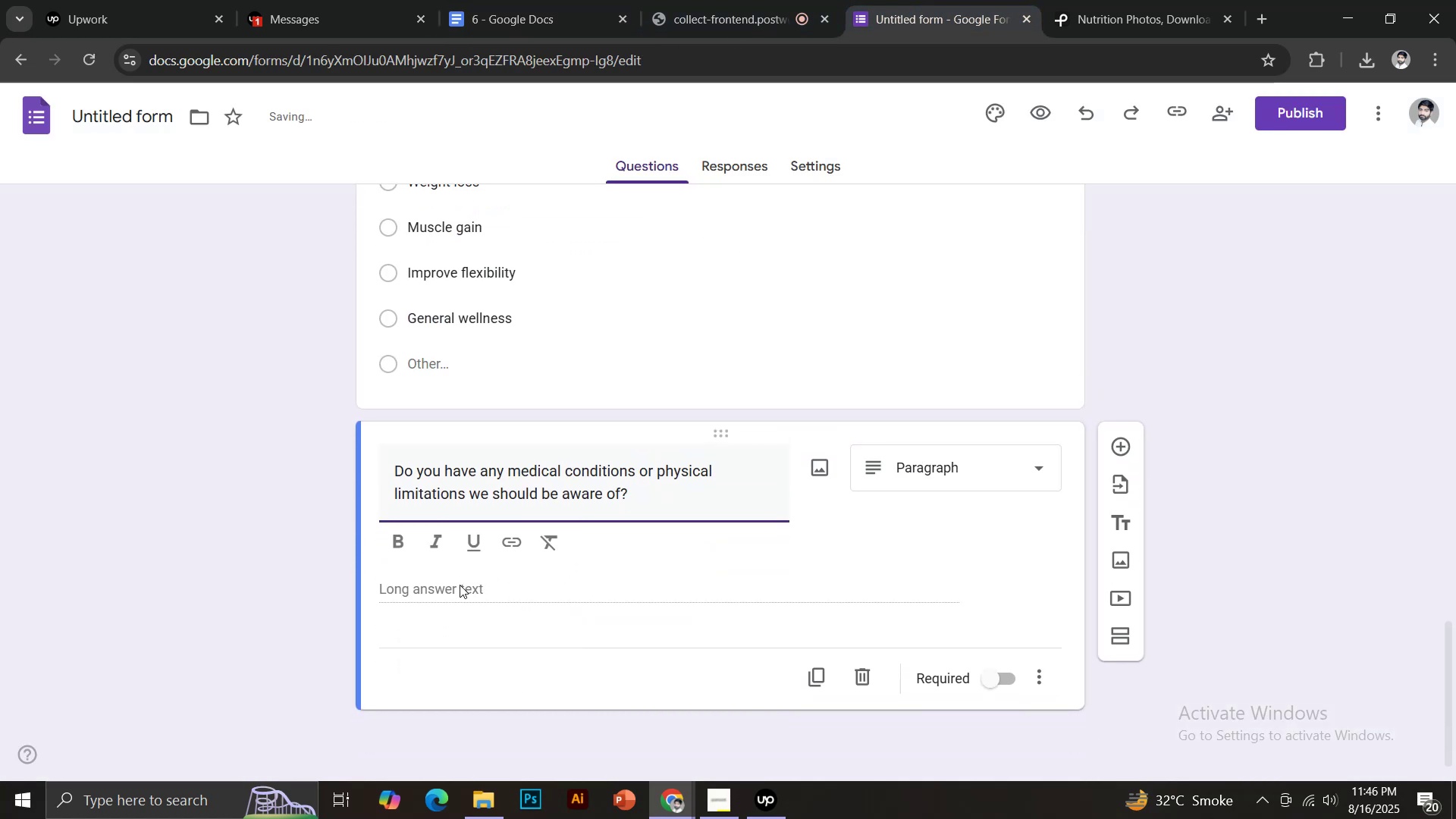 
left_click([442, 588])
 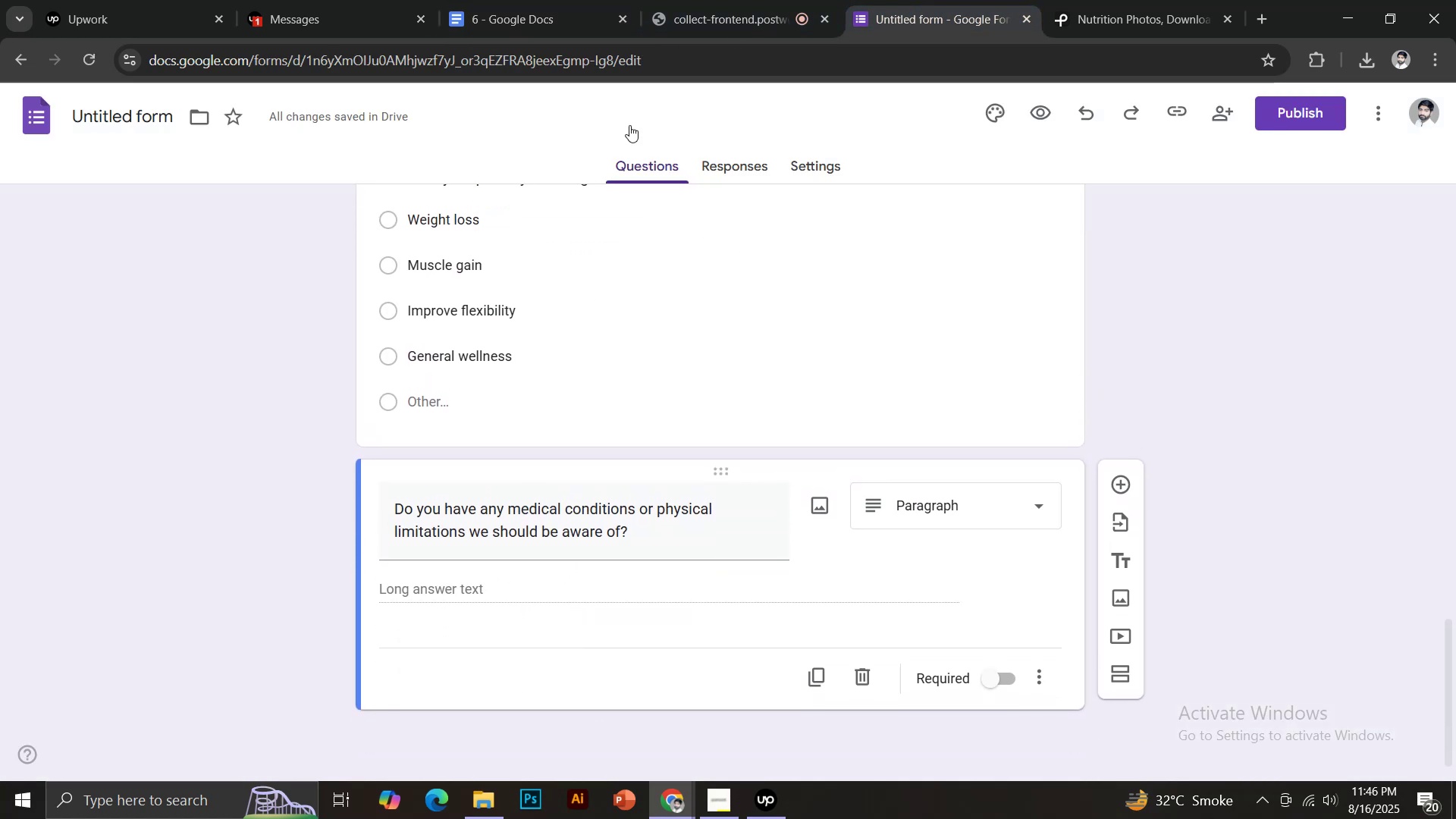 
left_click([566, 0])
 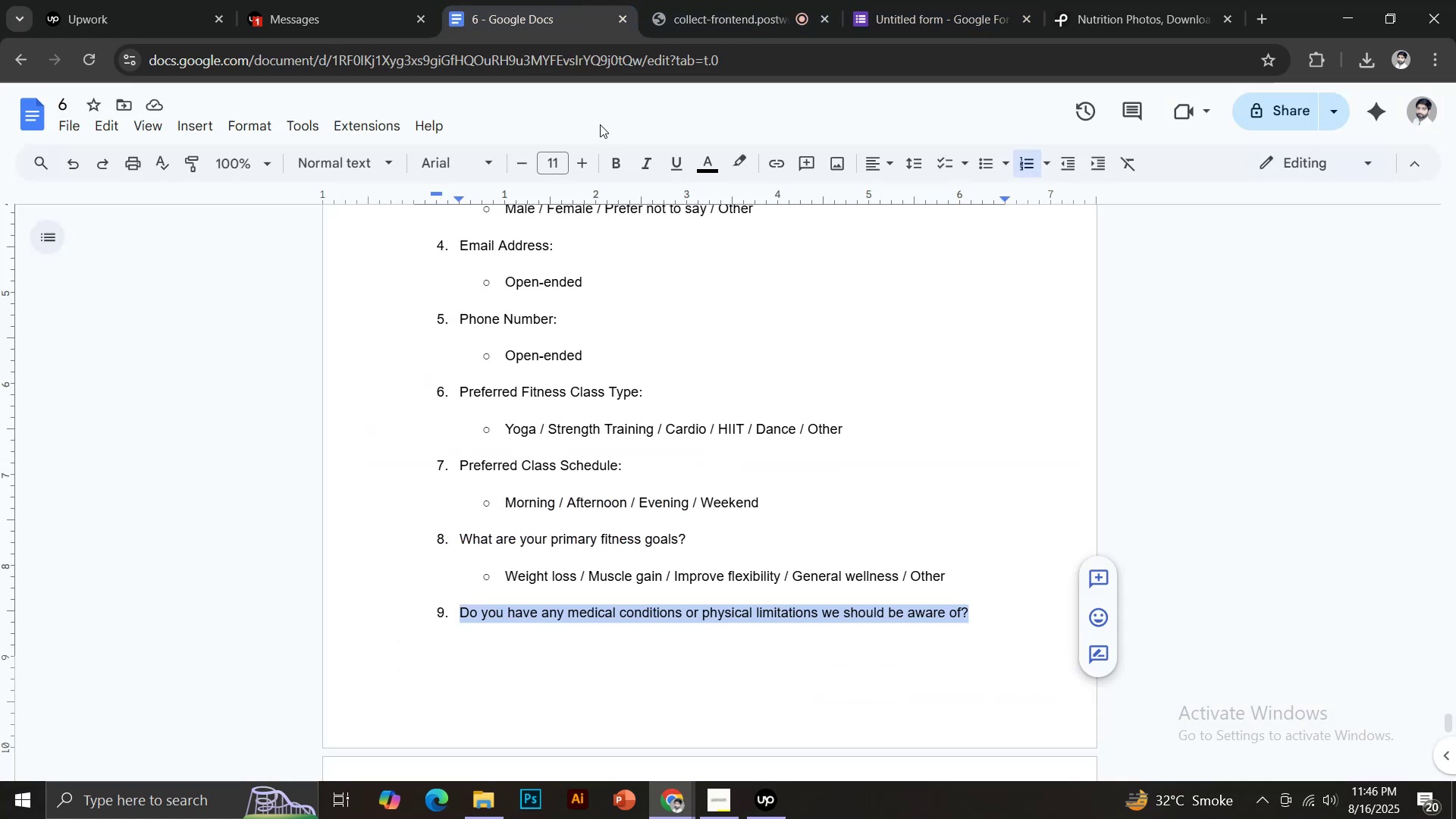 
scroll: coordinate [688, 472], scroll_direction: down, amount: 2.0
 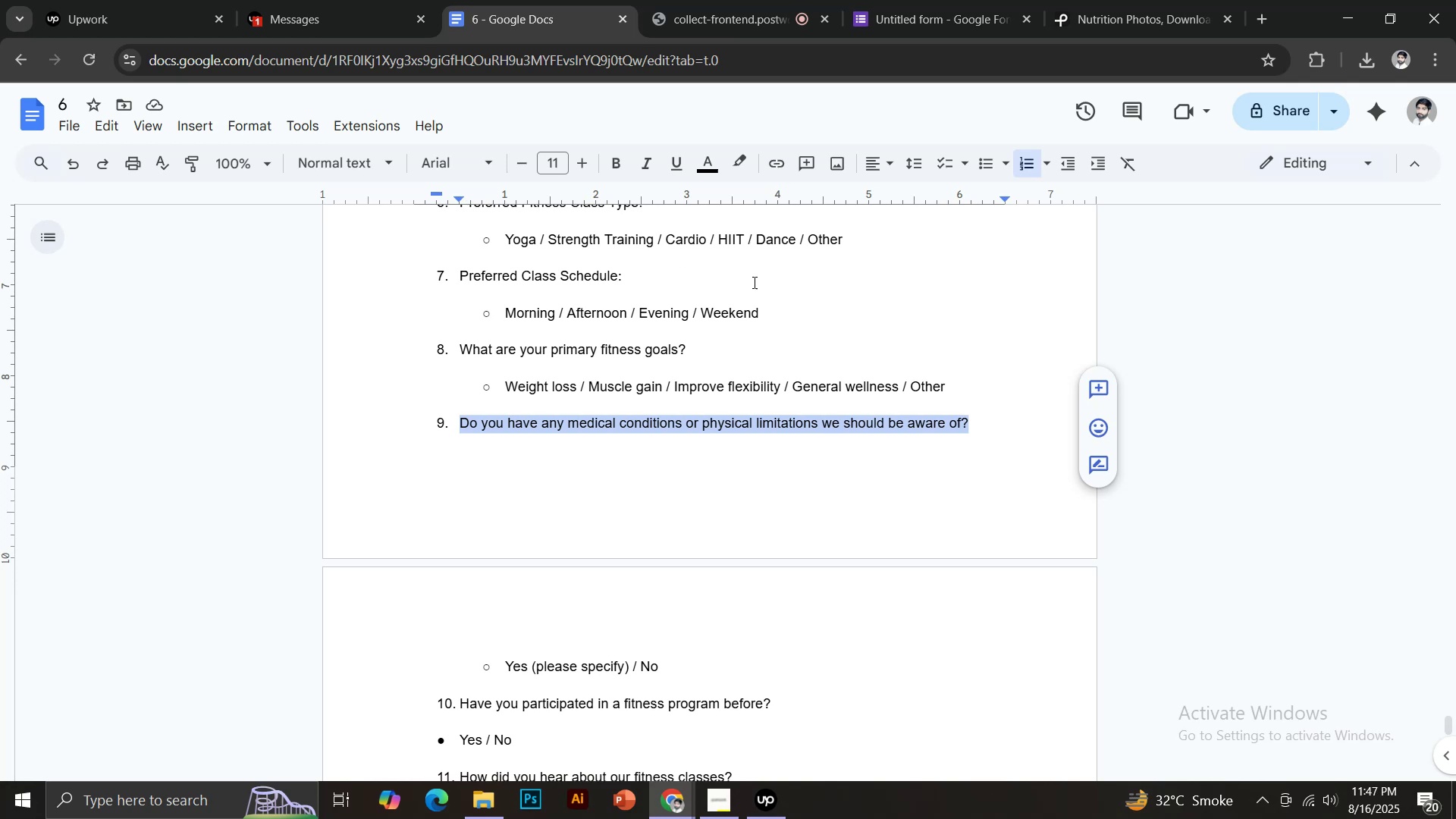 
left_click([905, 8])
 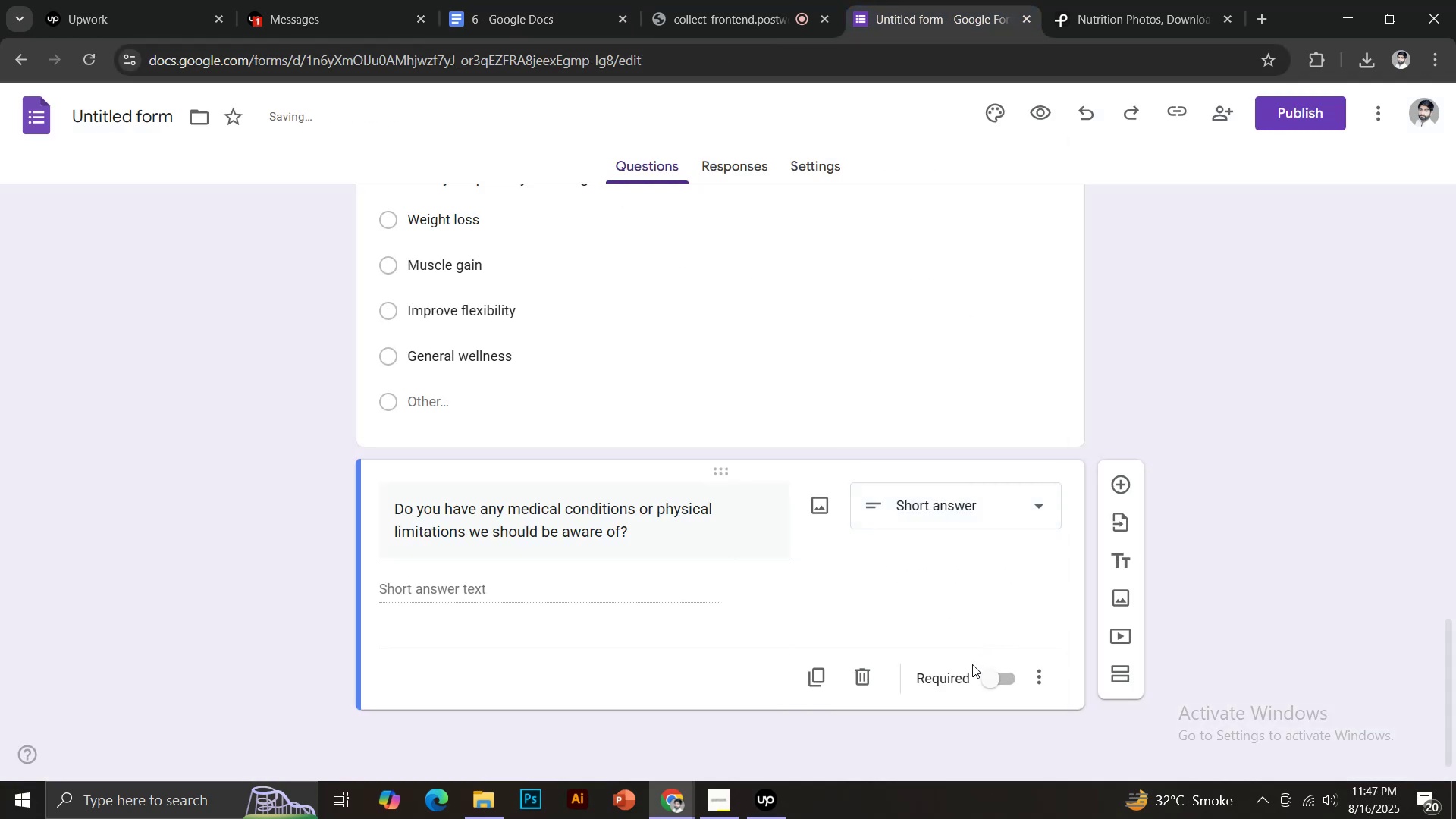 
left_click([981, 516])
 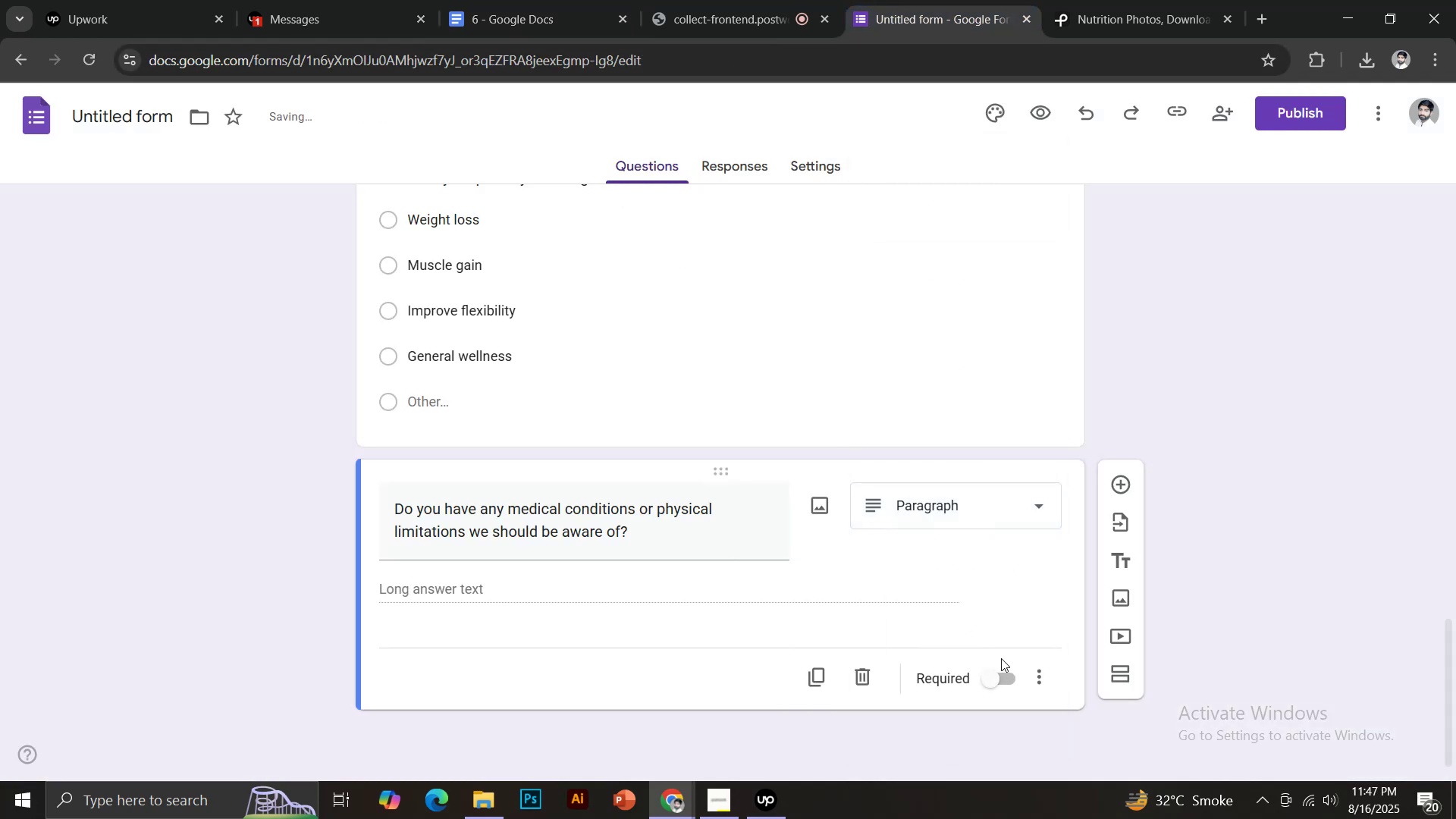 
left_click([995, 674])
 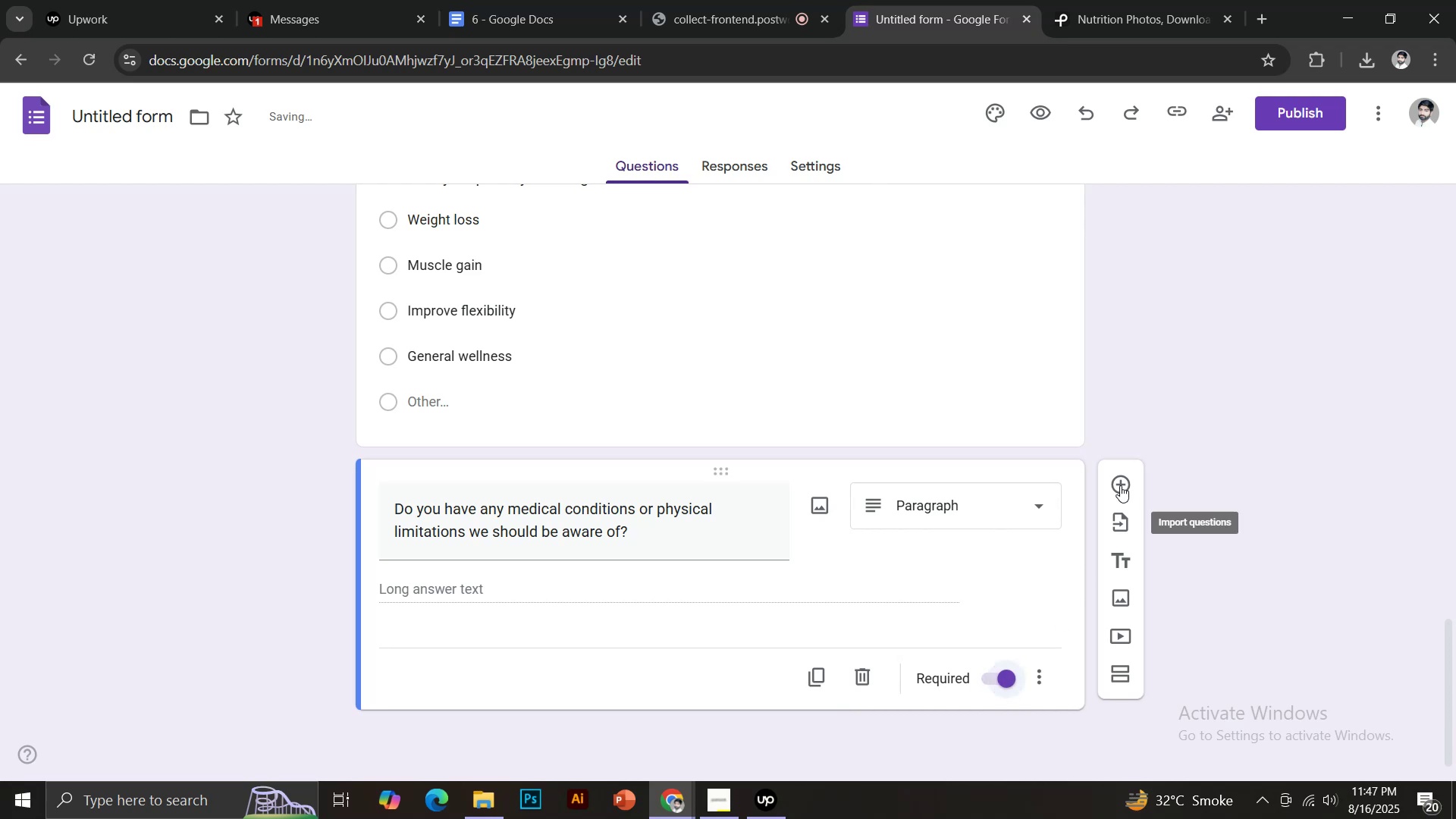 
left_click([1129, 475])
 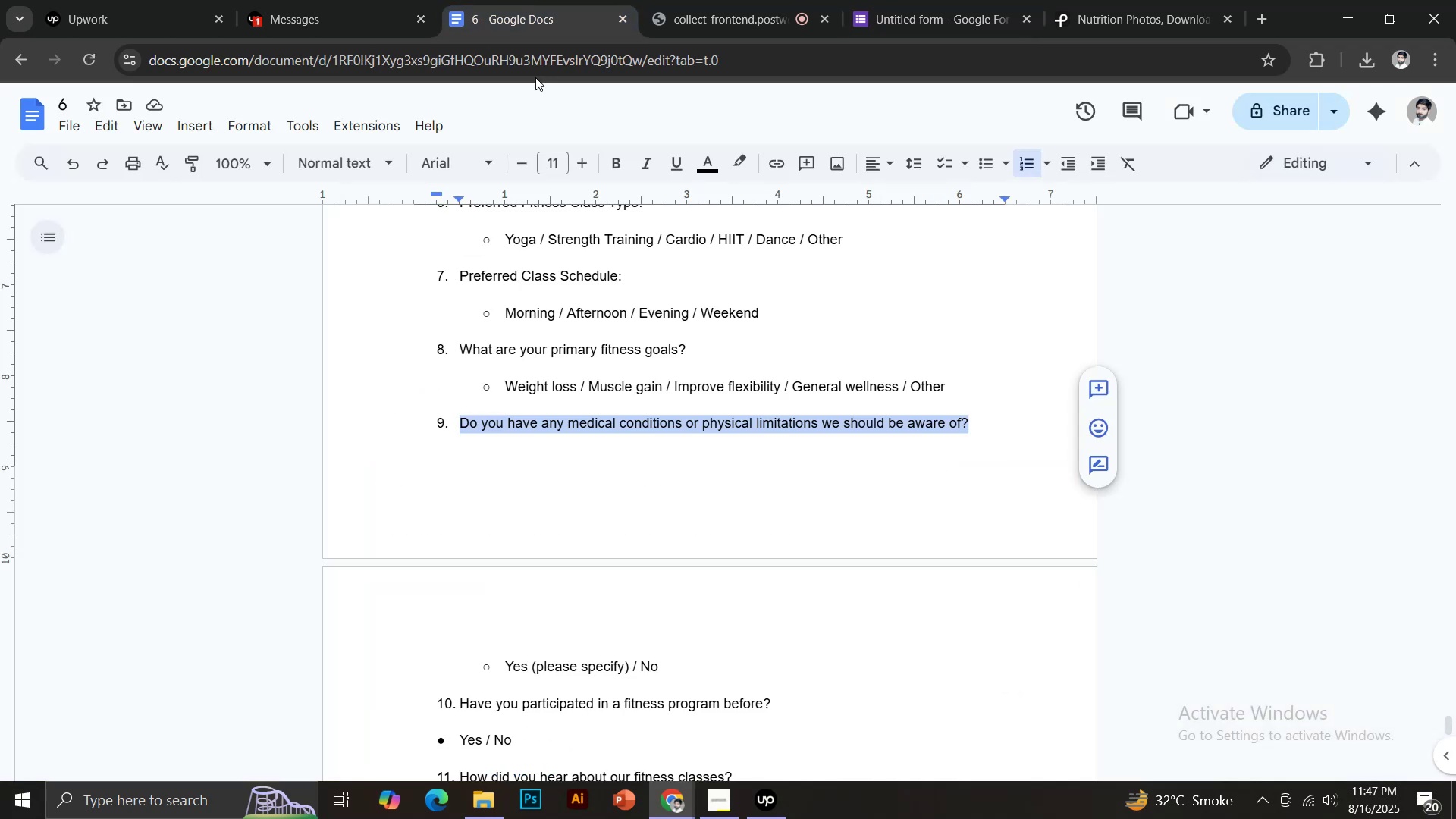 
scroll: coordinate [589, 422], scroll_direction: down, amount: 2.0
 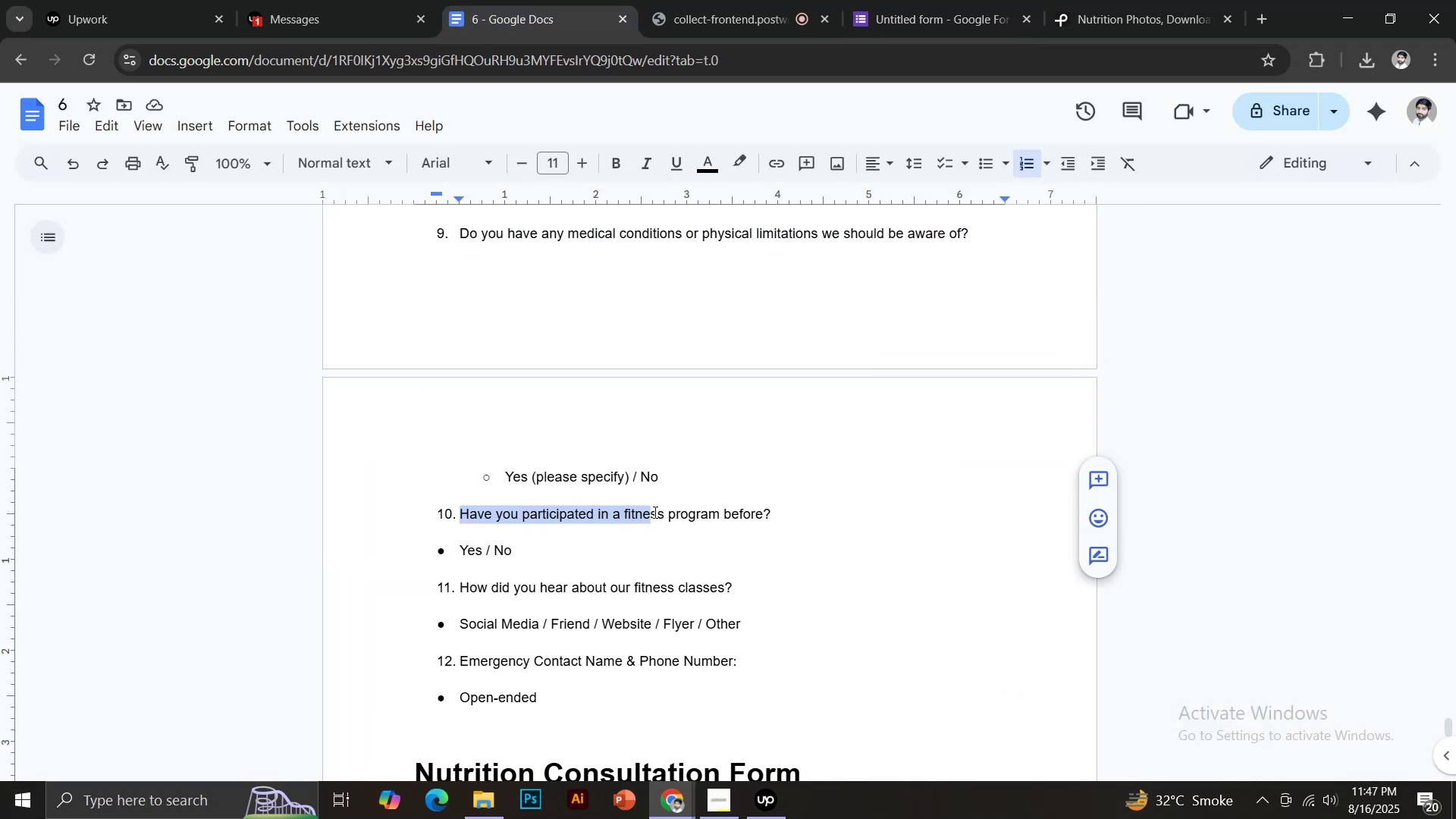 
key(Control+C)
 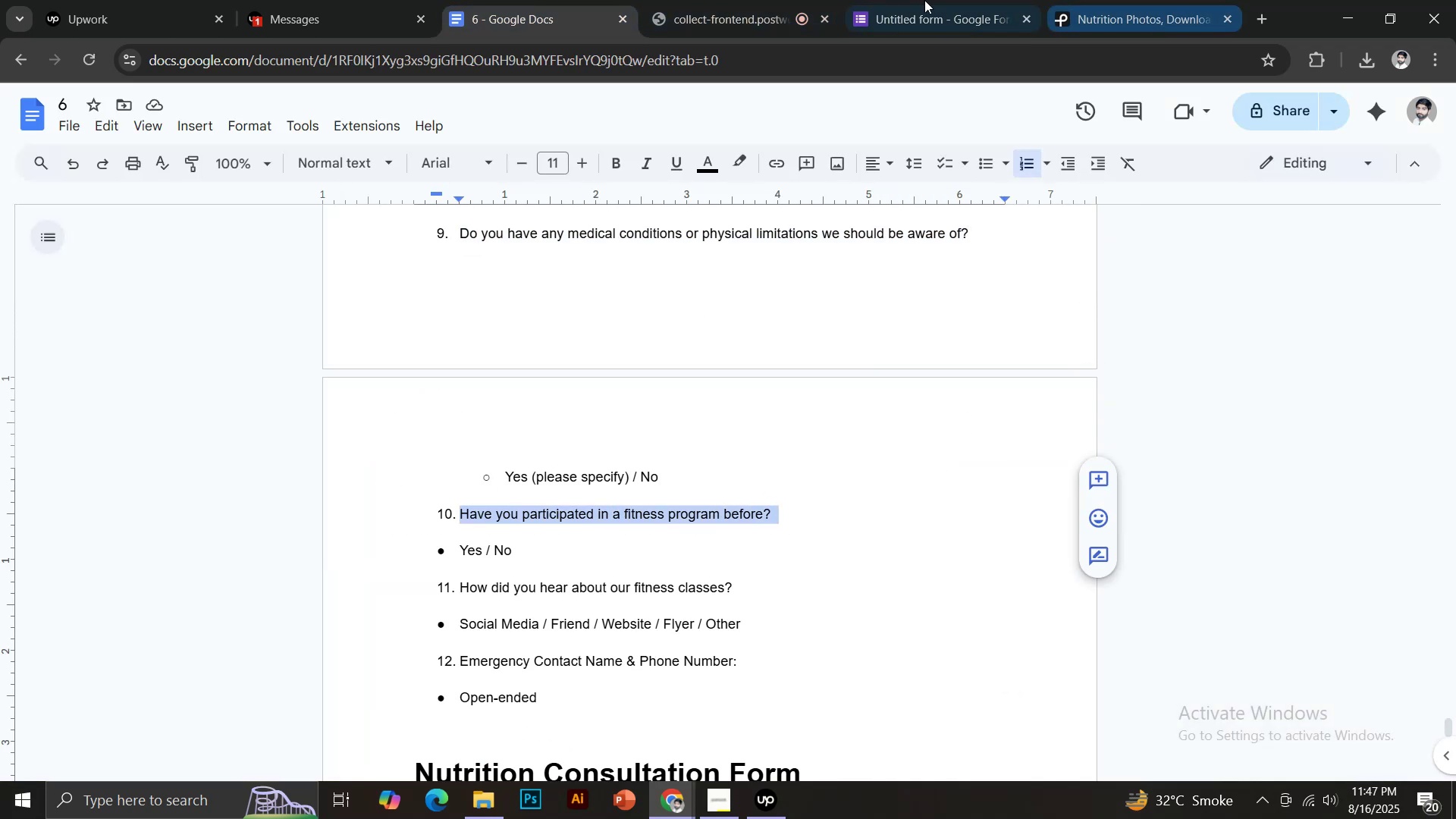 
left_click([915, 0])
 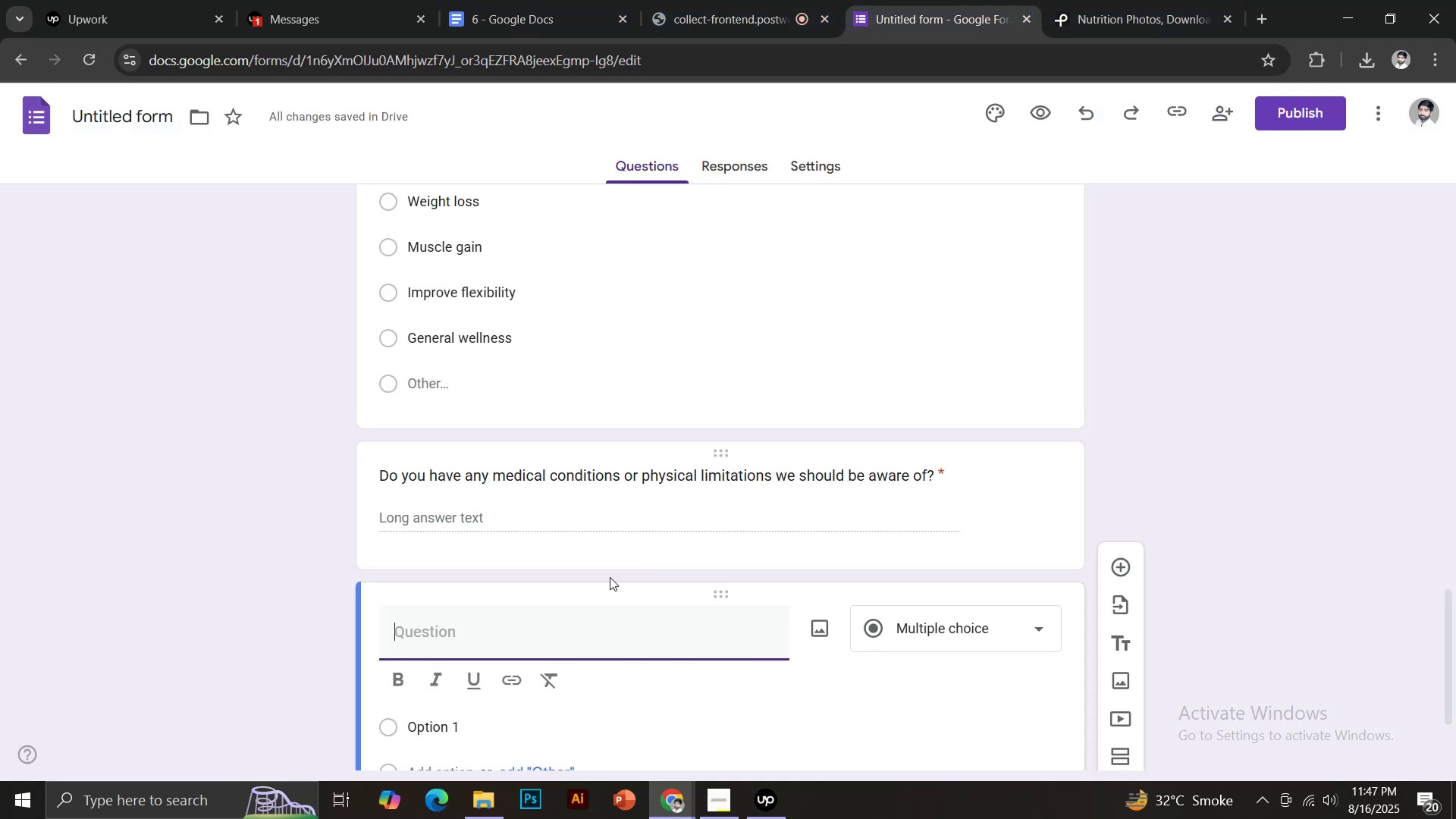 
key(Control+ControlLeft)
 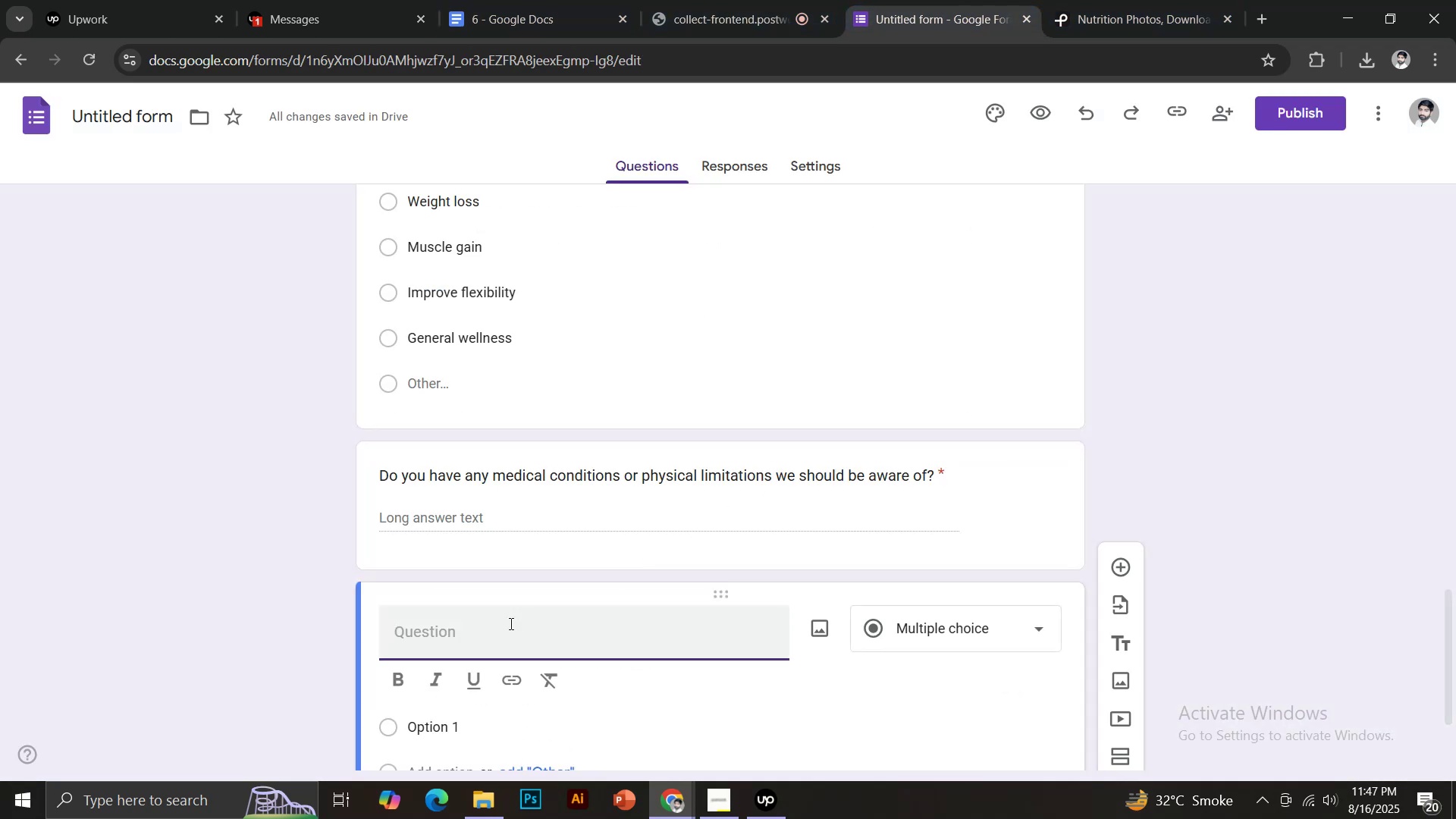 
key(Control+V)
 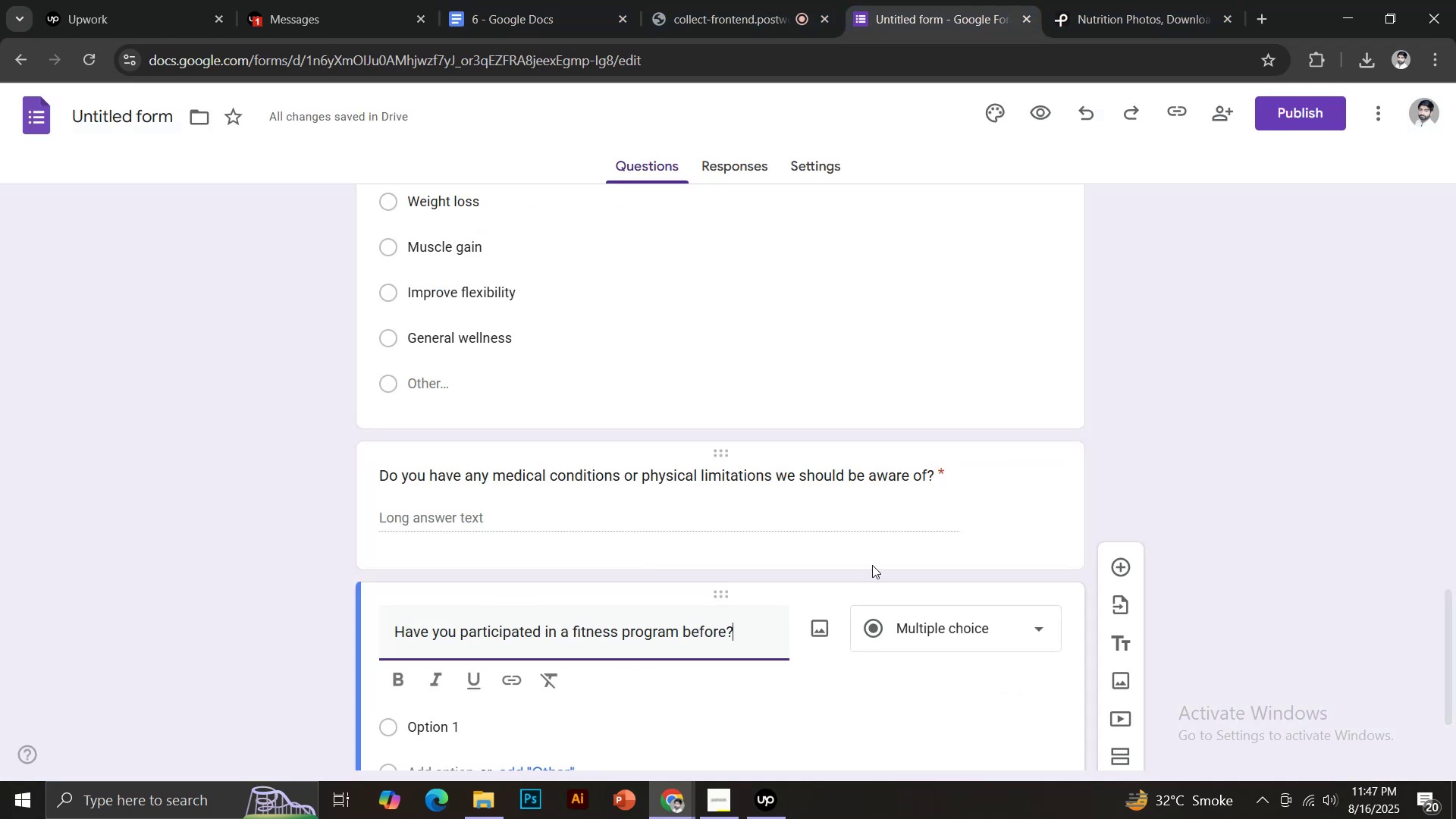 
scroll: coordinate [872, 565], scroll_direction: down, amount: 1.0
 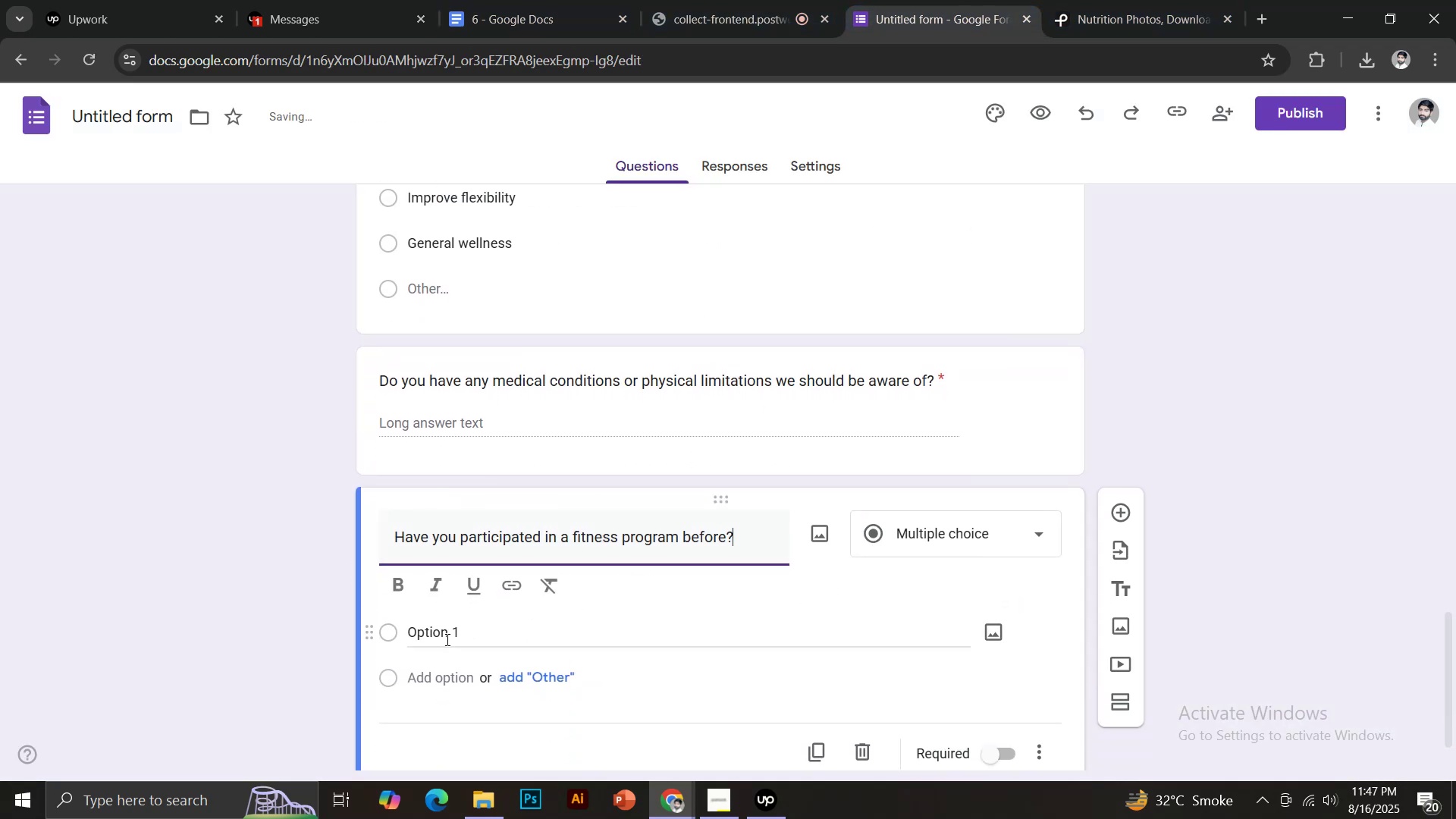 
left_click([438, 637])
 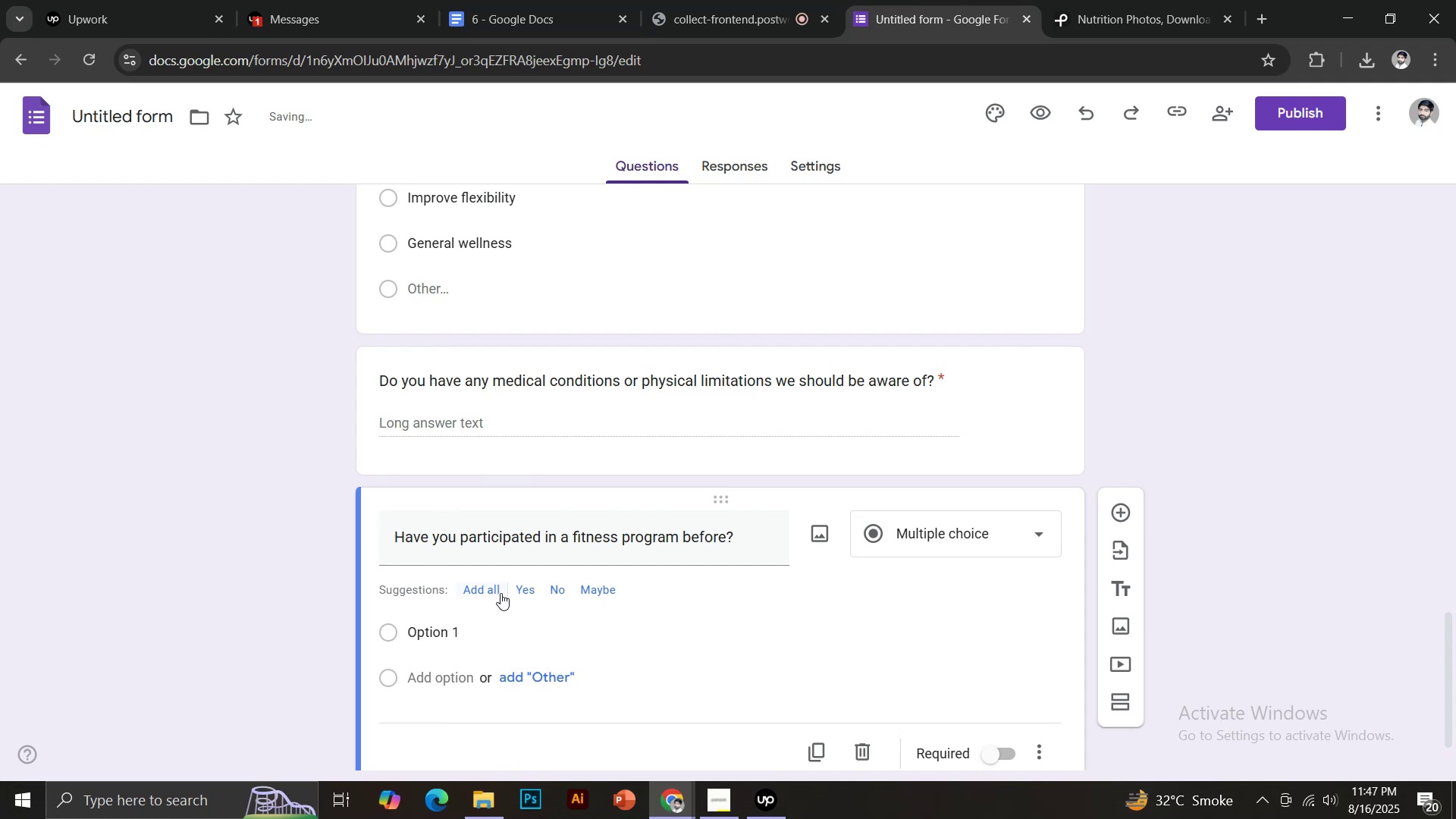 
left_click([521, 591])
 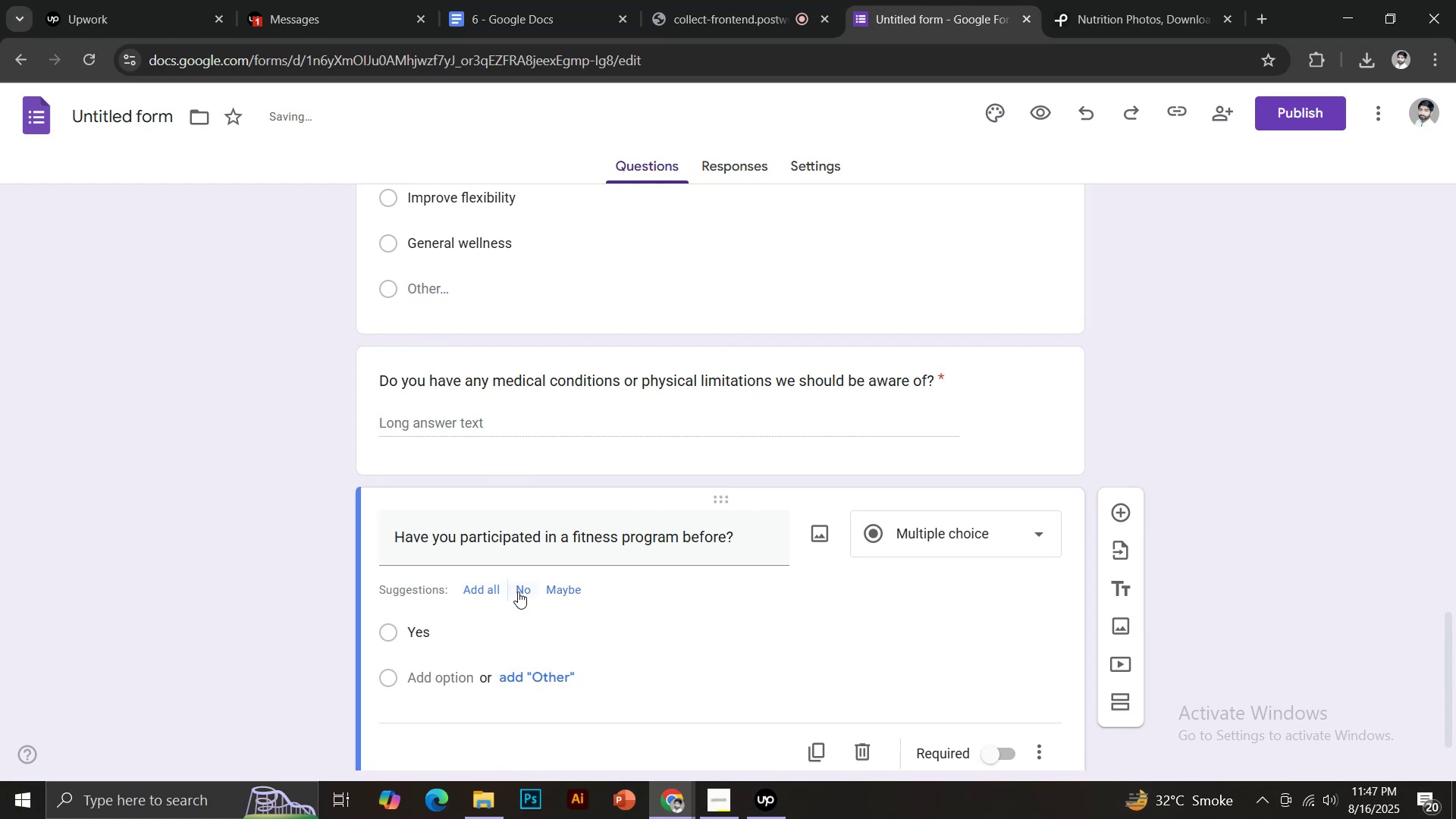 
left_click([517, 592])
 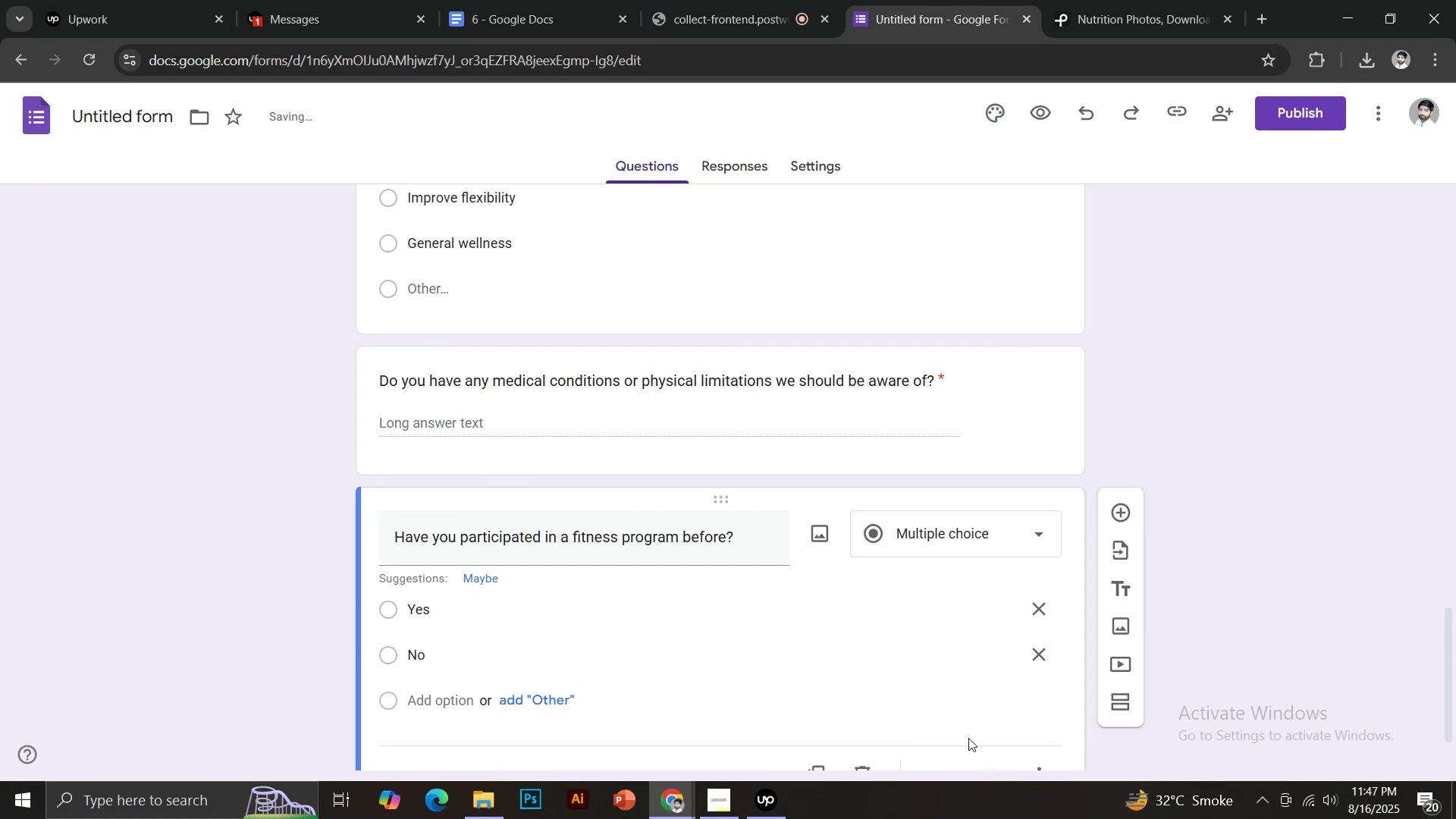 
scroll: coordinate [1036, 687], scroll_direction: down, amount: 2.0
 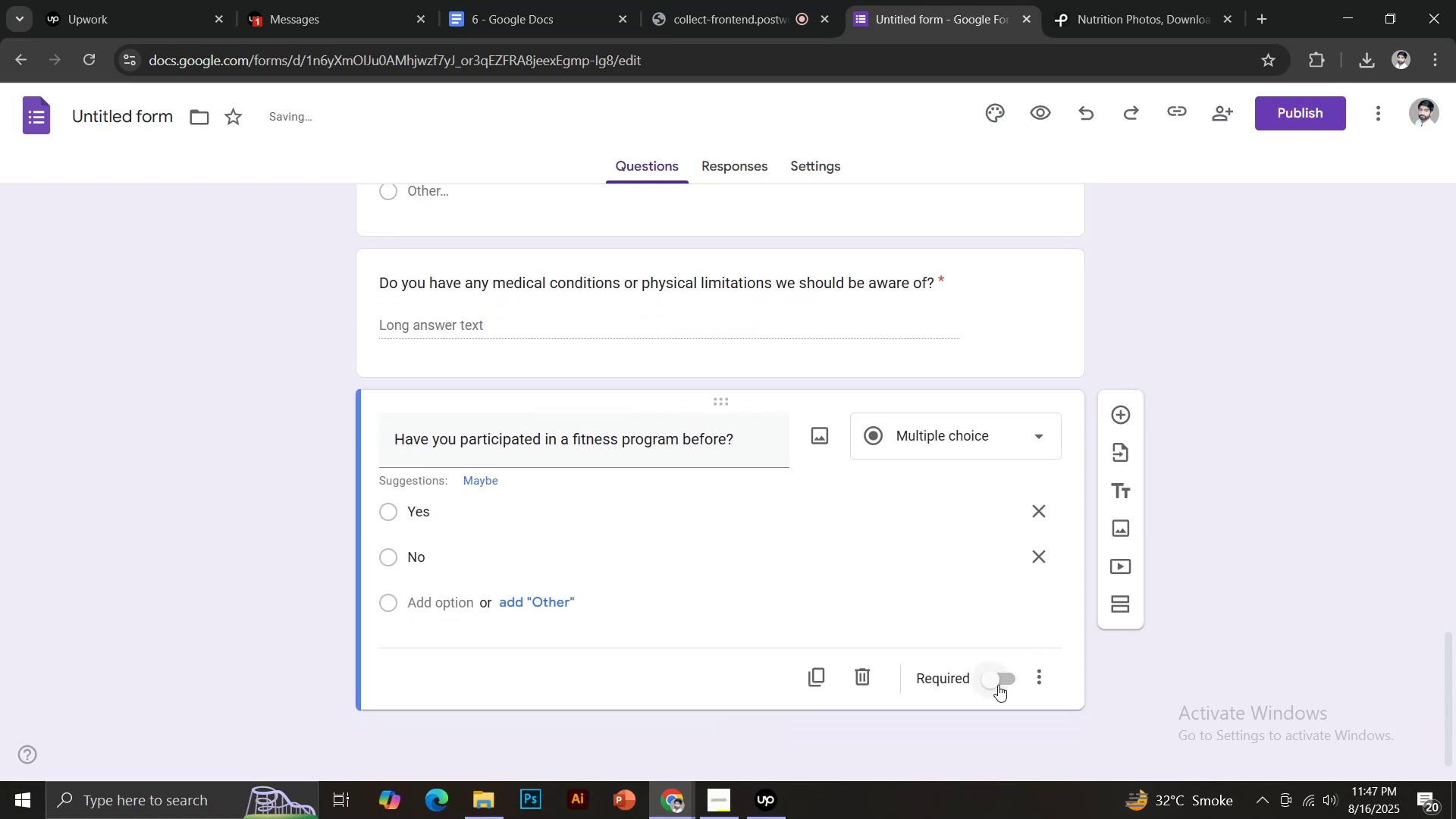 
left_click([996, 685])
 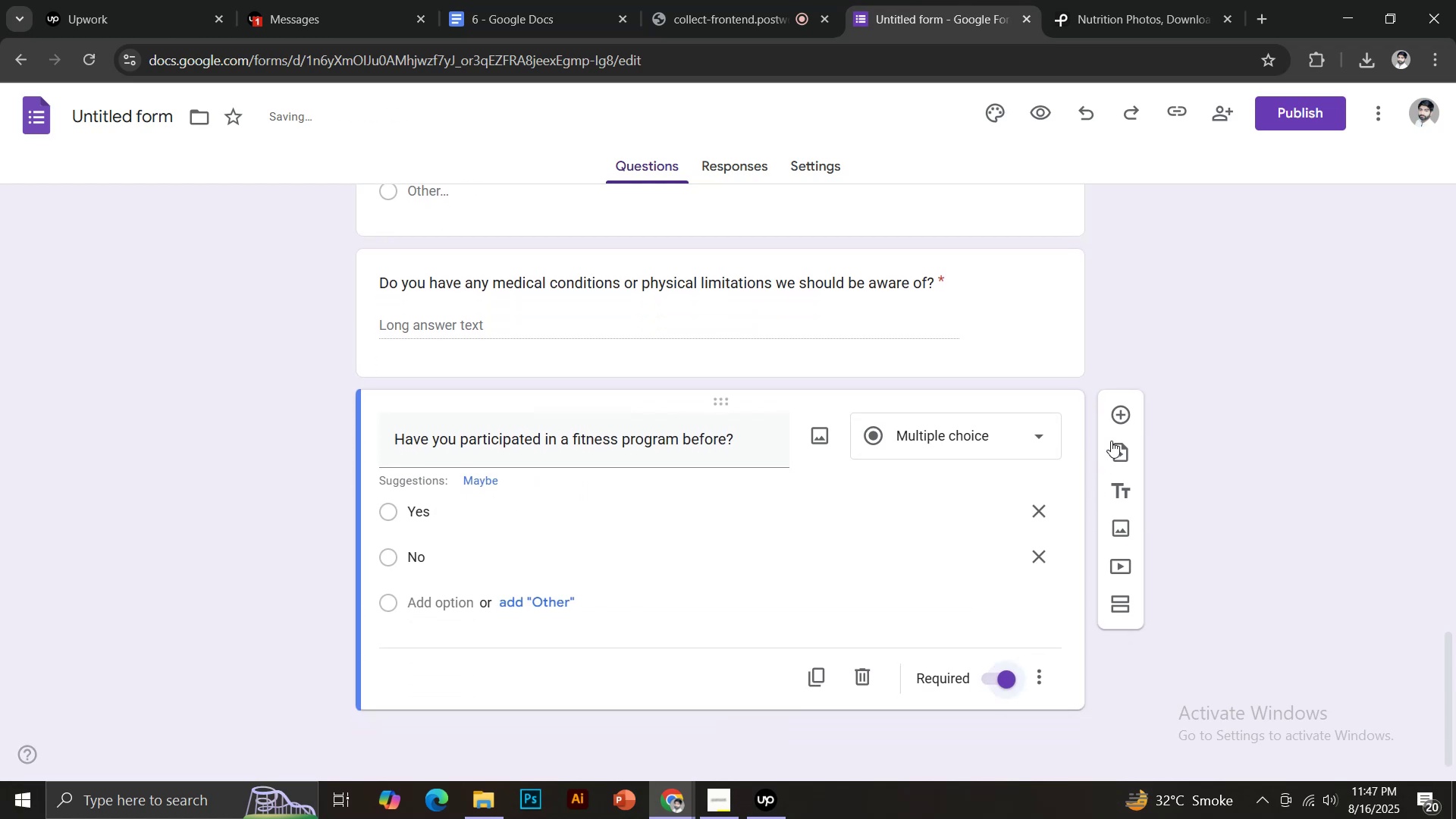 
left_click([1124, 410])
 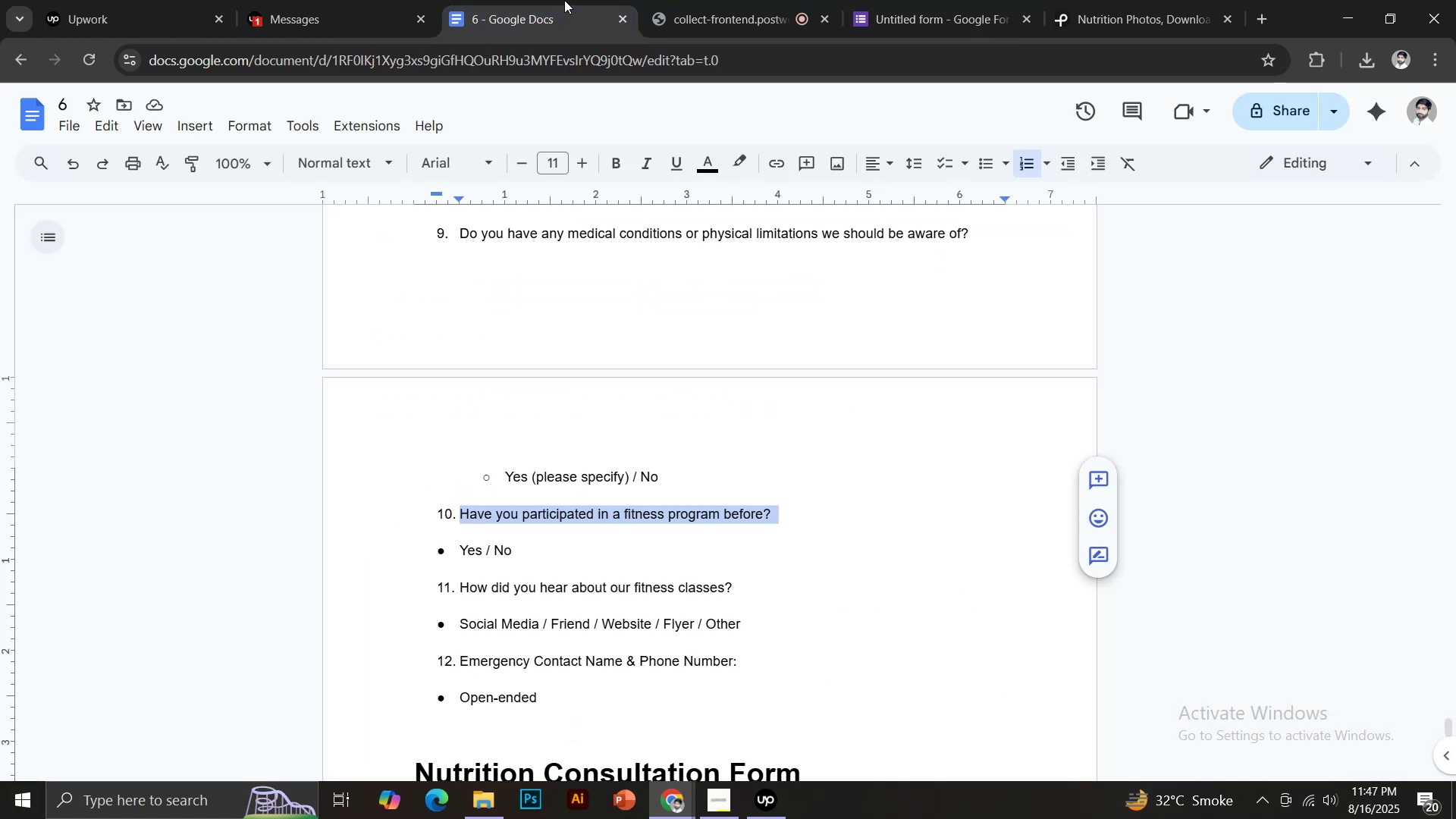 
scroll: coordinate [580, 509], scroll_direction: down, amount: 2.0
 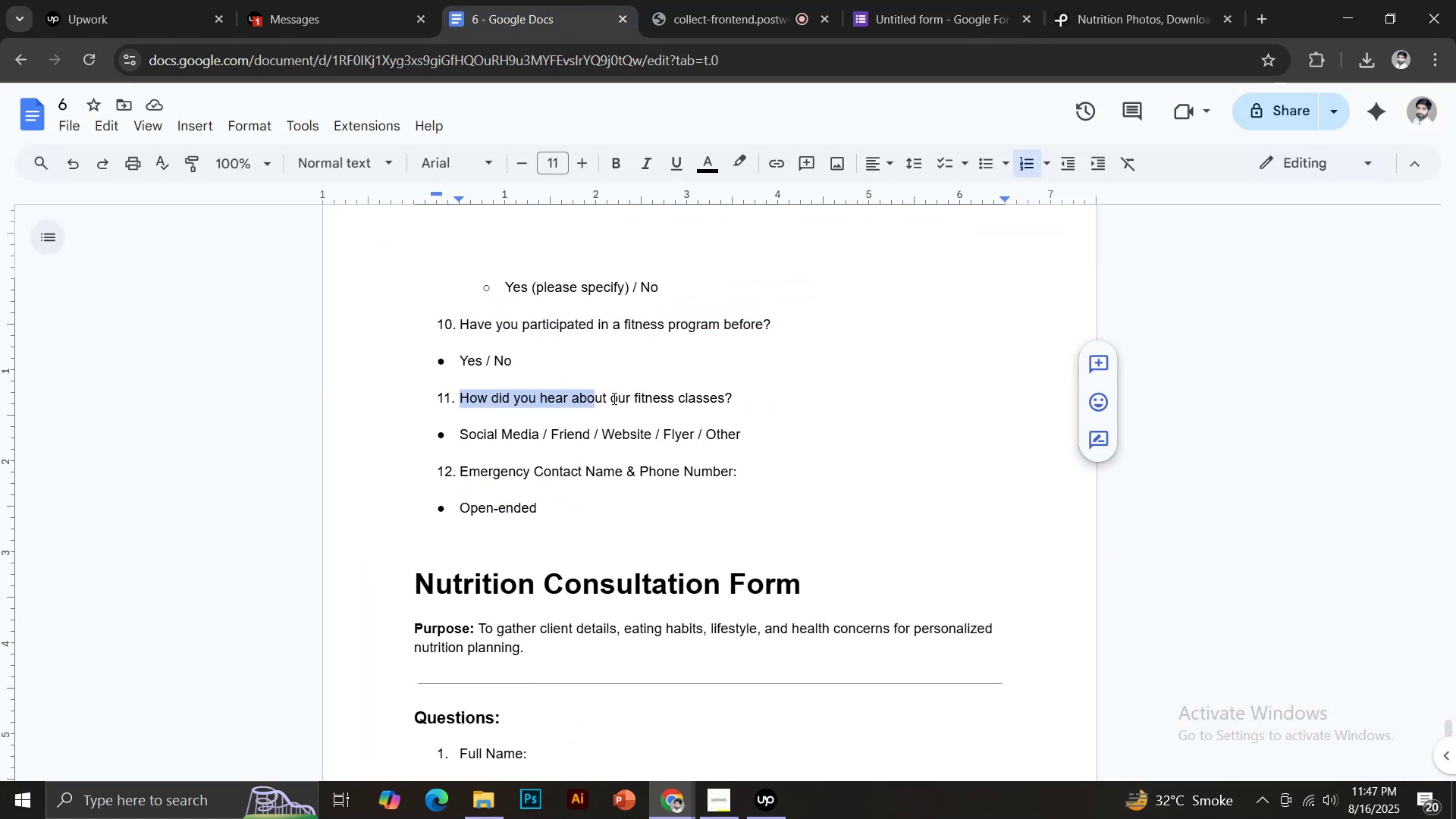 
key(Control+ControlLeft)
 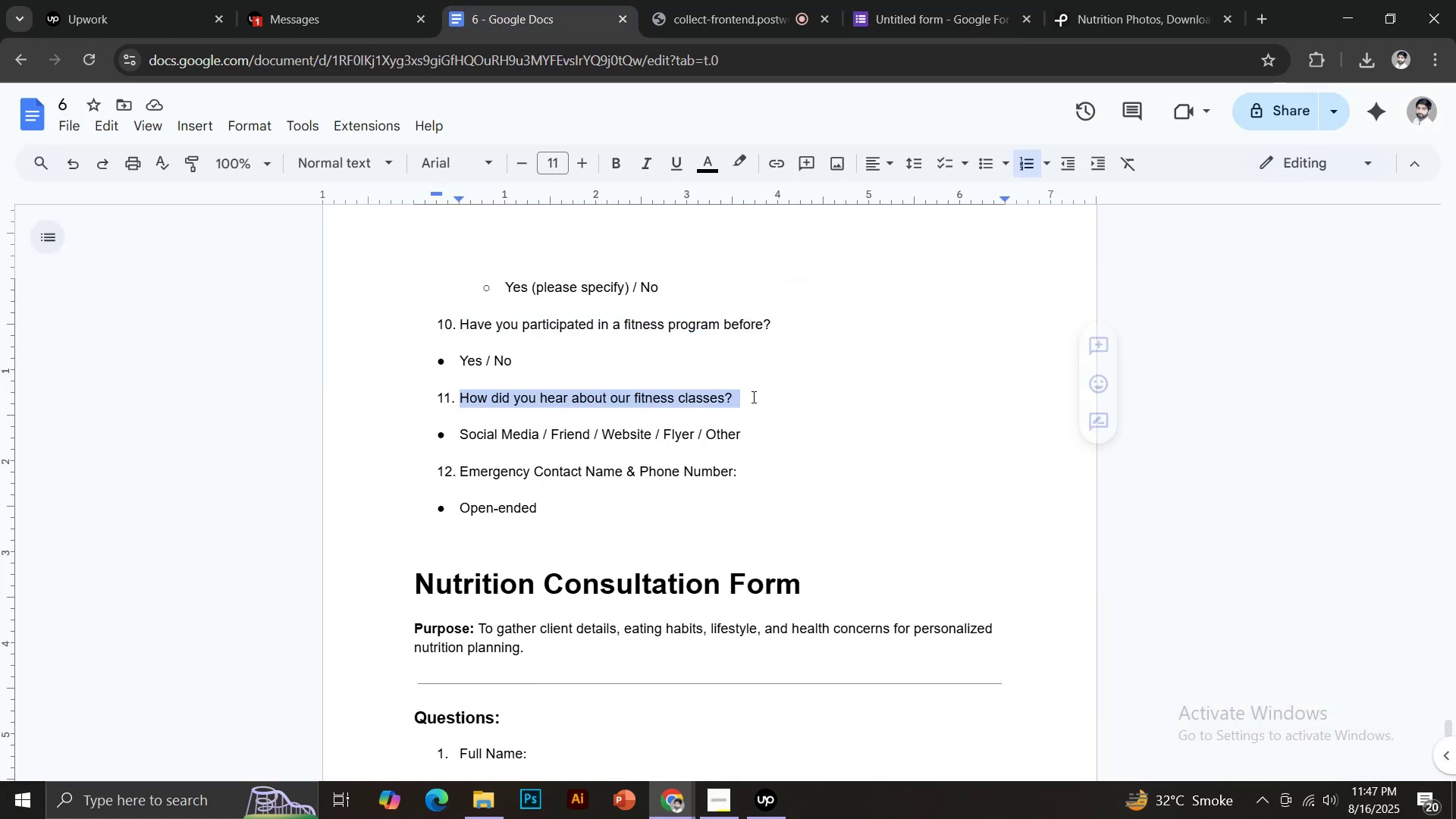 
key(Control+C)
 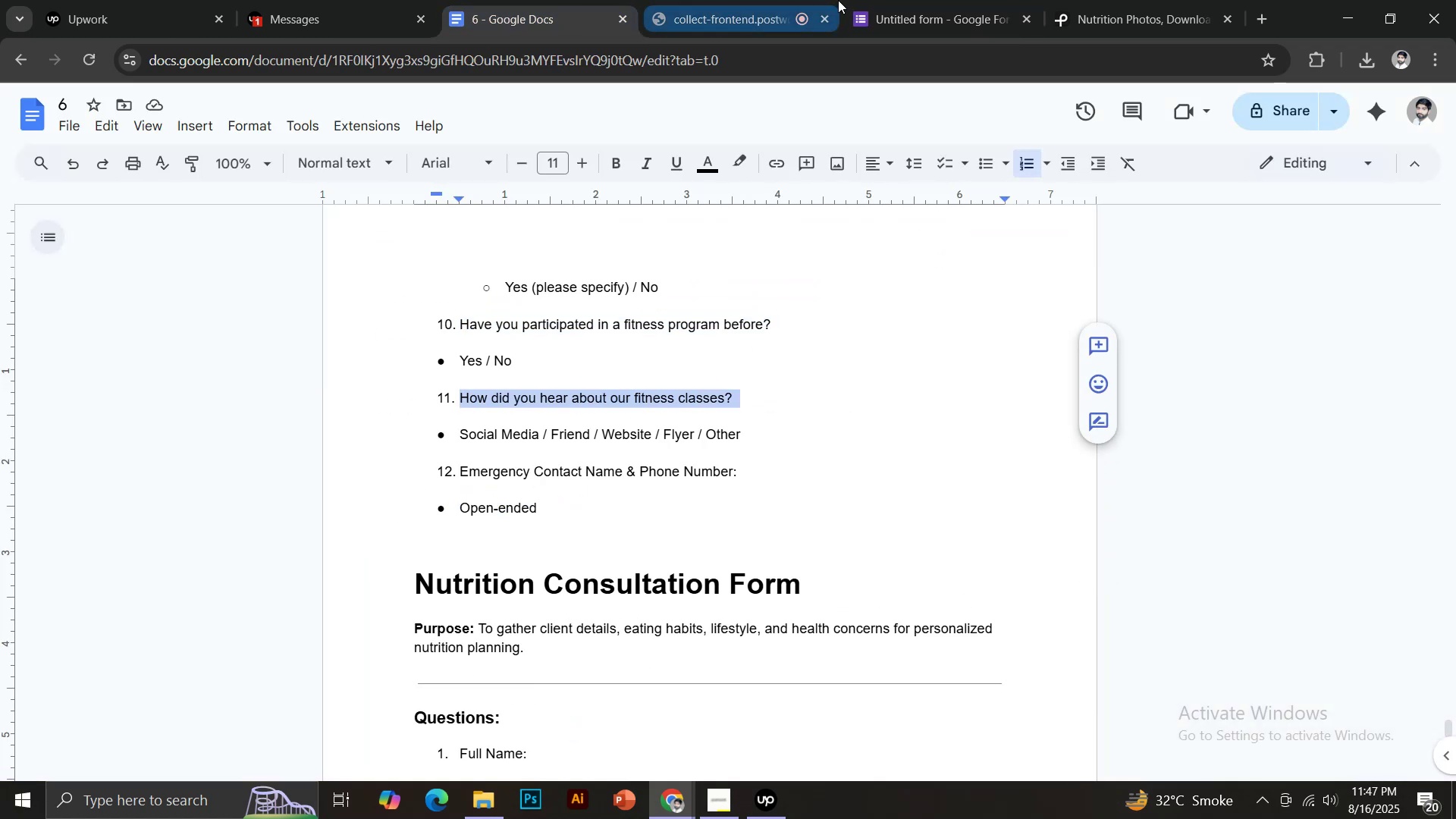 
left_click([908, 0])
 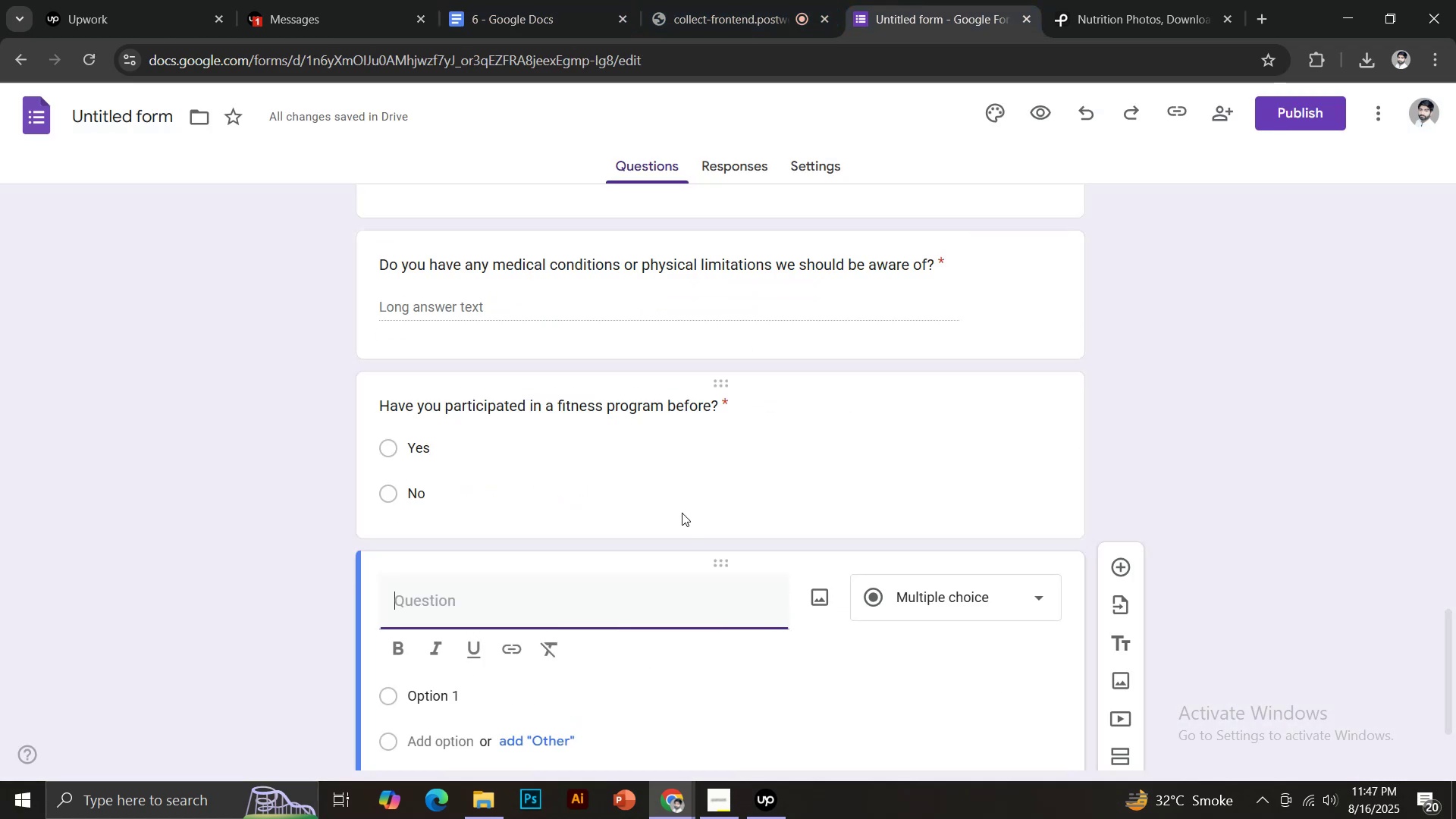 
key(Control+ControlLeft)
 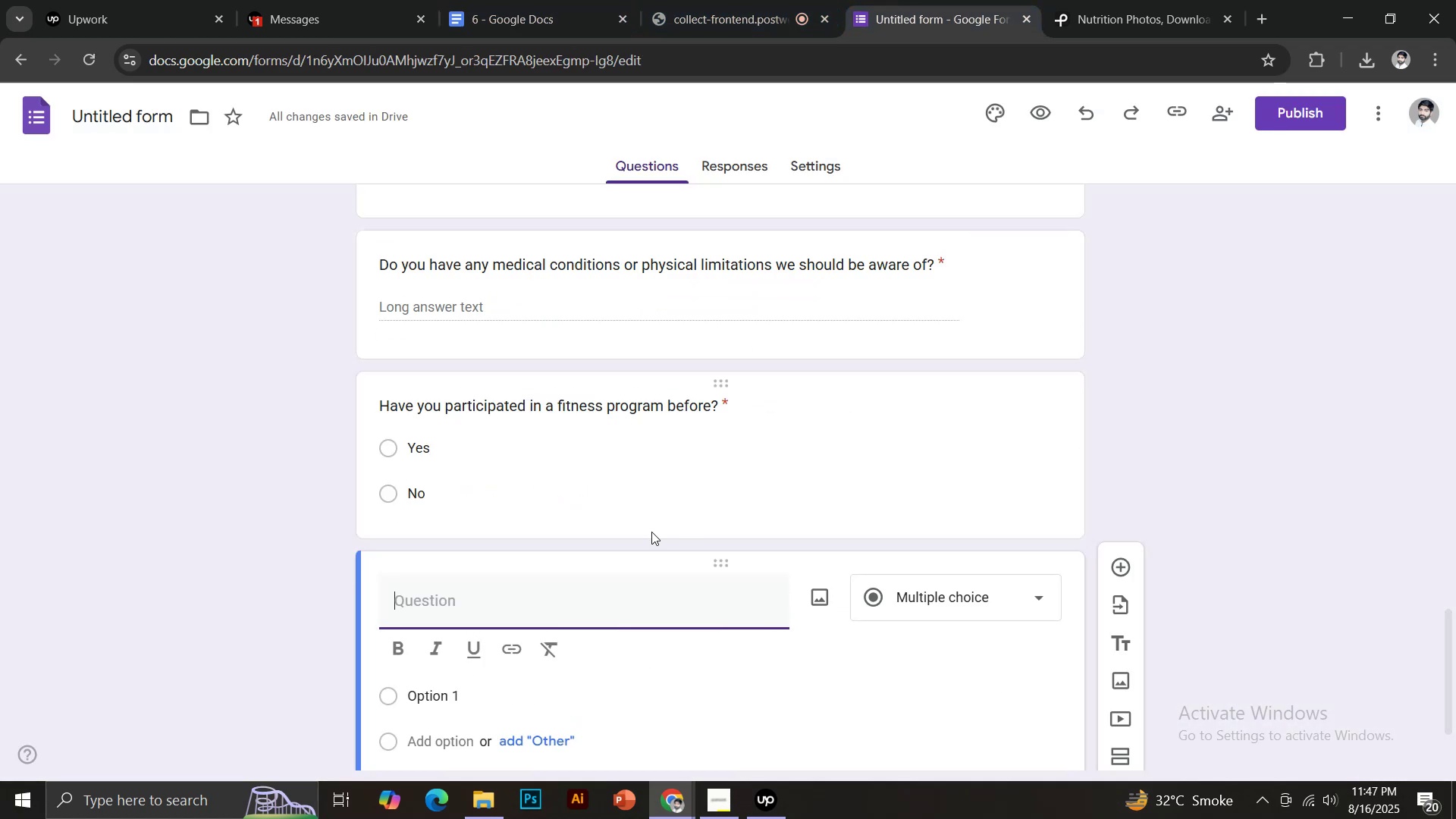 
key(Control+V)
 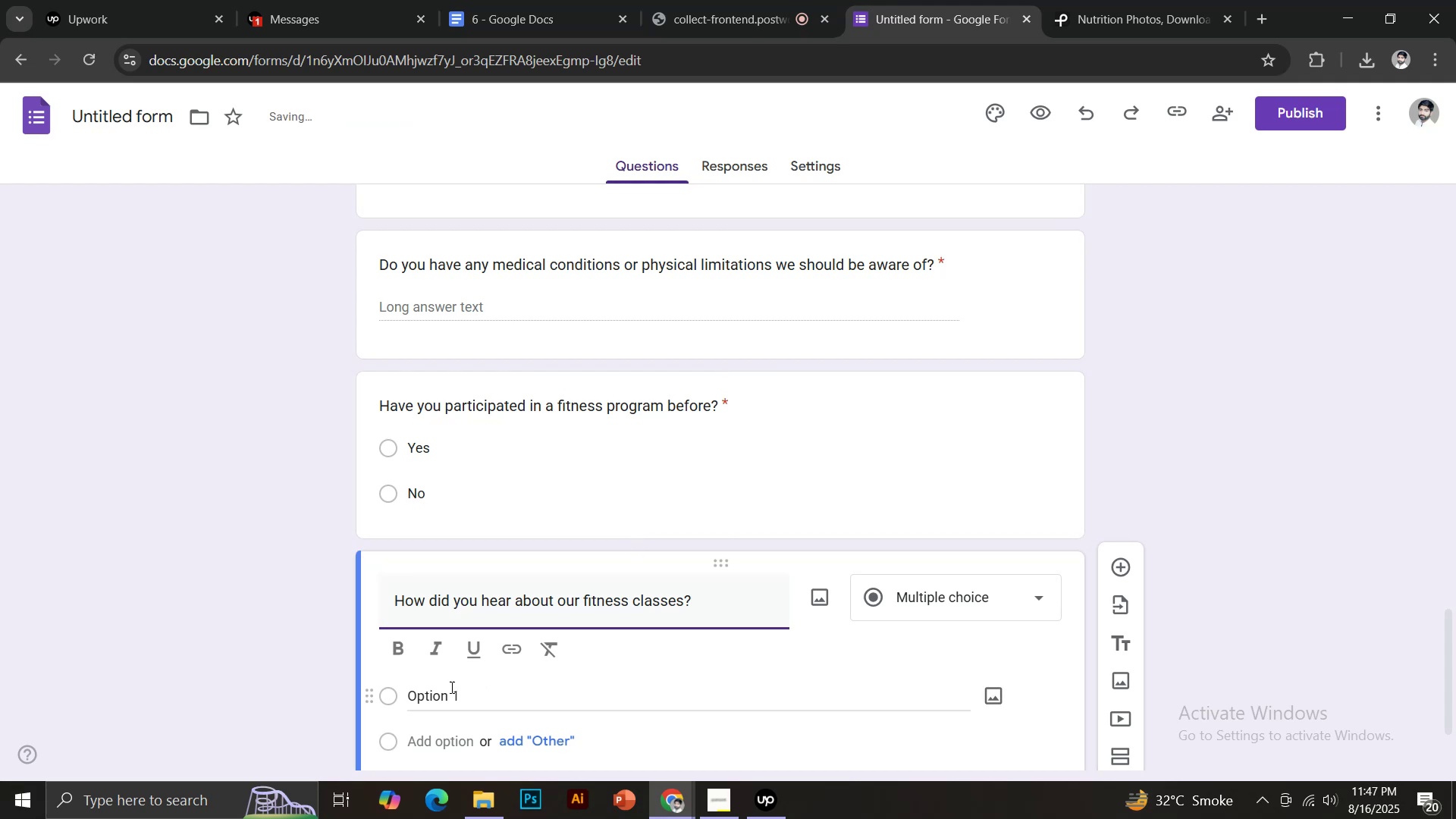 
left_click([442, 693])
 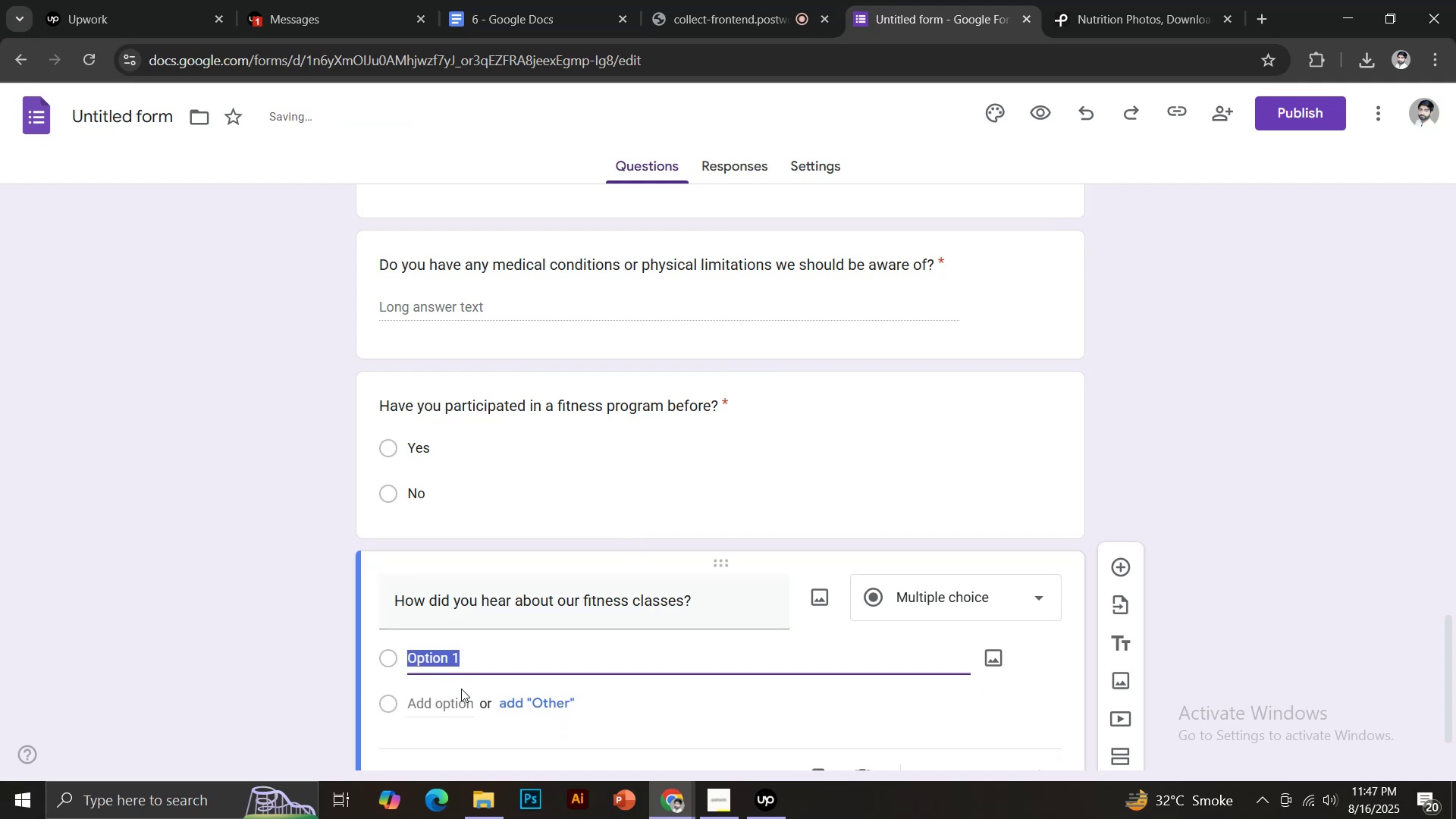 
scroll: coordinate [535, 598], scroll_direction: down, amount: 1.0
 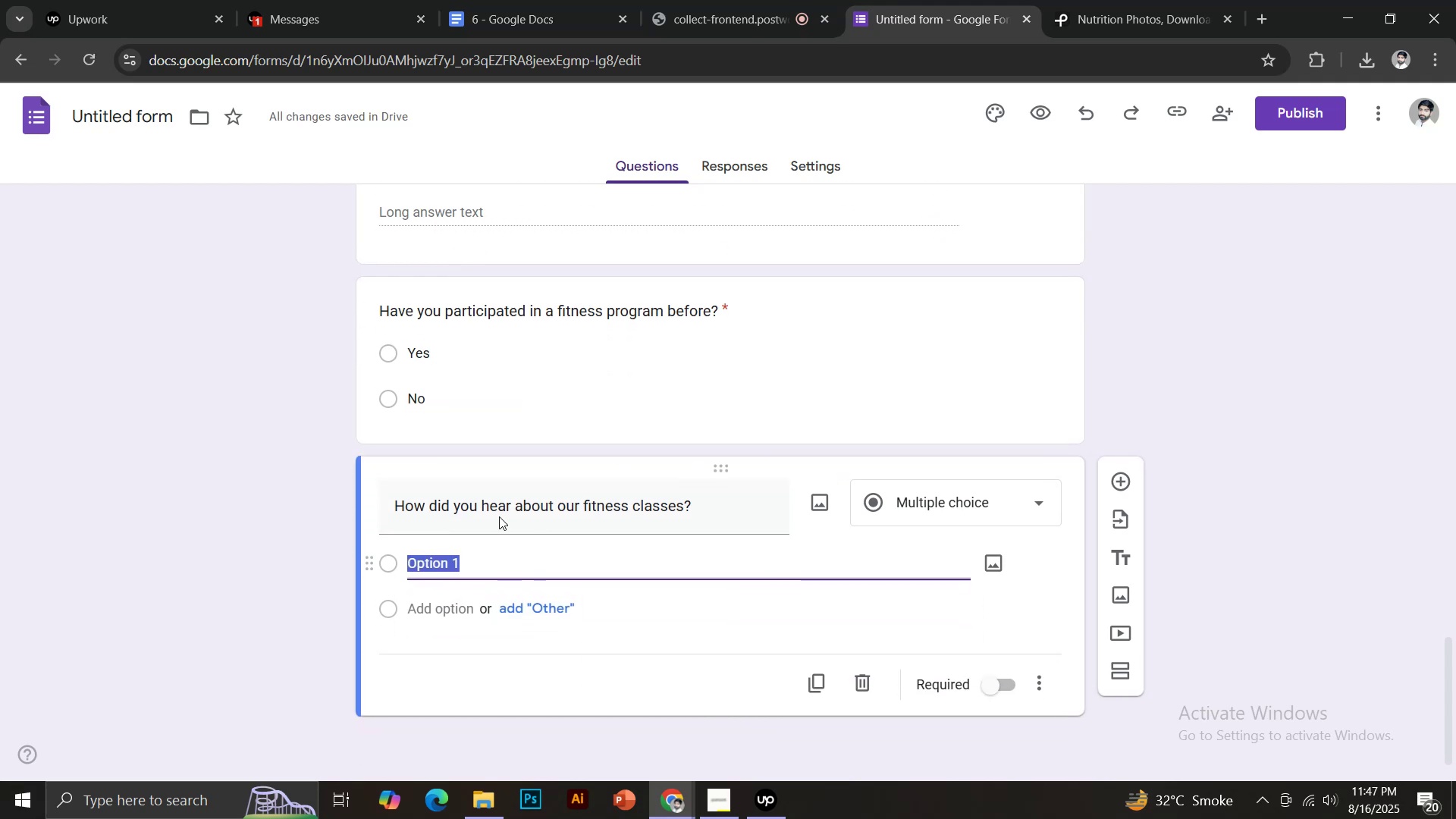 
left_click([494, 0])
 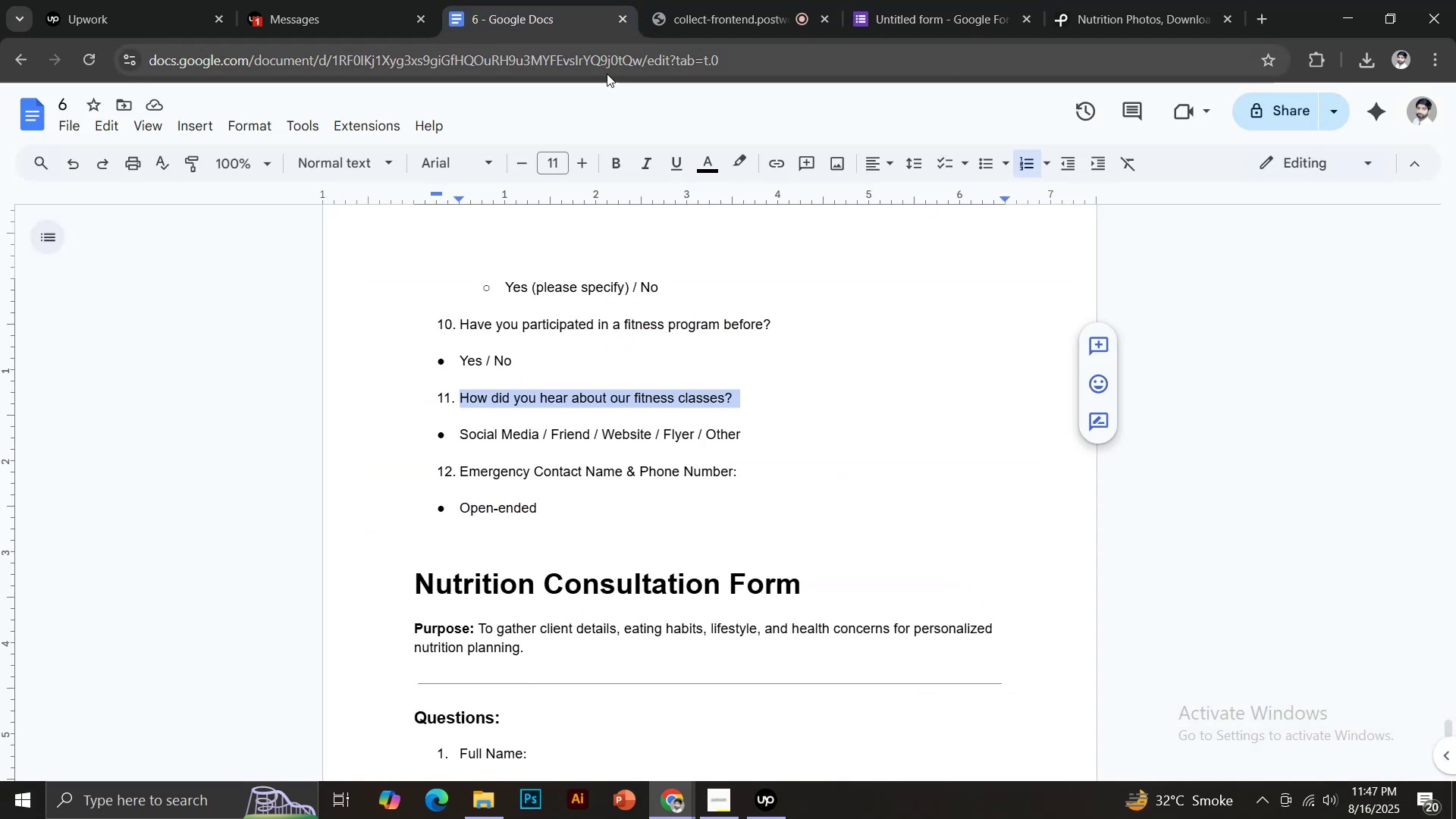 
left_click([941, 0])
 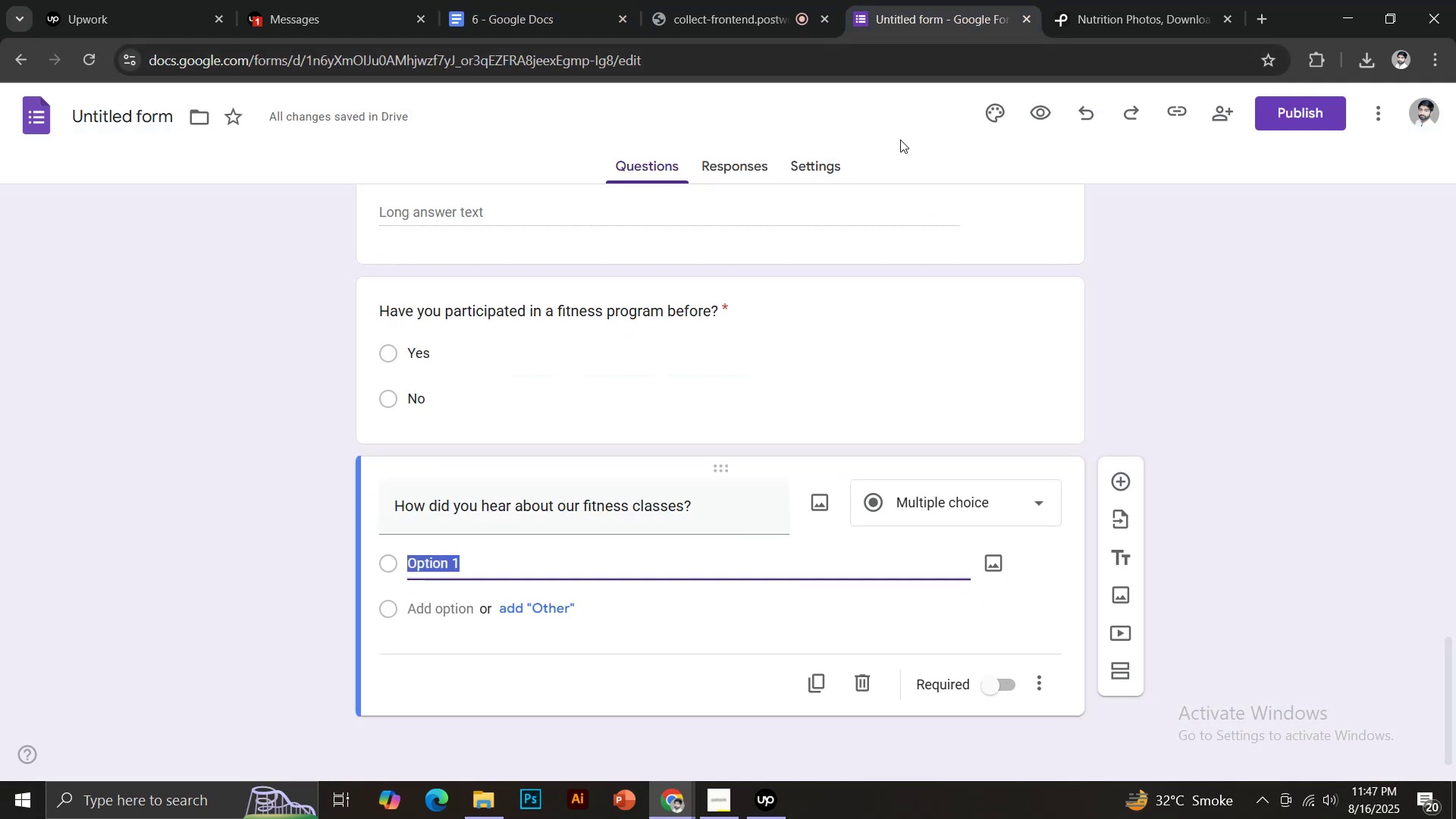 
type(Social m)
key(Backspace)
type(Media)
 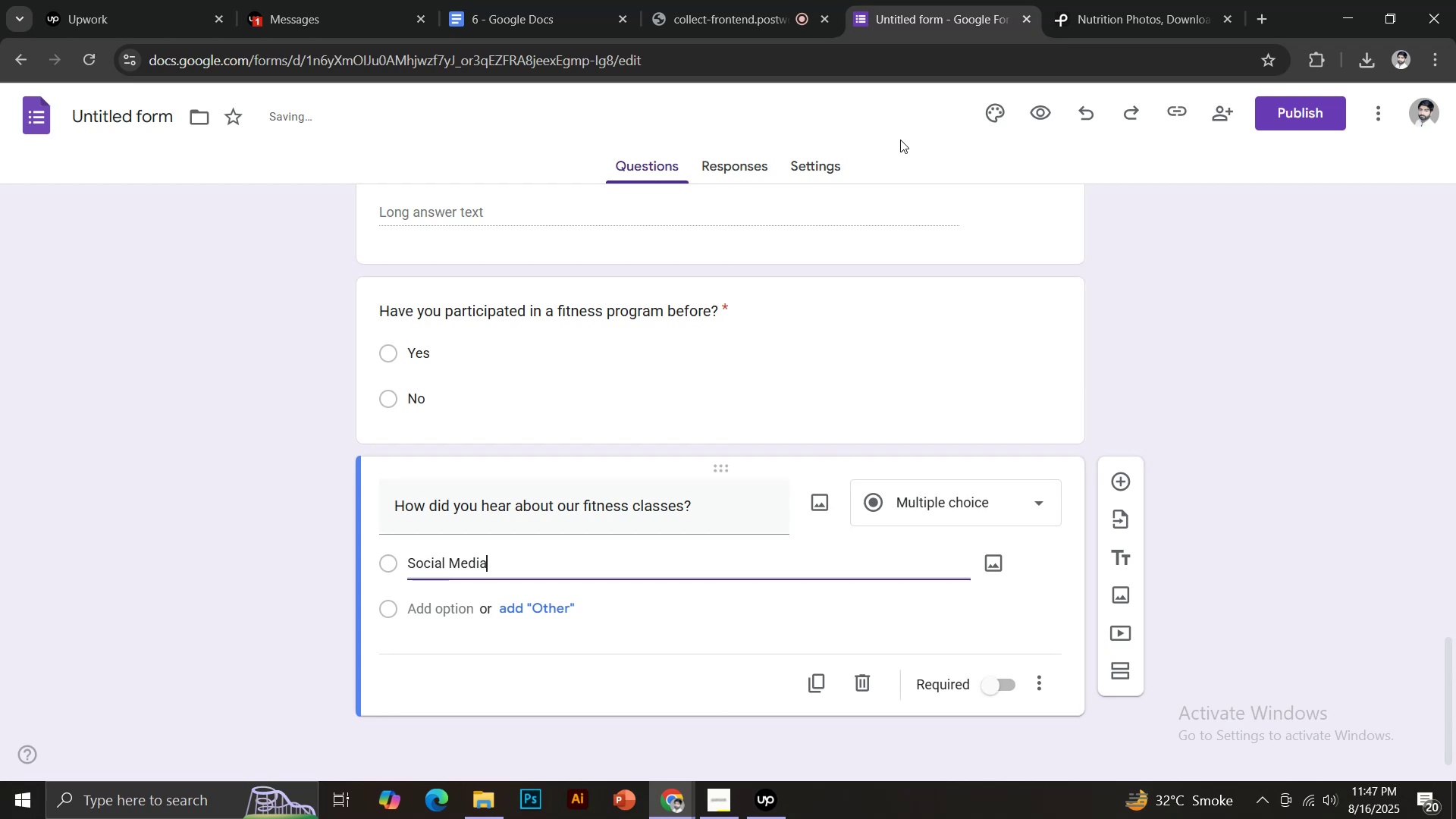 
key(Enter)
 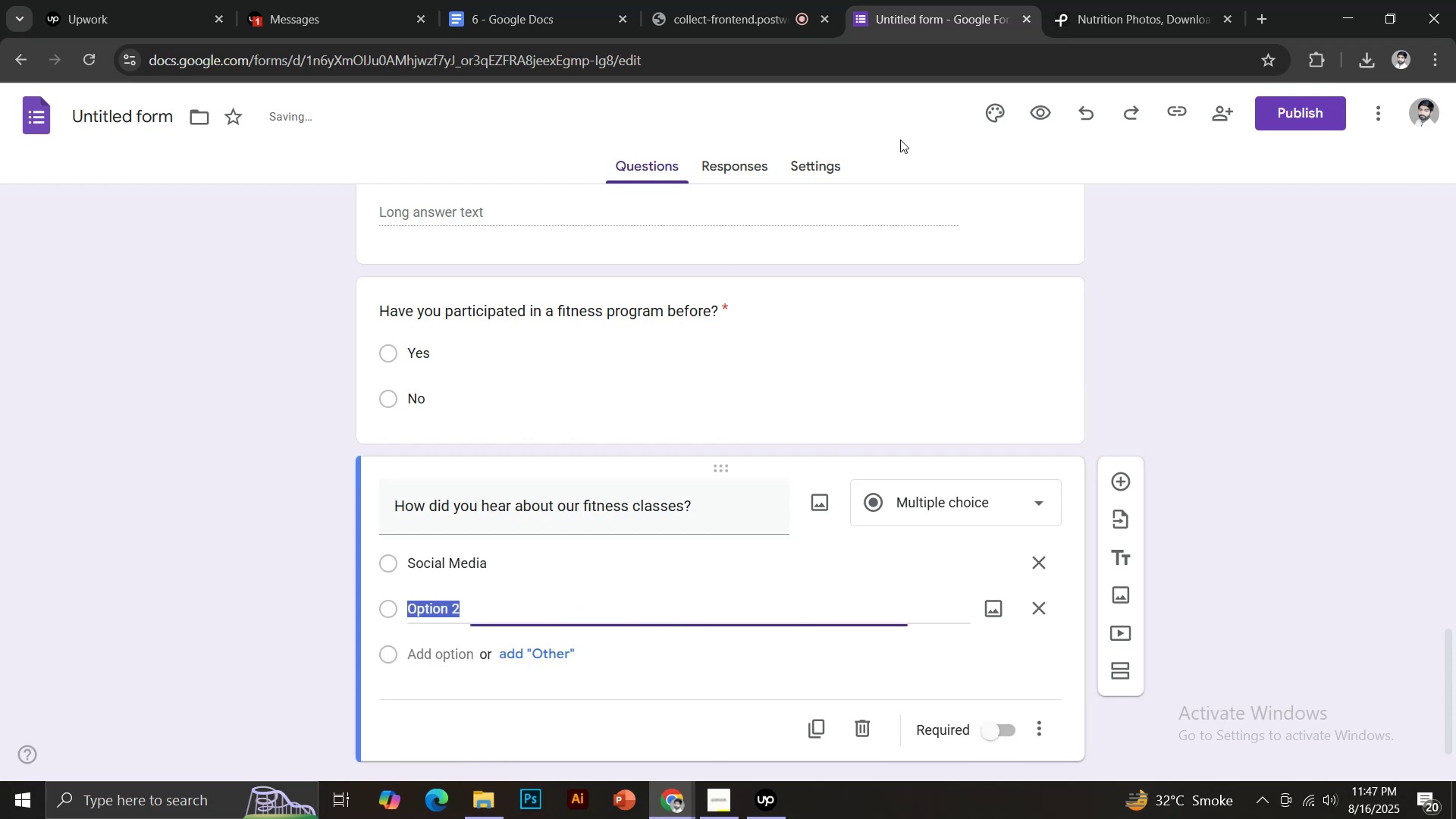 
type(Flyer)
 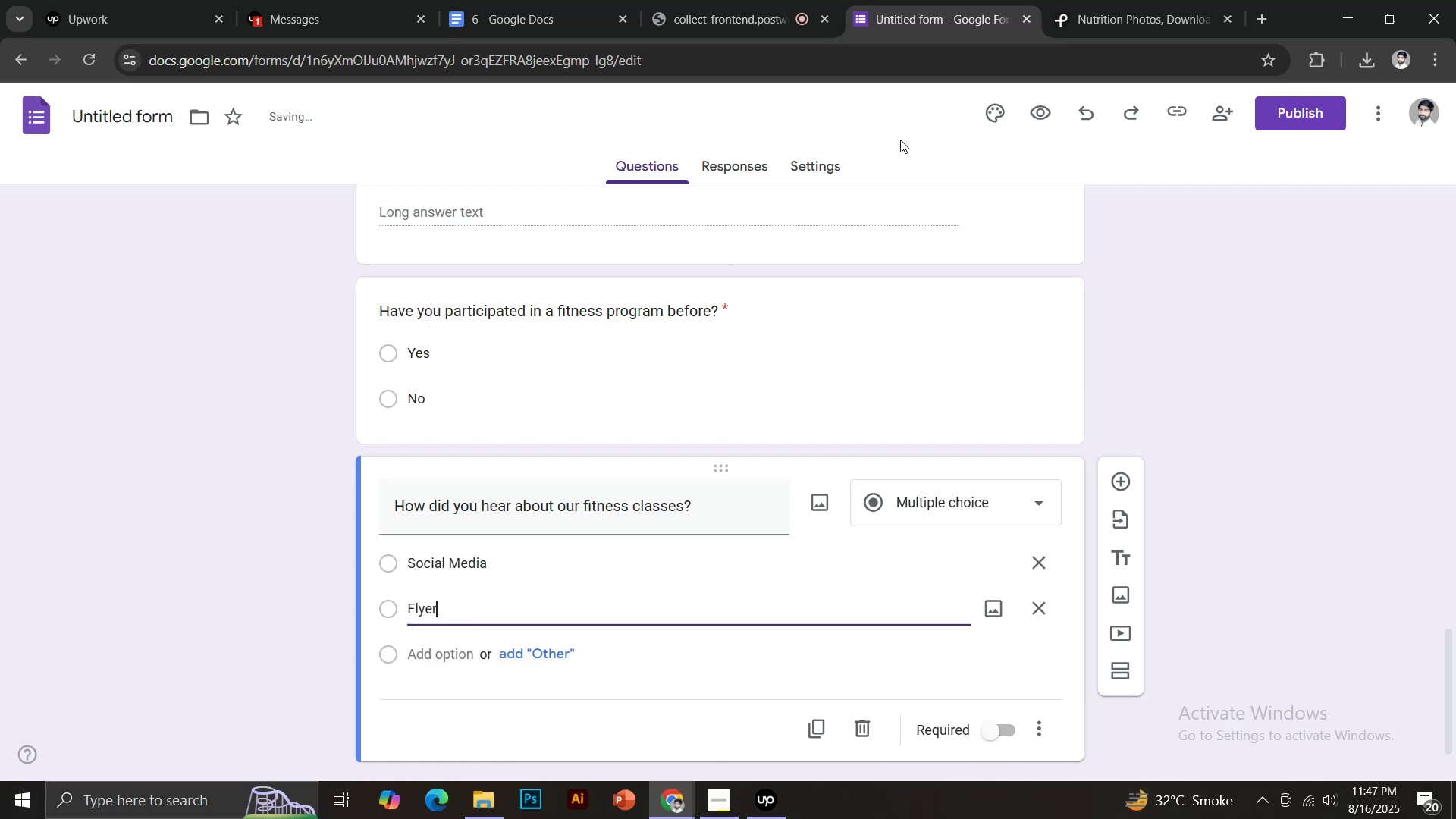 
key(Enter)
 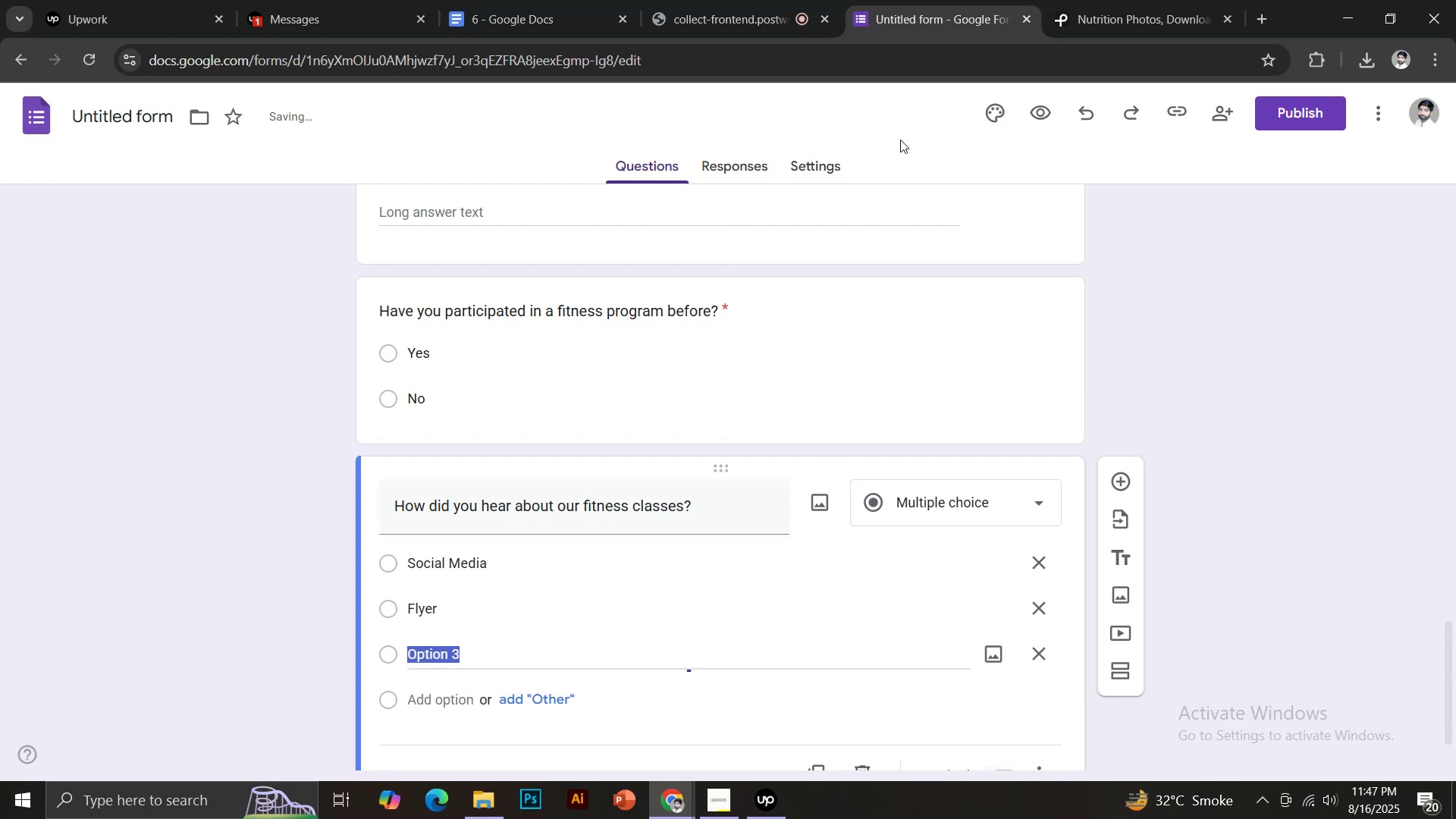 
type(Frei)
key(Backspace)
key(Backspace)
type(iend)
 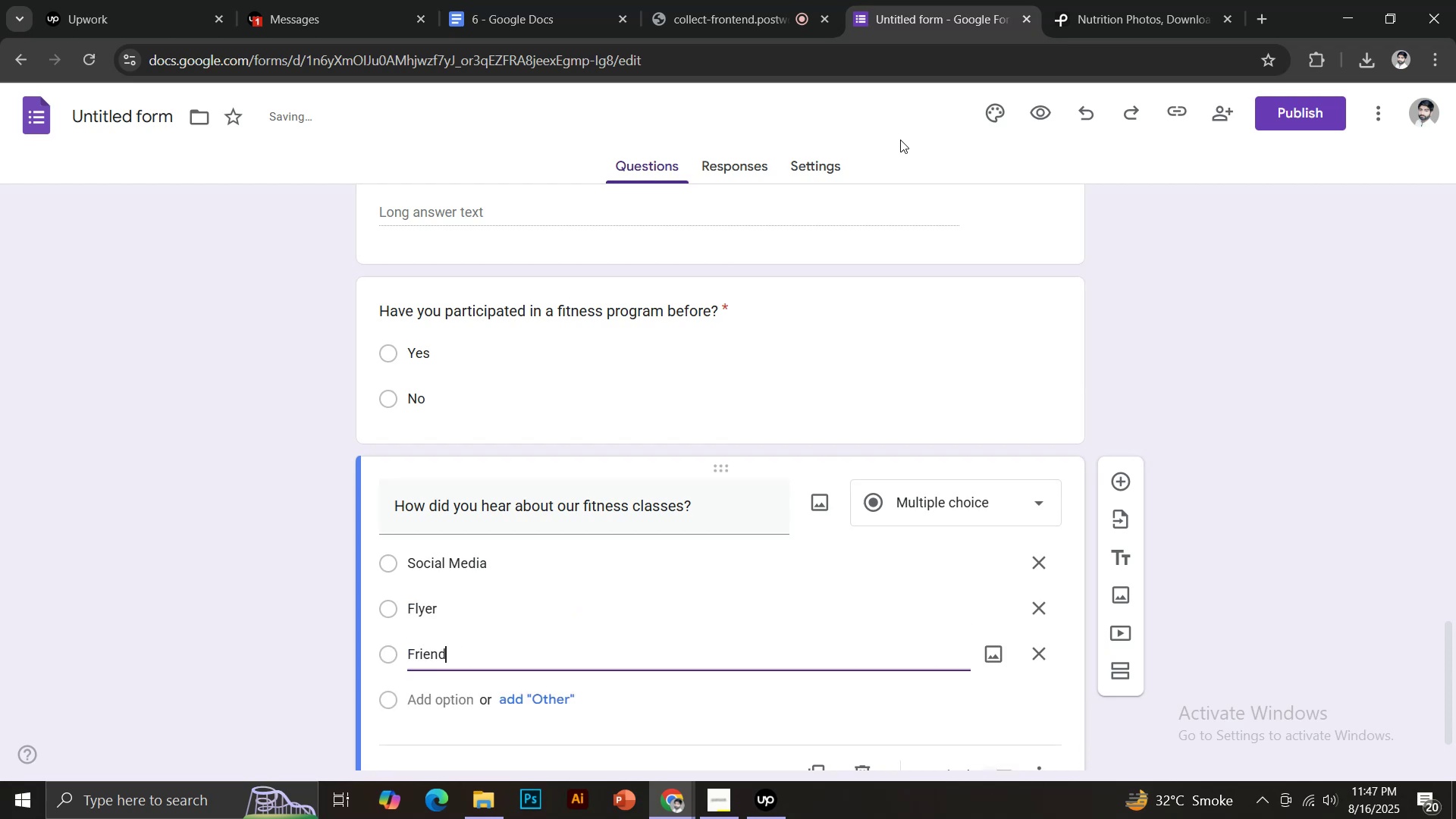 
key(Enter)
 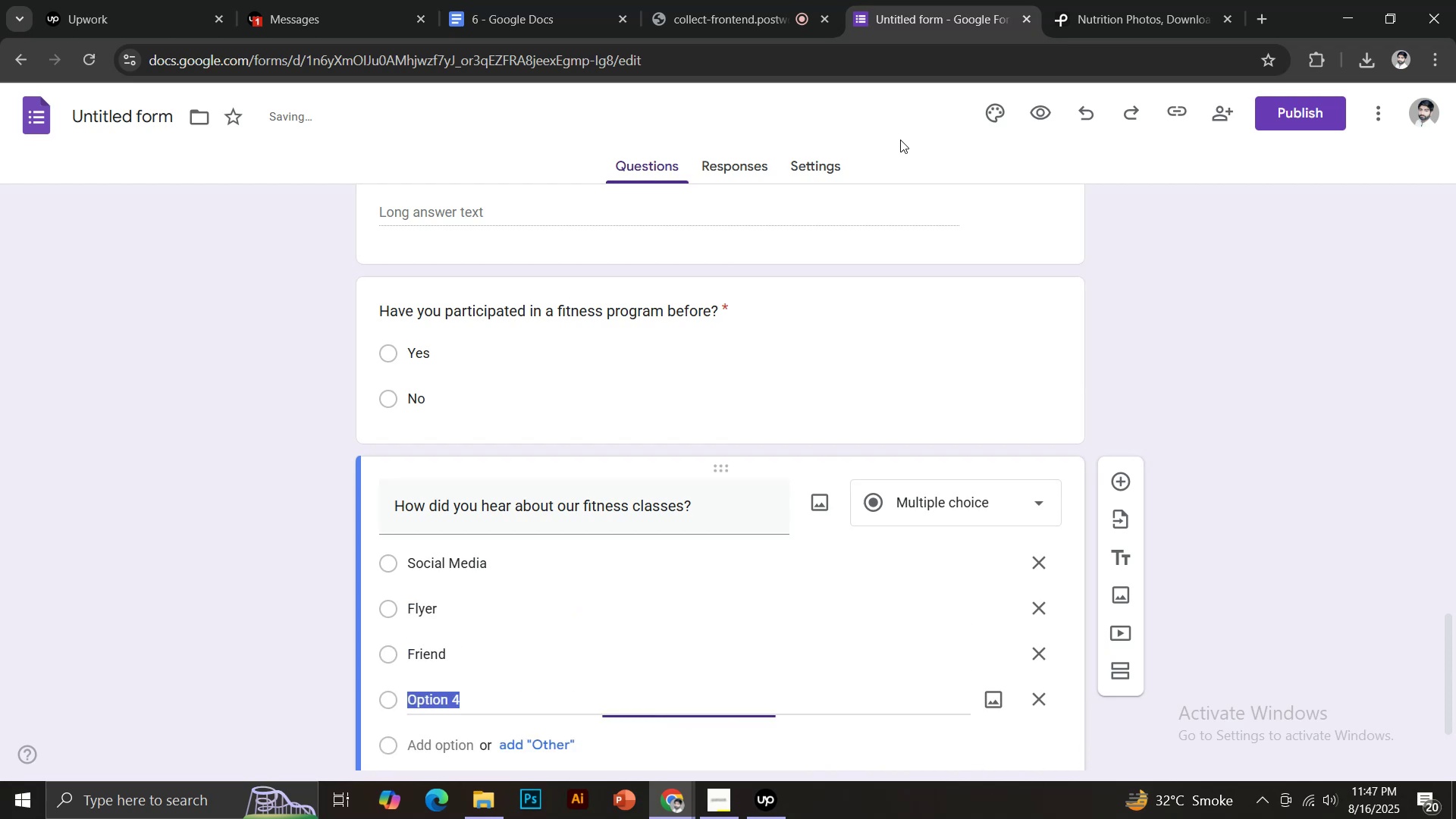 
type(Other)
 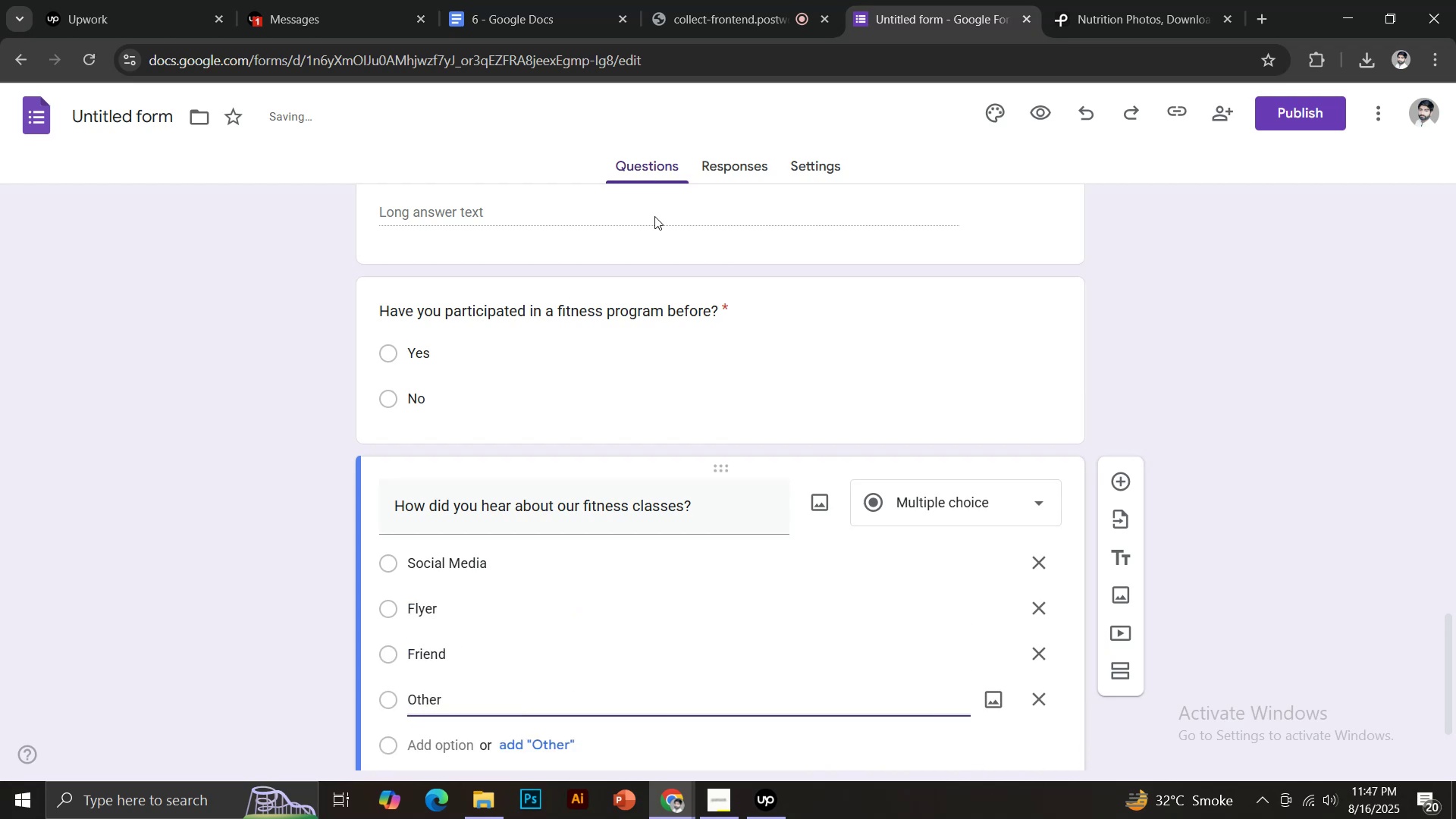 
scroll: coordinate [749, 537], scroll_direction: down, amount: 3.0
 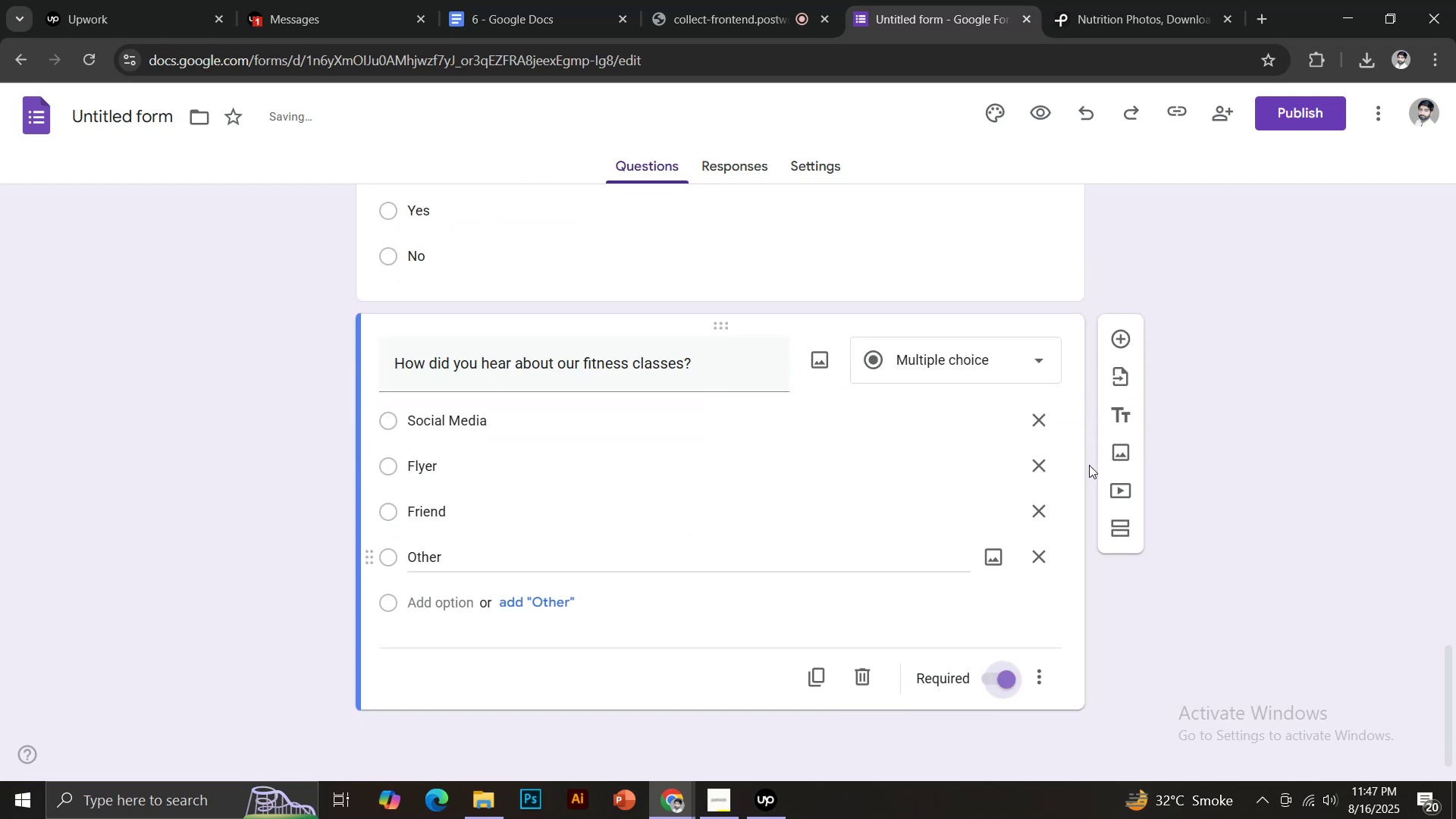 
left_click([1124, 339])
 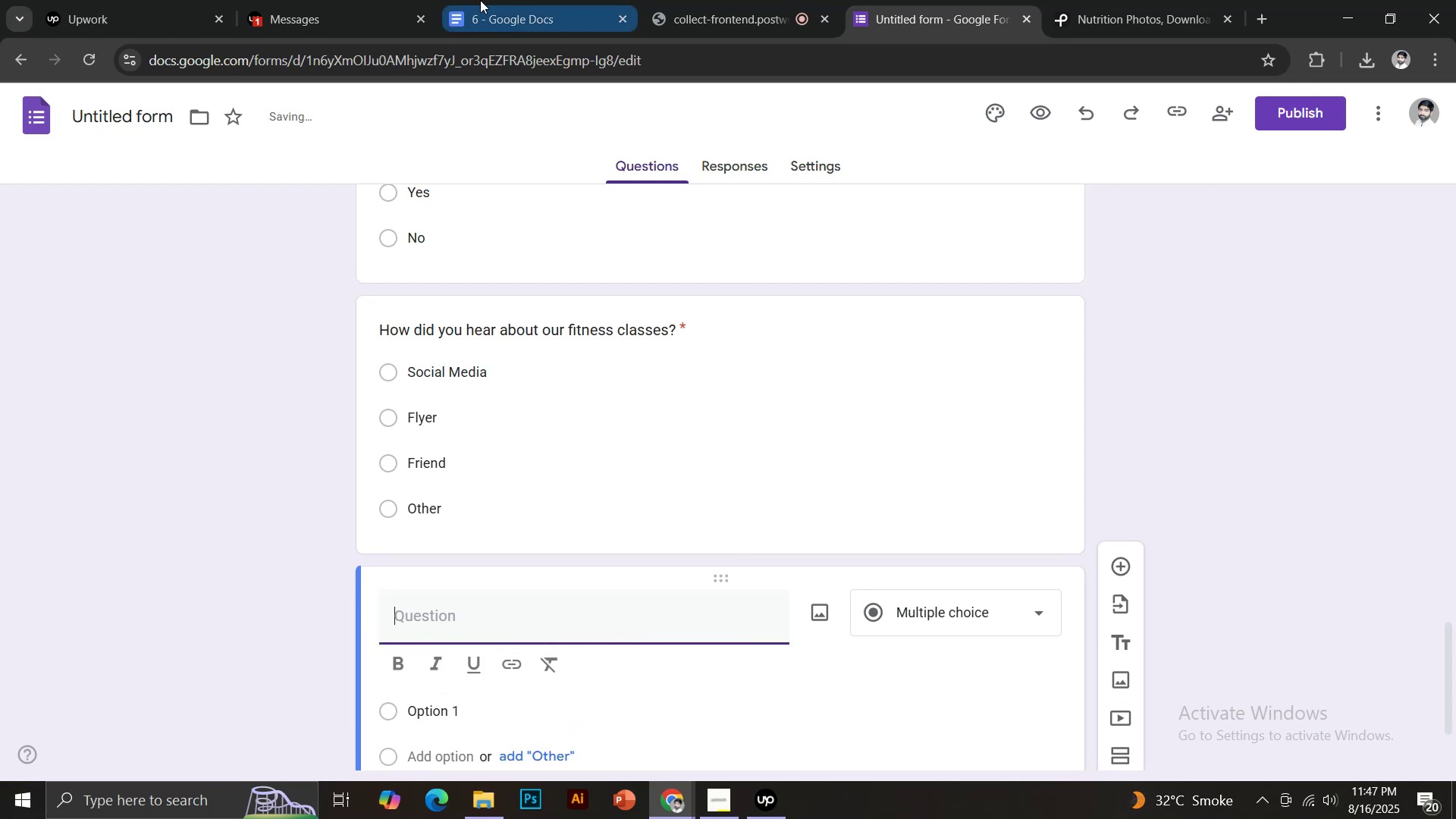 
left_click([490, 0])
 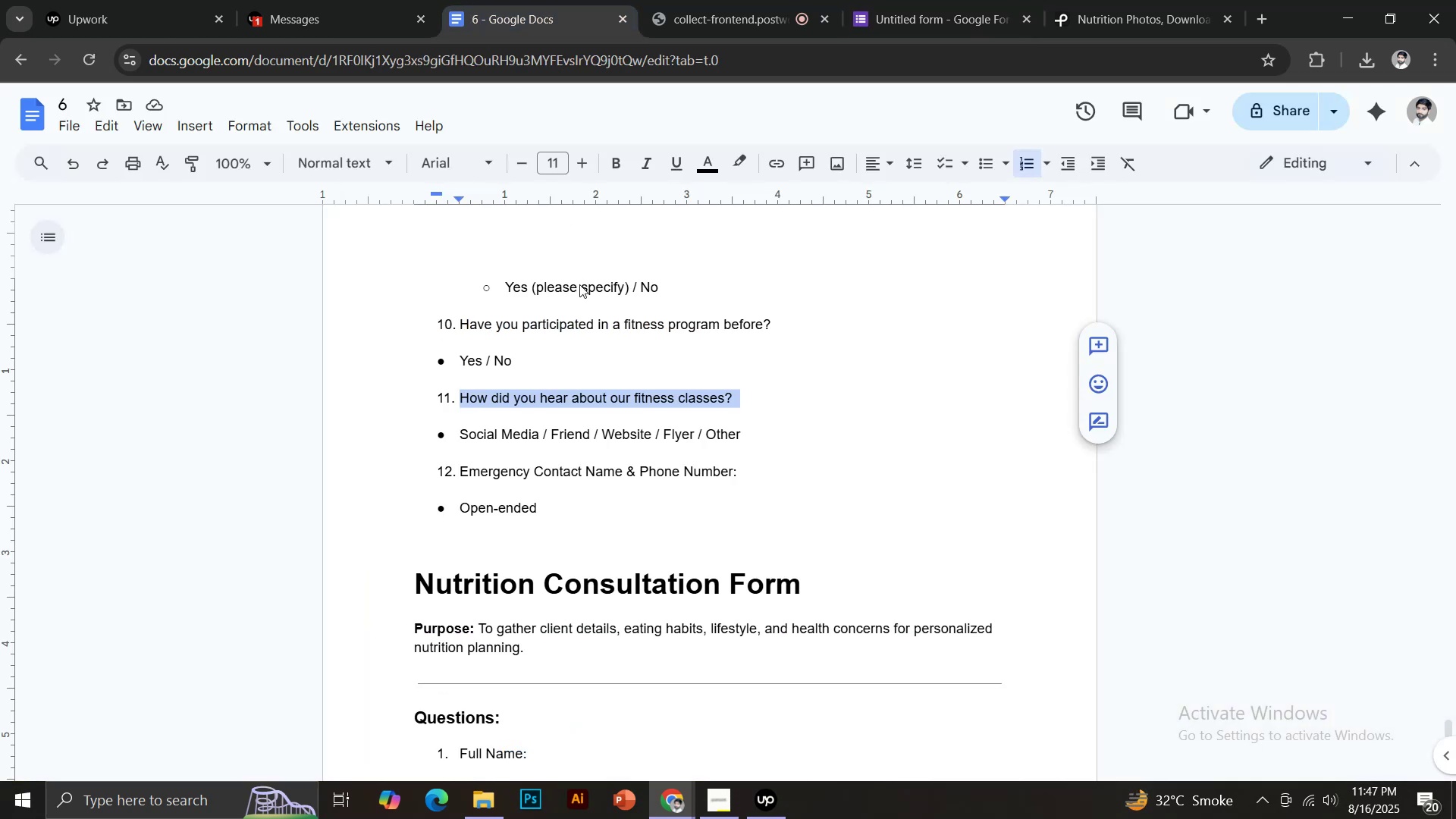 
scroll: coordinate [569, 284], scroll_direction: down, amount: 2.0
 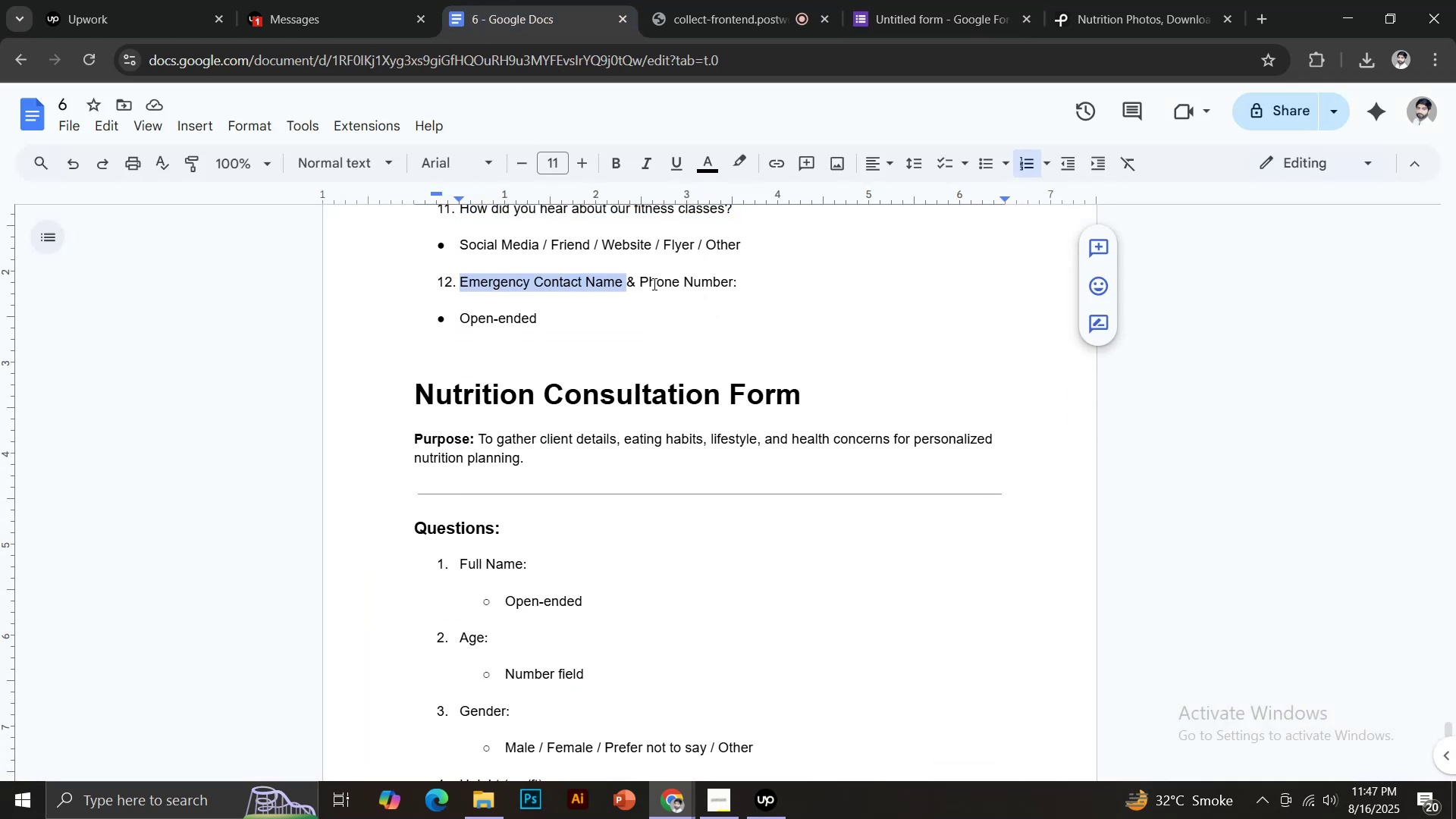 
key(Control+C)
 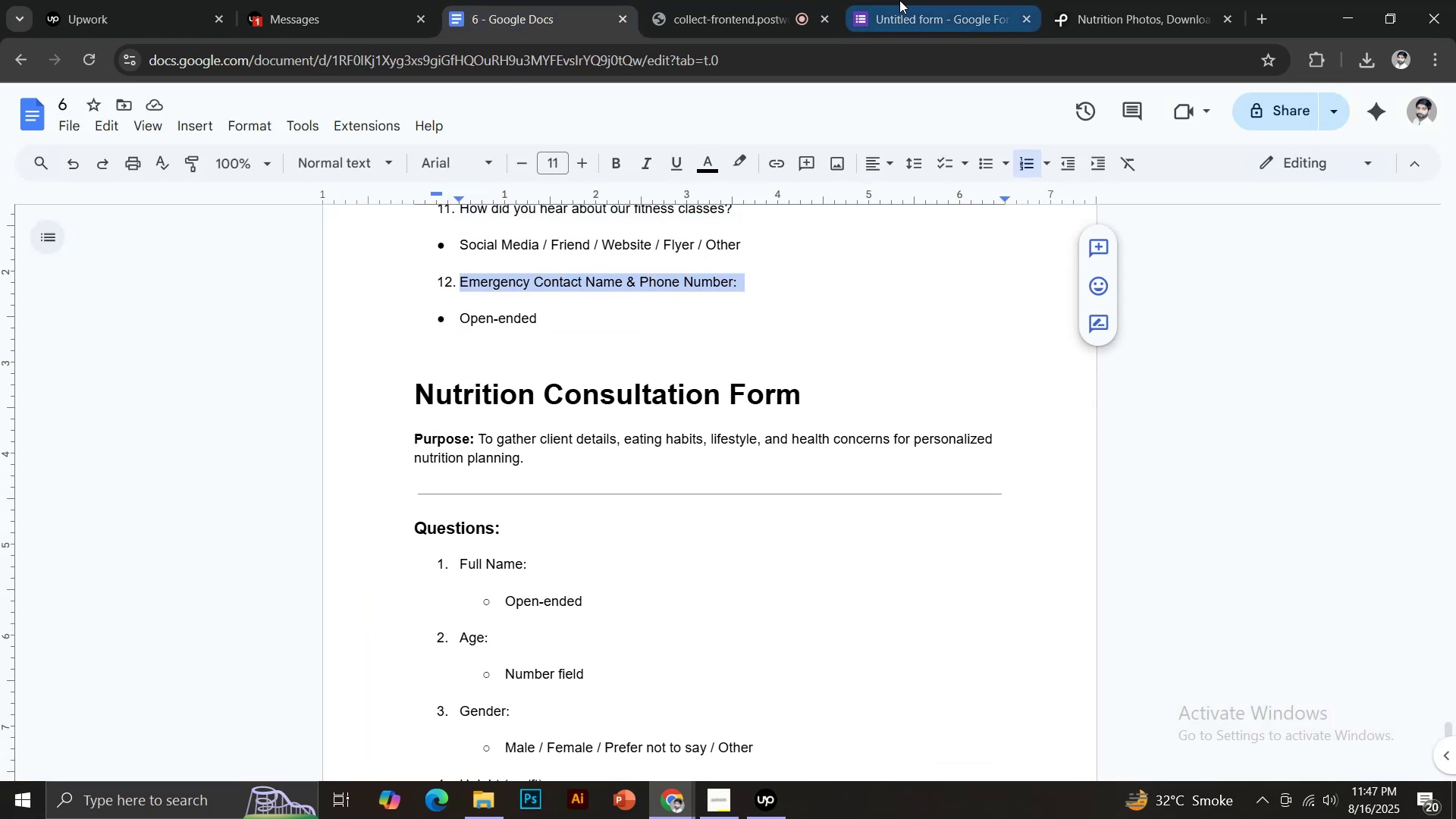 
left_click([899, 0])
 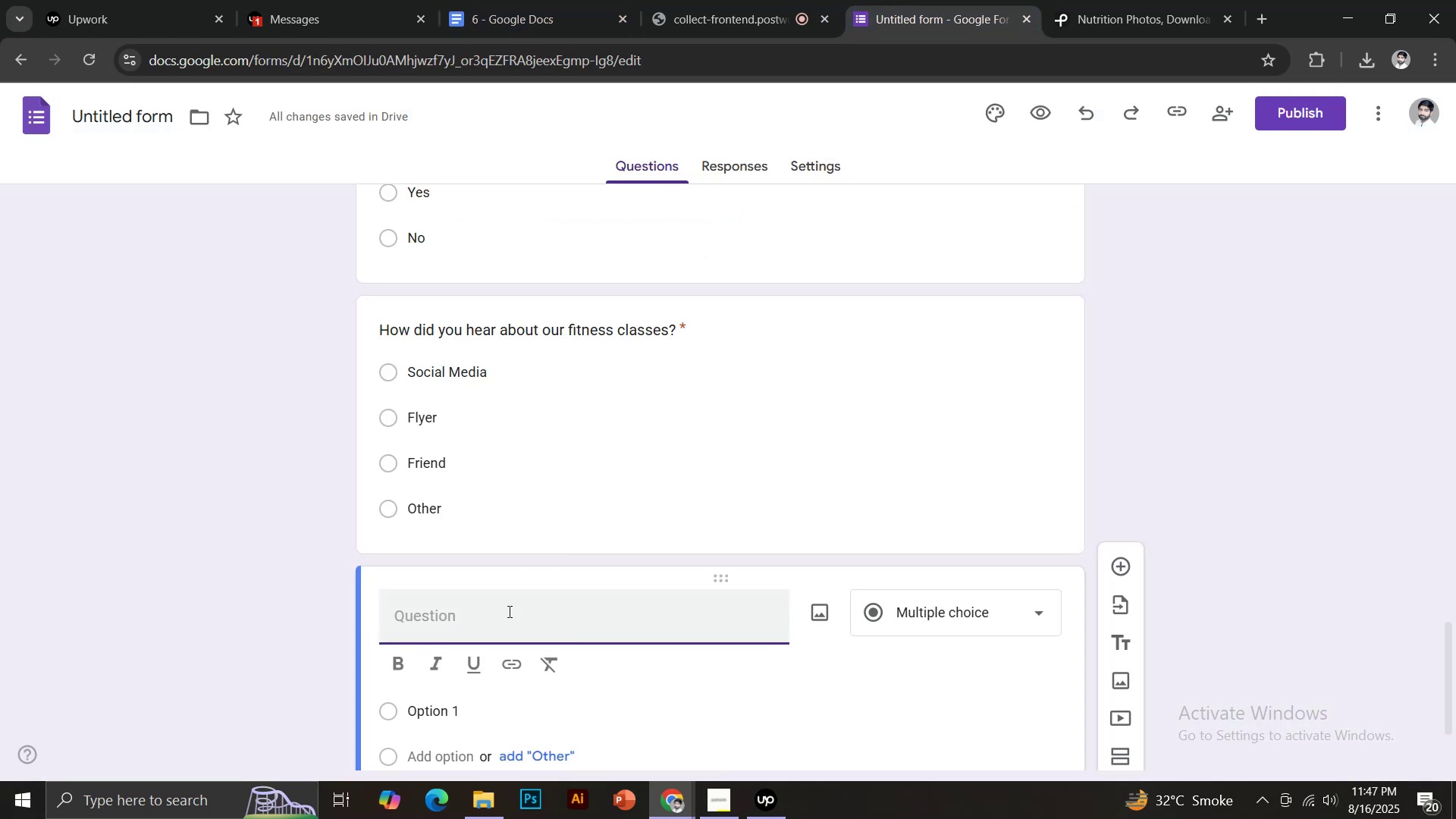 
key(Control+V)
 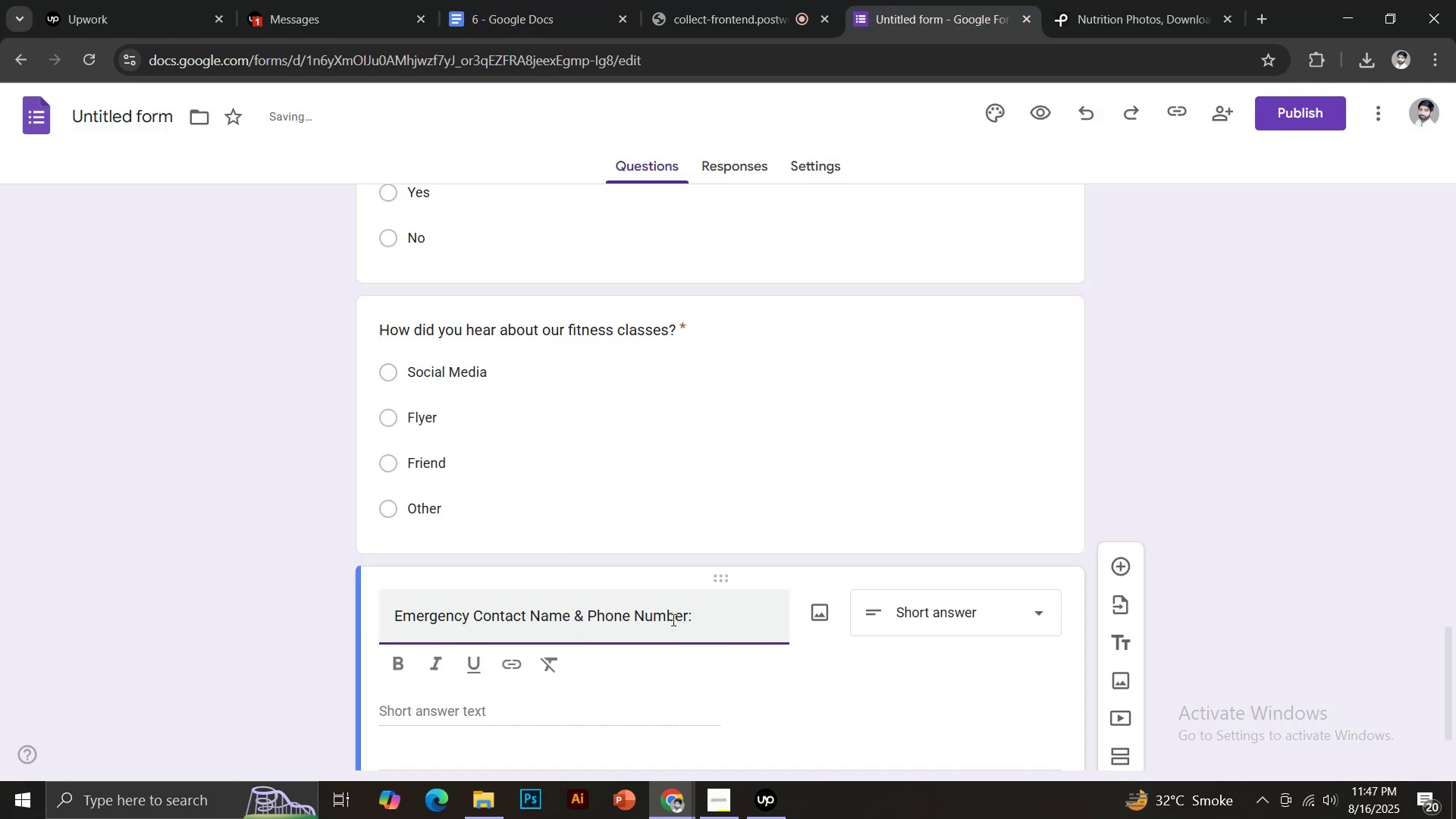 
left_click([717, 619])
 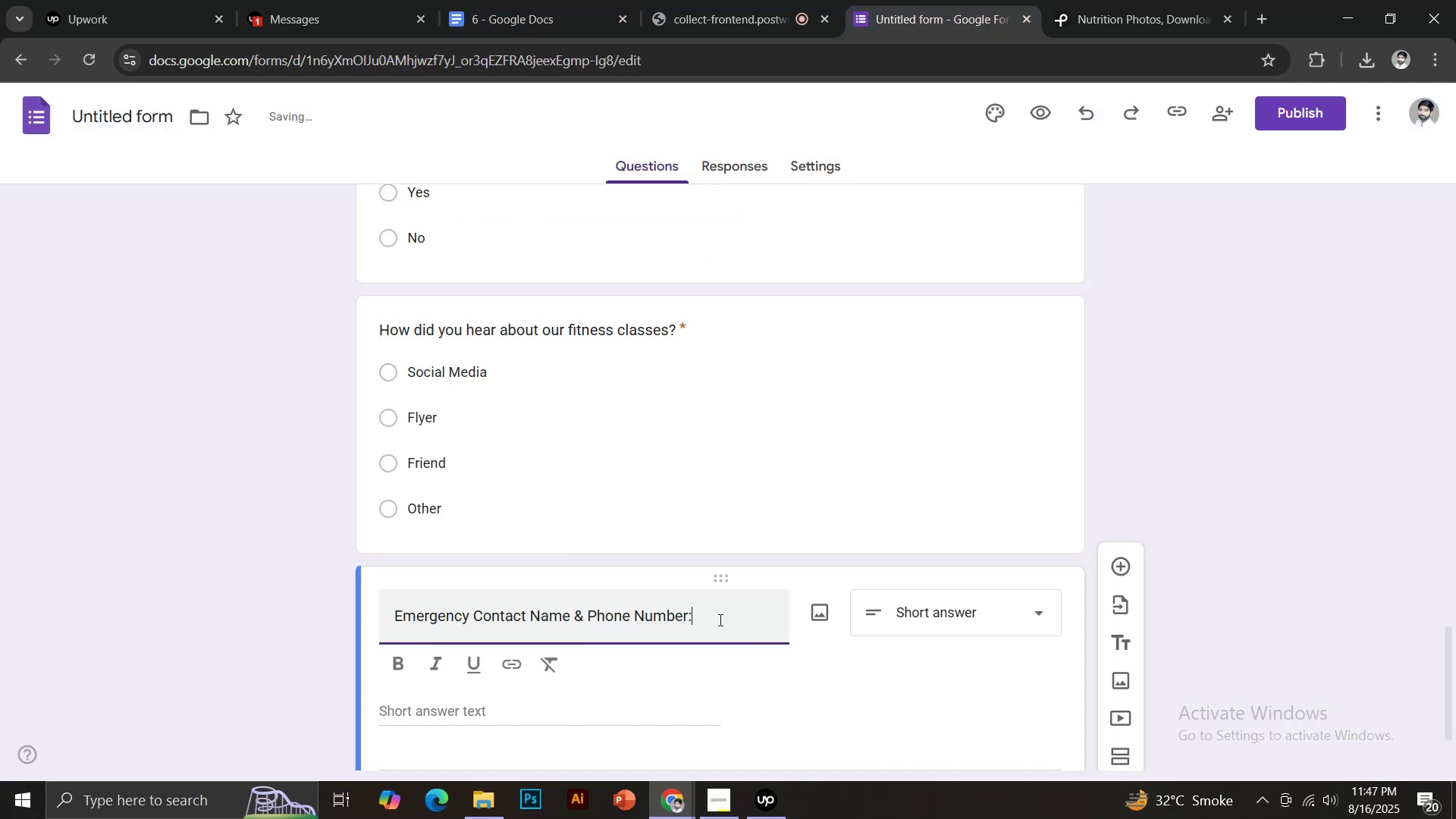 
key(Backspace)
 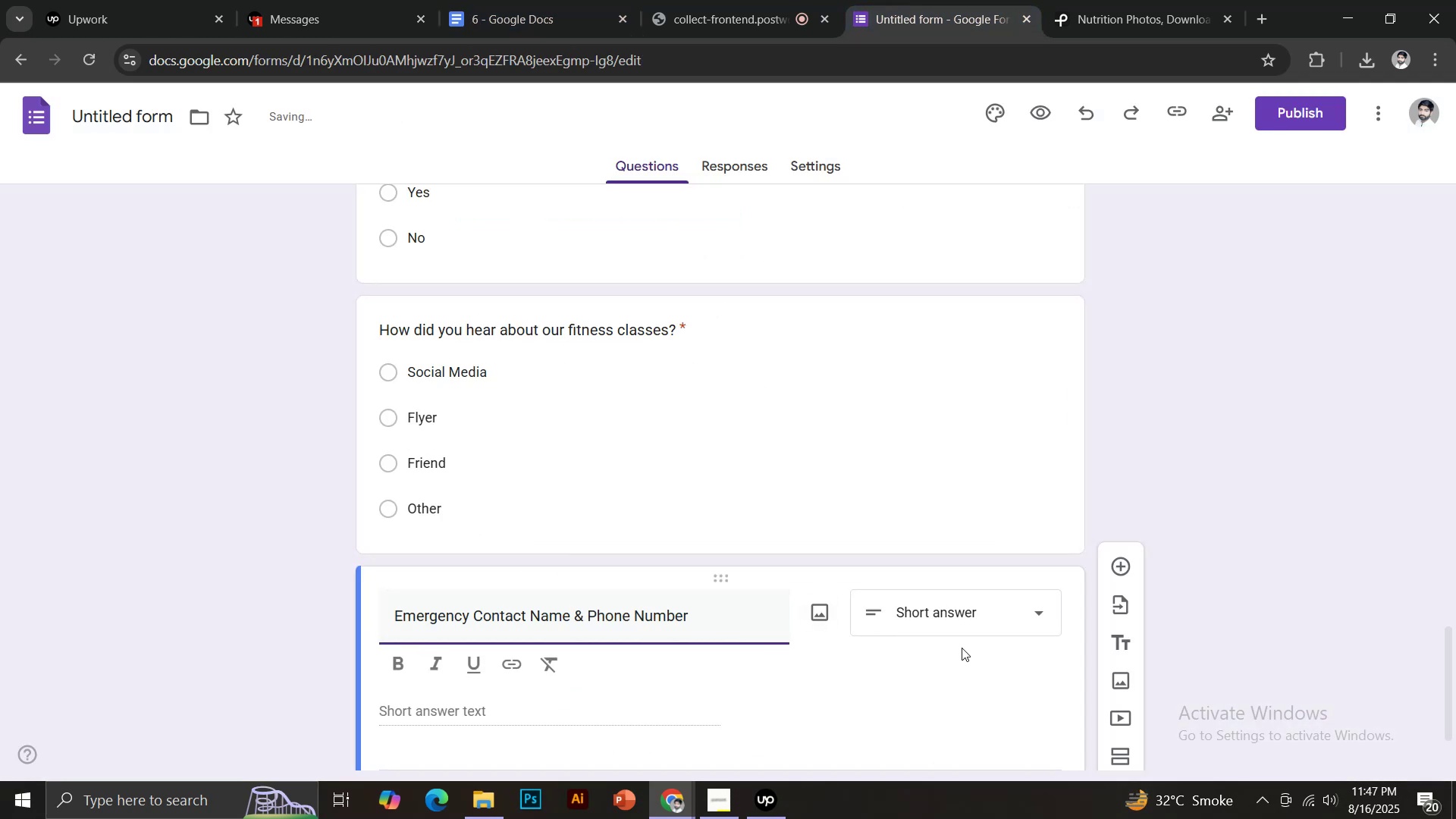 
left_click([966, 626])
 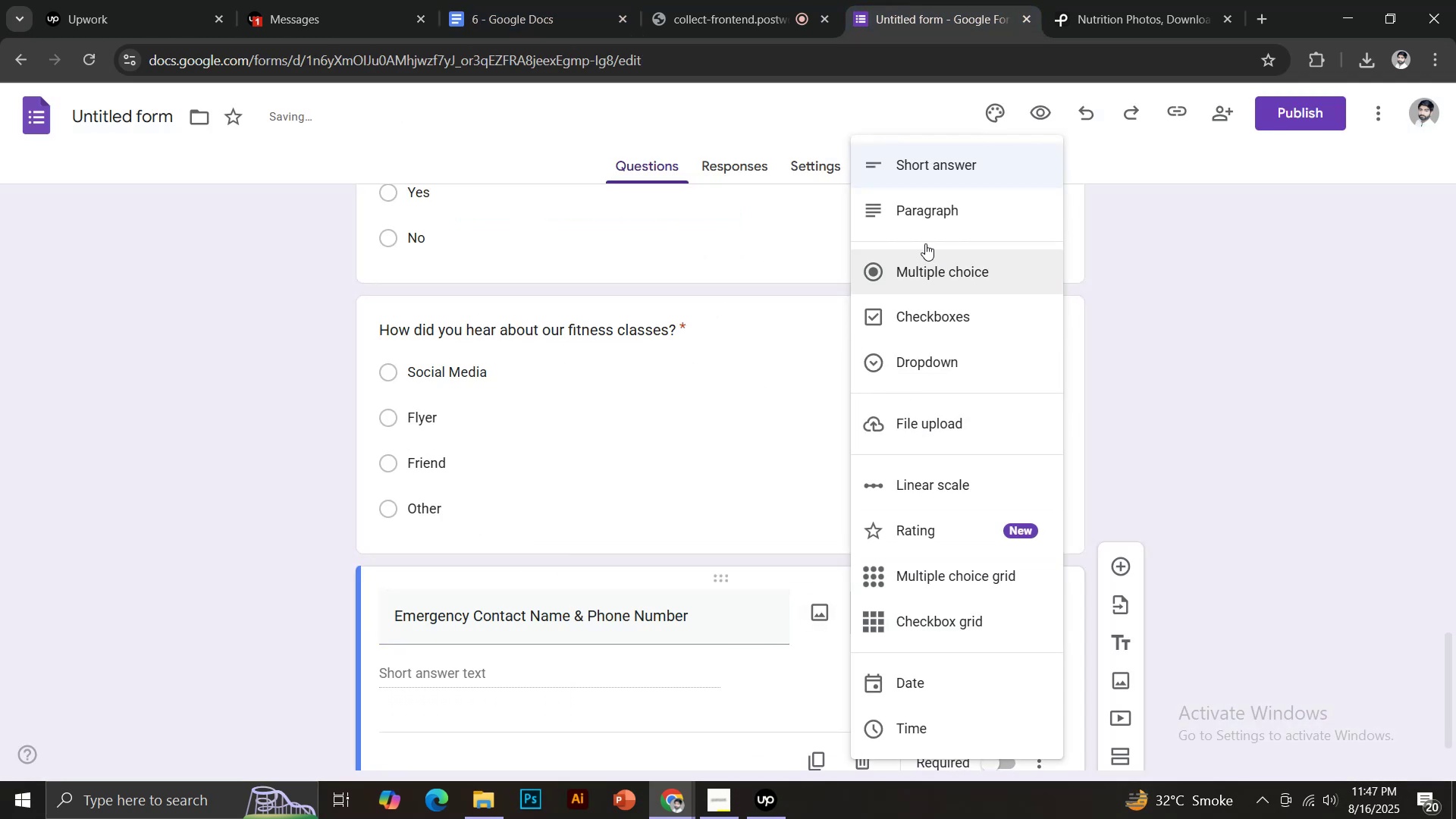 
left_click([924, 210])
 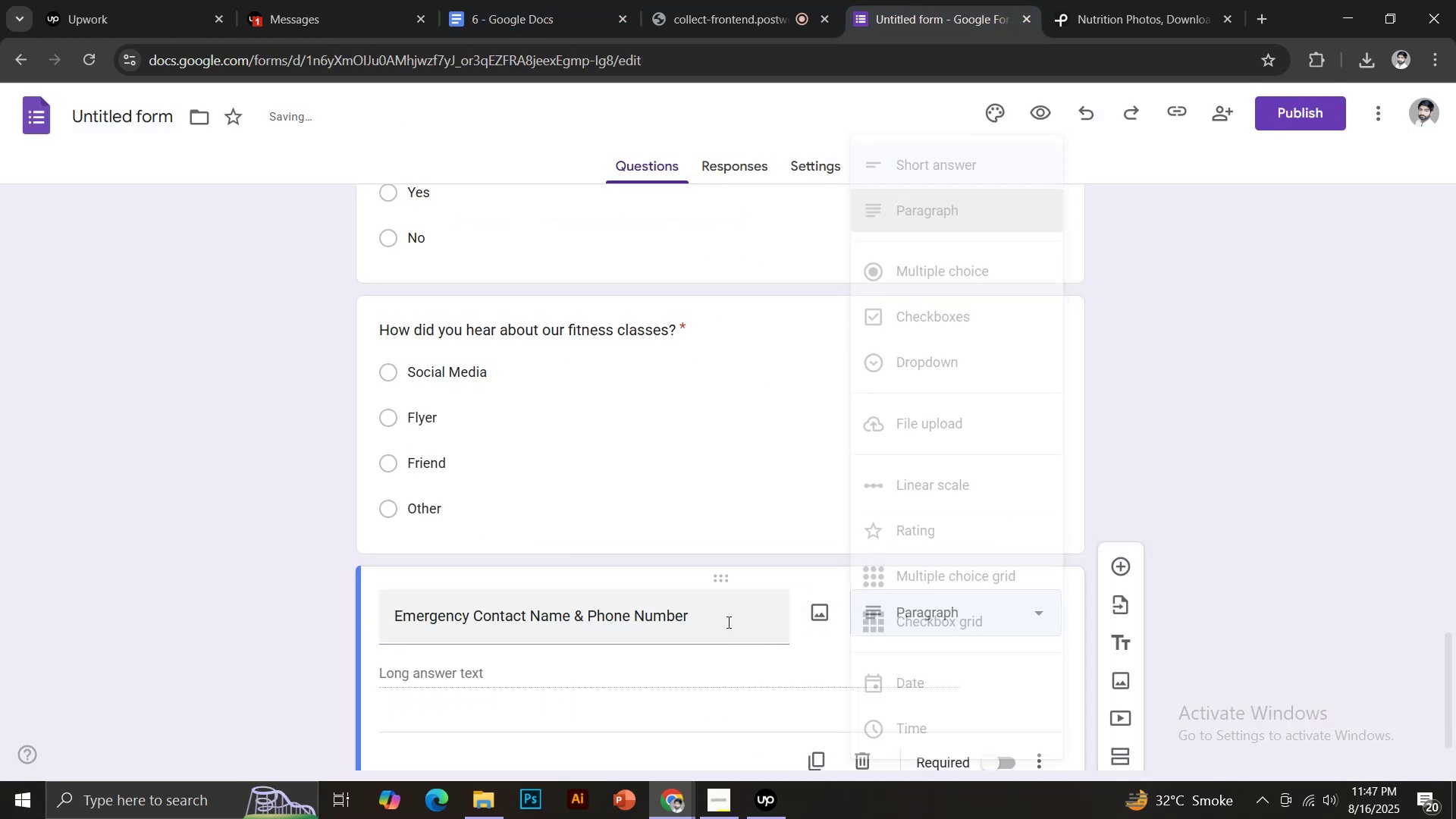 
scroll: coordinate [728, 624], scroll_direction: down, amount: 2.0
 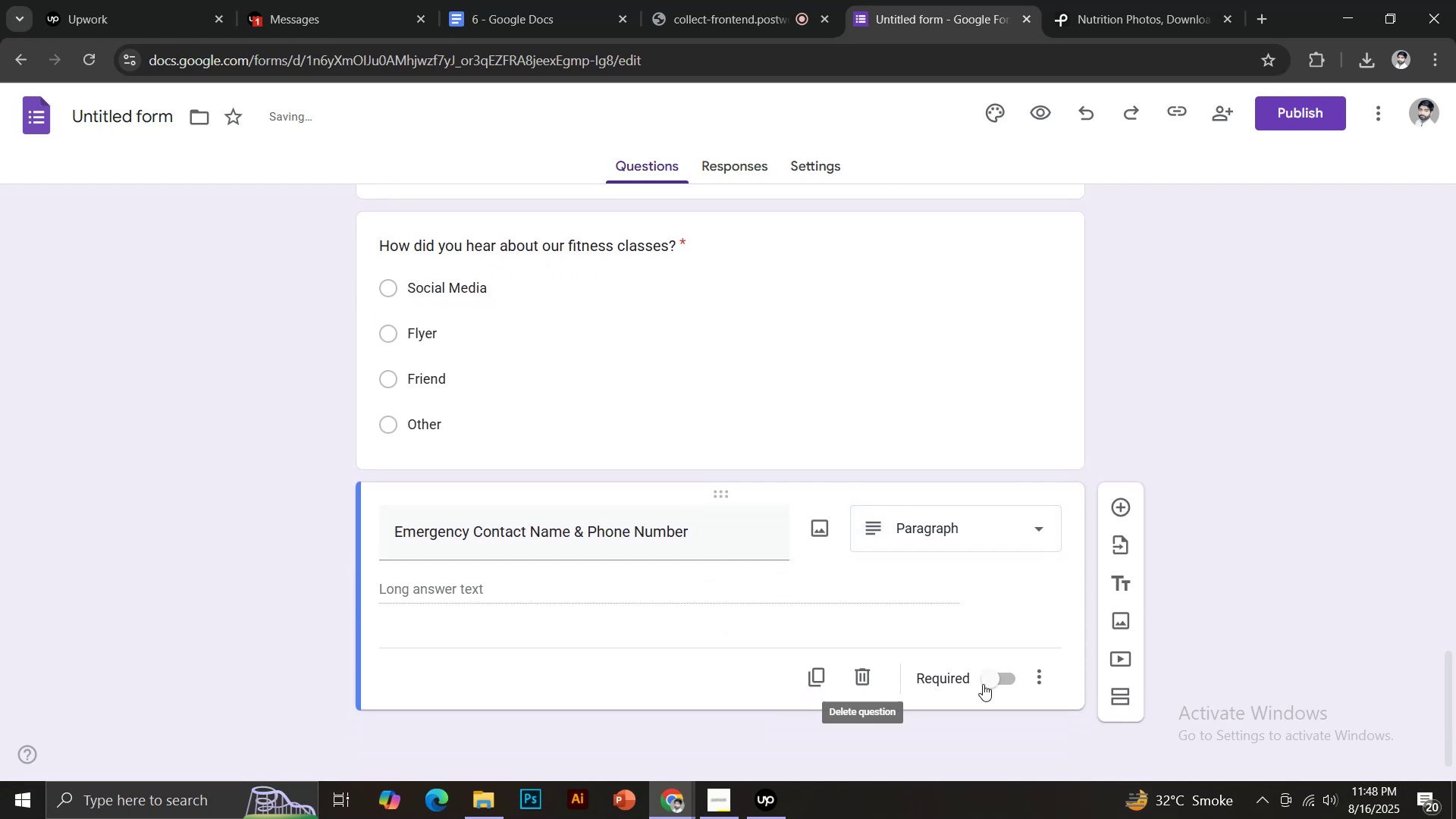 
left_click([996, 679])
 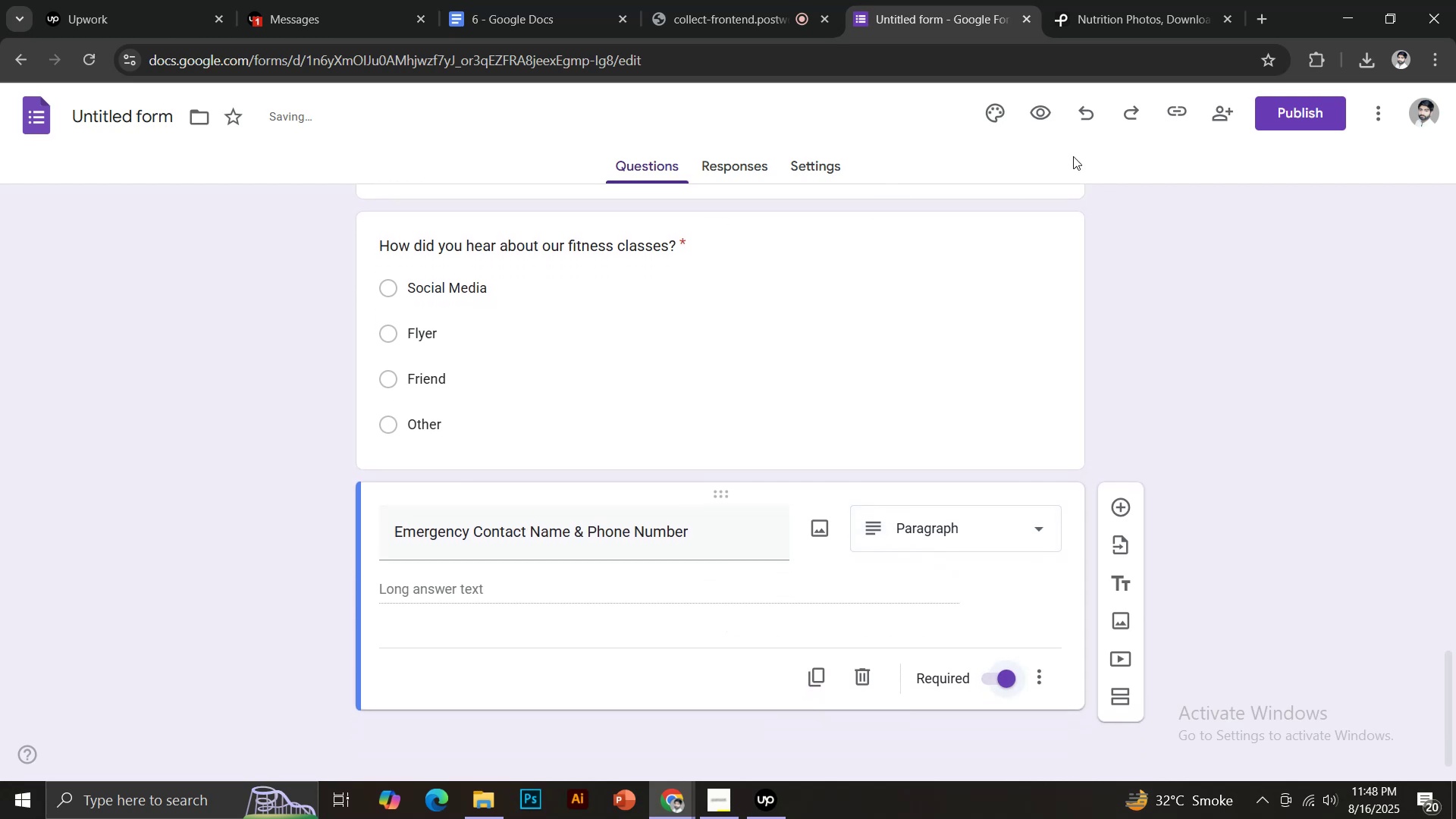 
left_click([984, 99])
 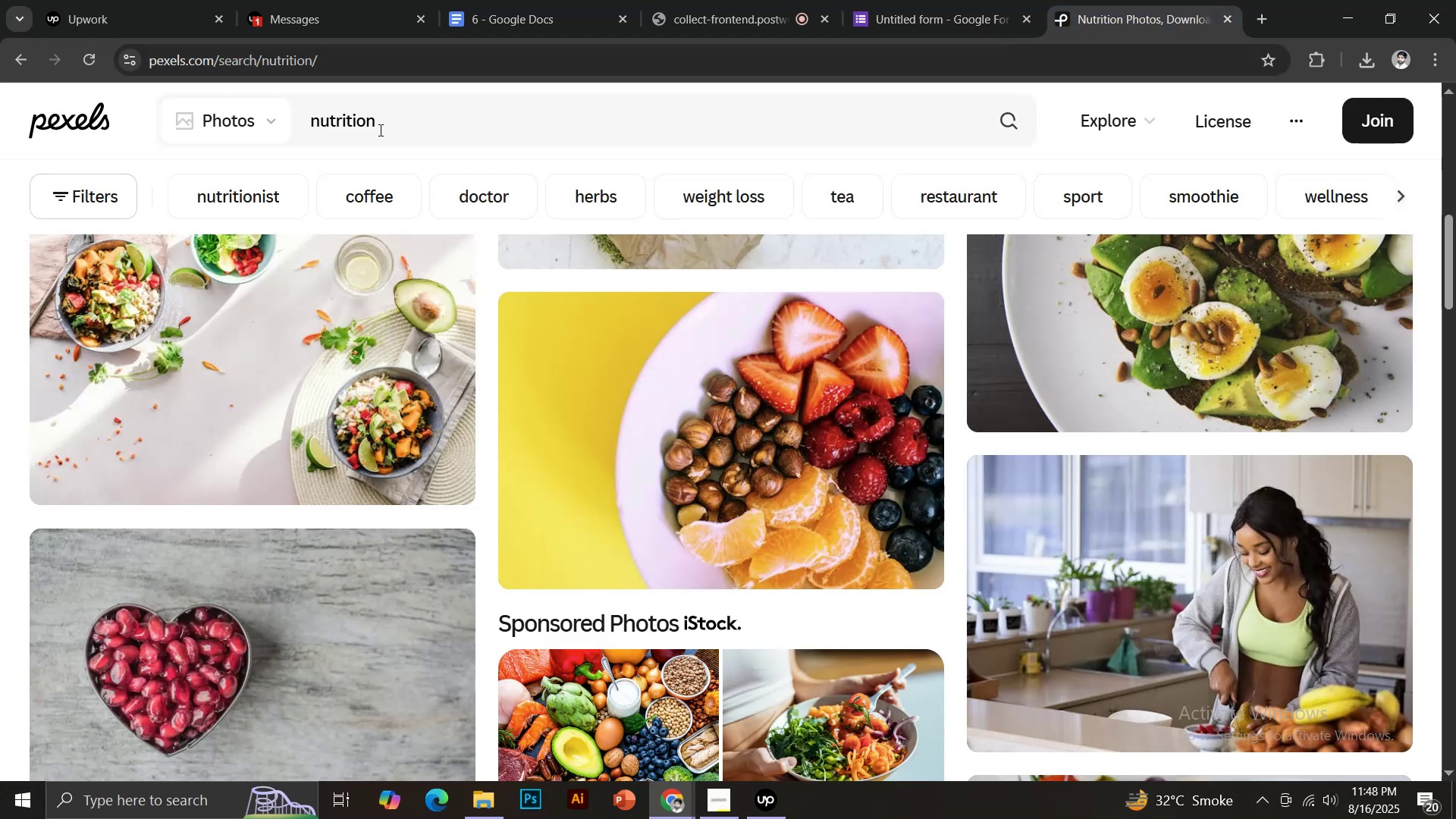 
type(fitnme)
key(Backspace)
key(Backspace)
type(ess)
 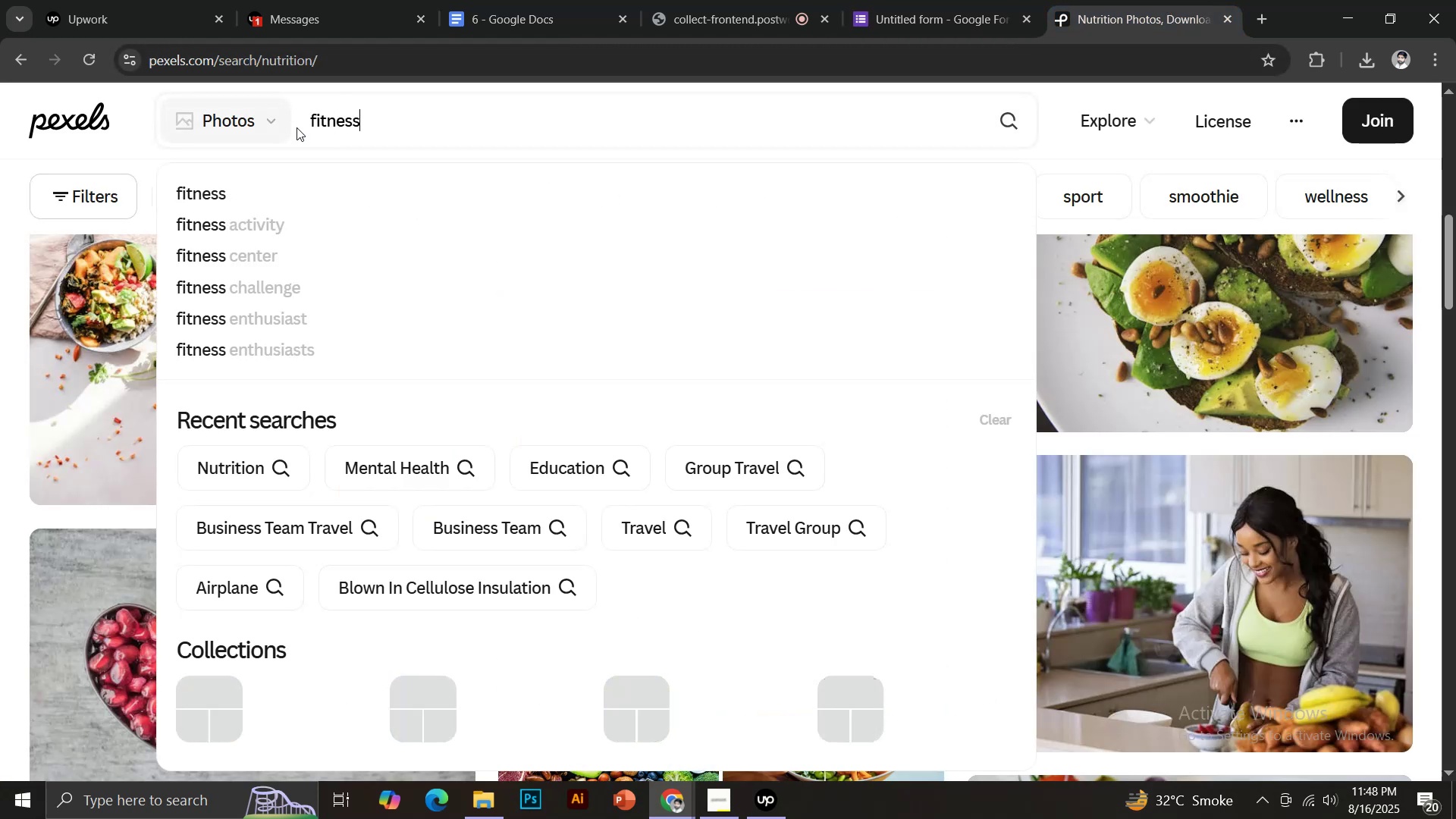 
key(Enter)
 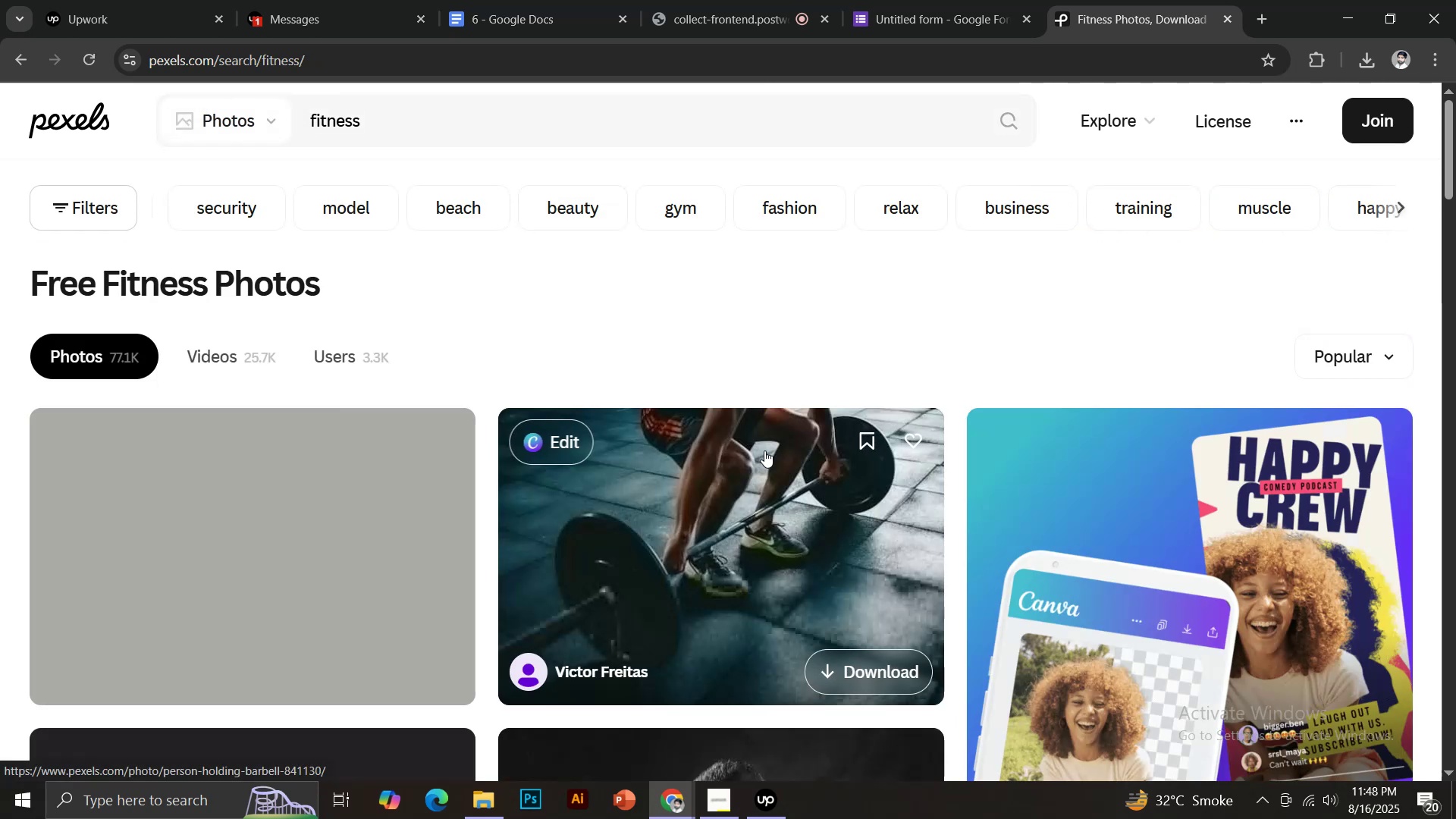 
scroll: coordinate [811, 483], scroll_direction: down, amount: 7.0
 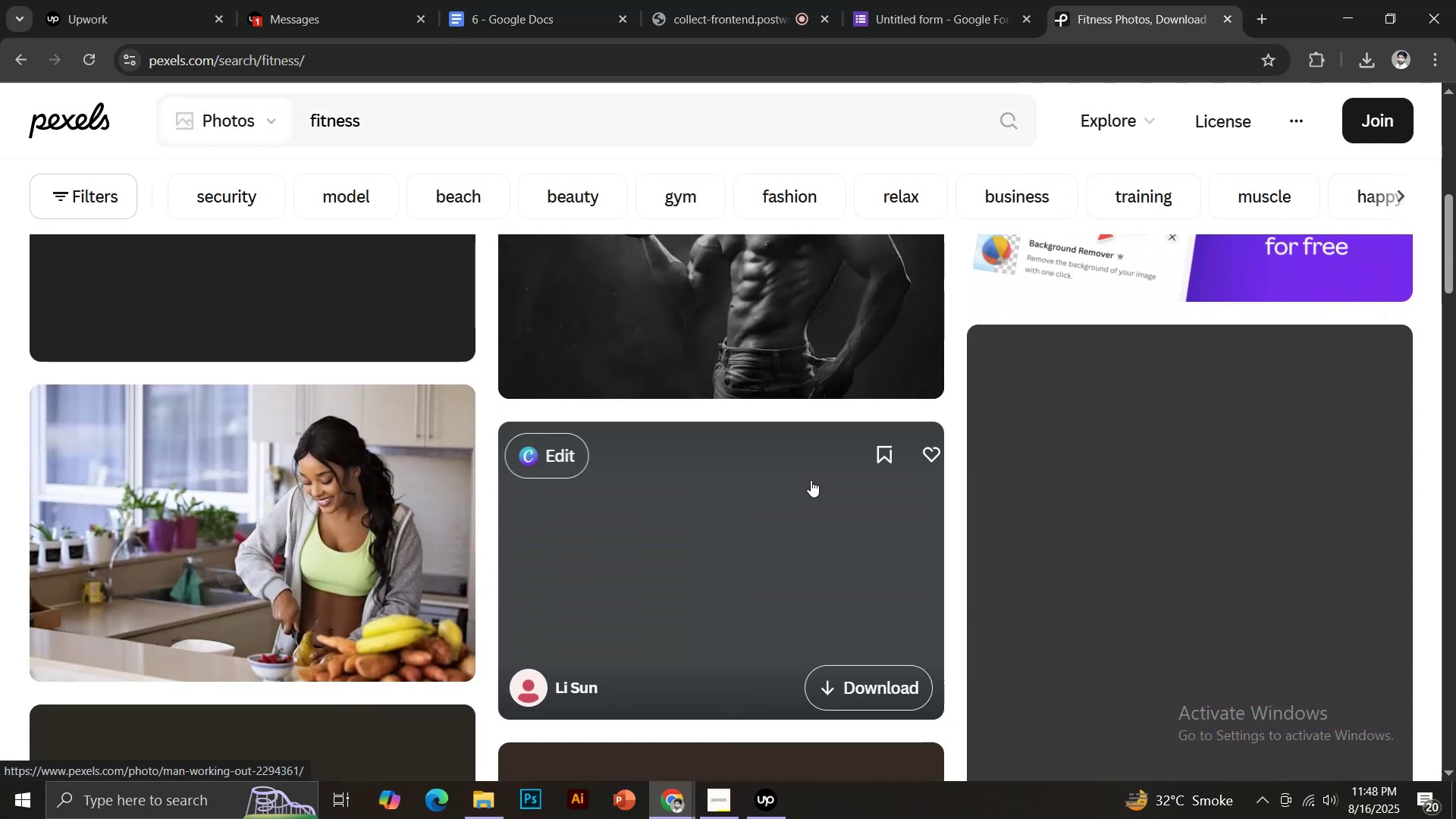 
scroll: coordinate [802, 559], scroll_direction: up, amount: 7.0
 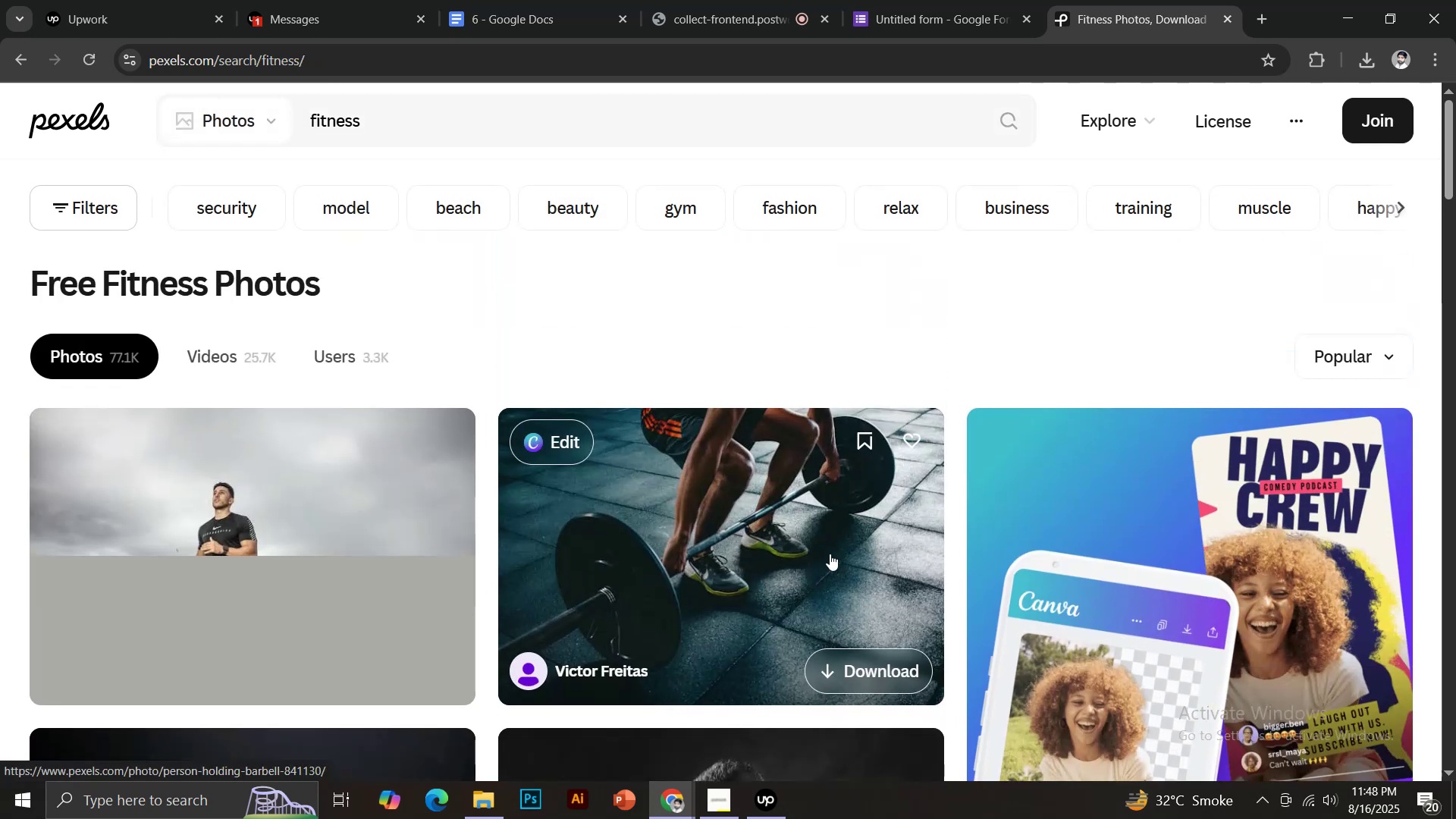 
scroll: coordinate [837, 542], scroll_direction: down, amount: 1.0
 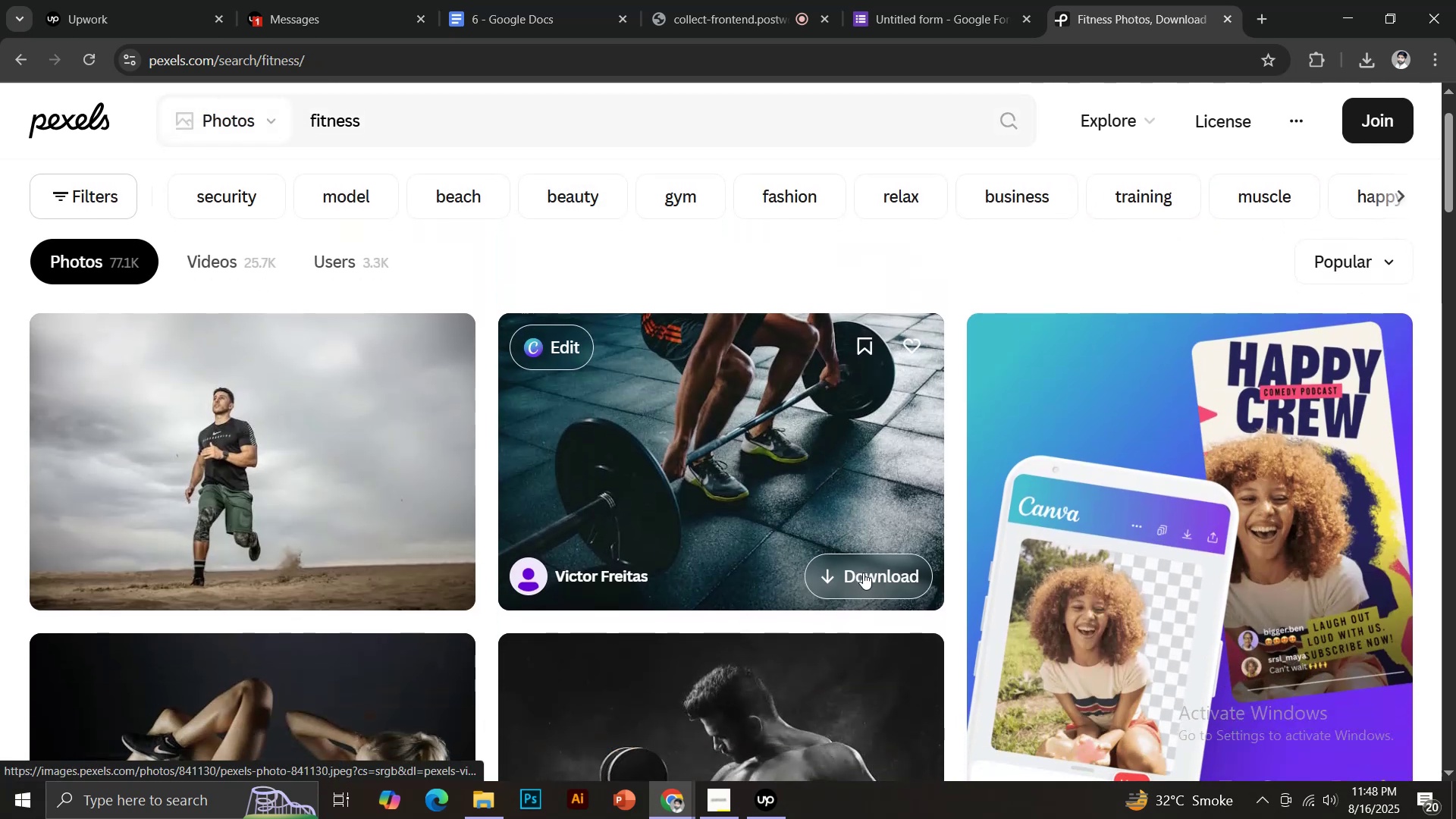 
left_click([863, 573])
 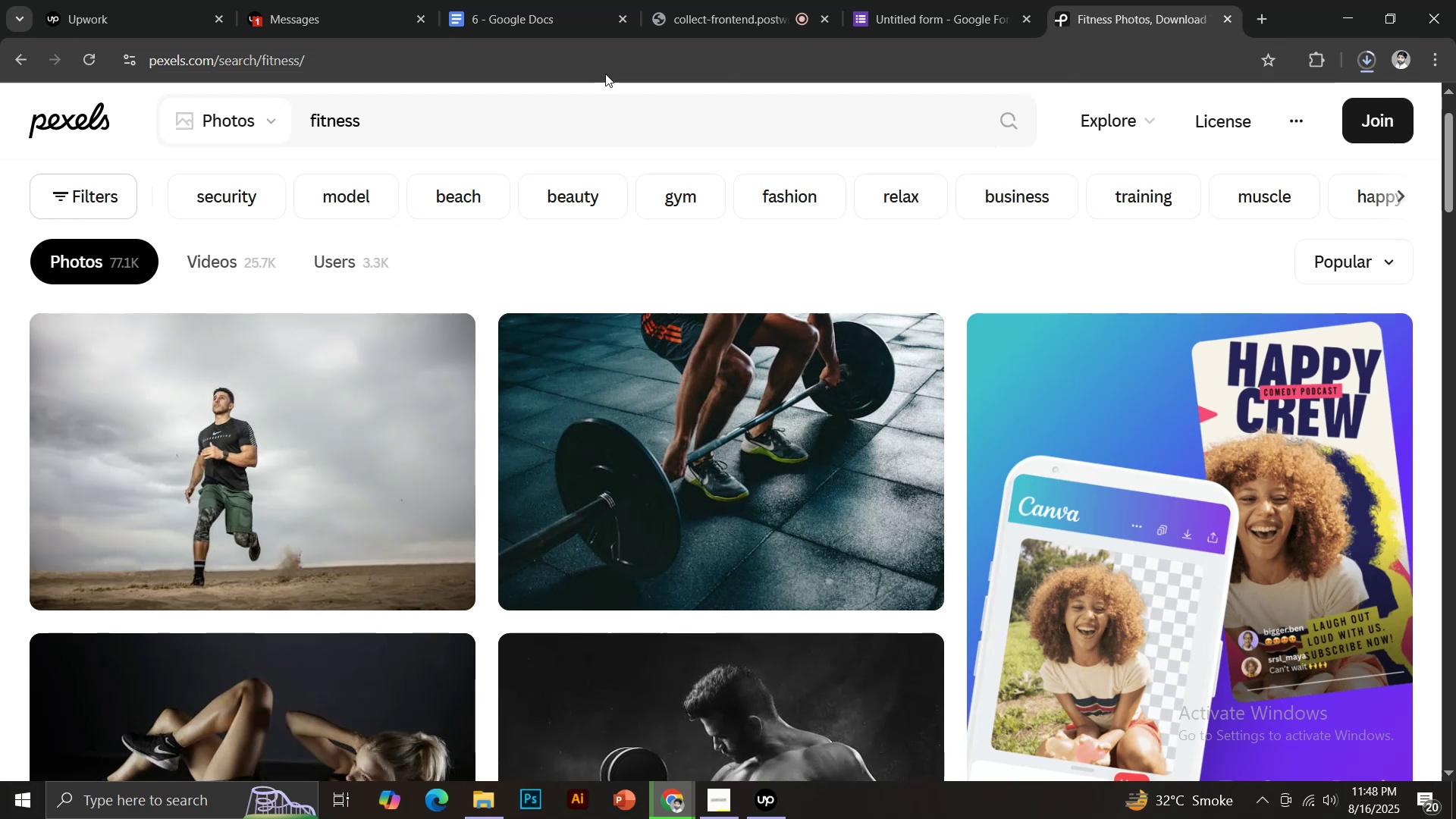 
left_click([946, 0])
 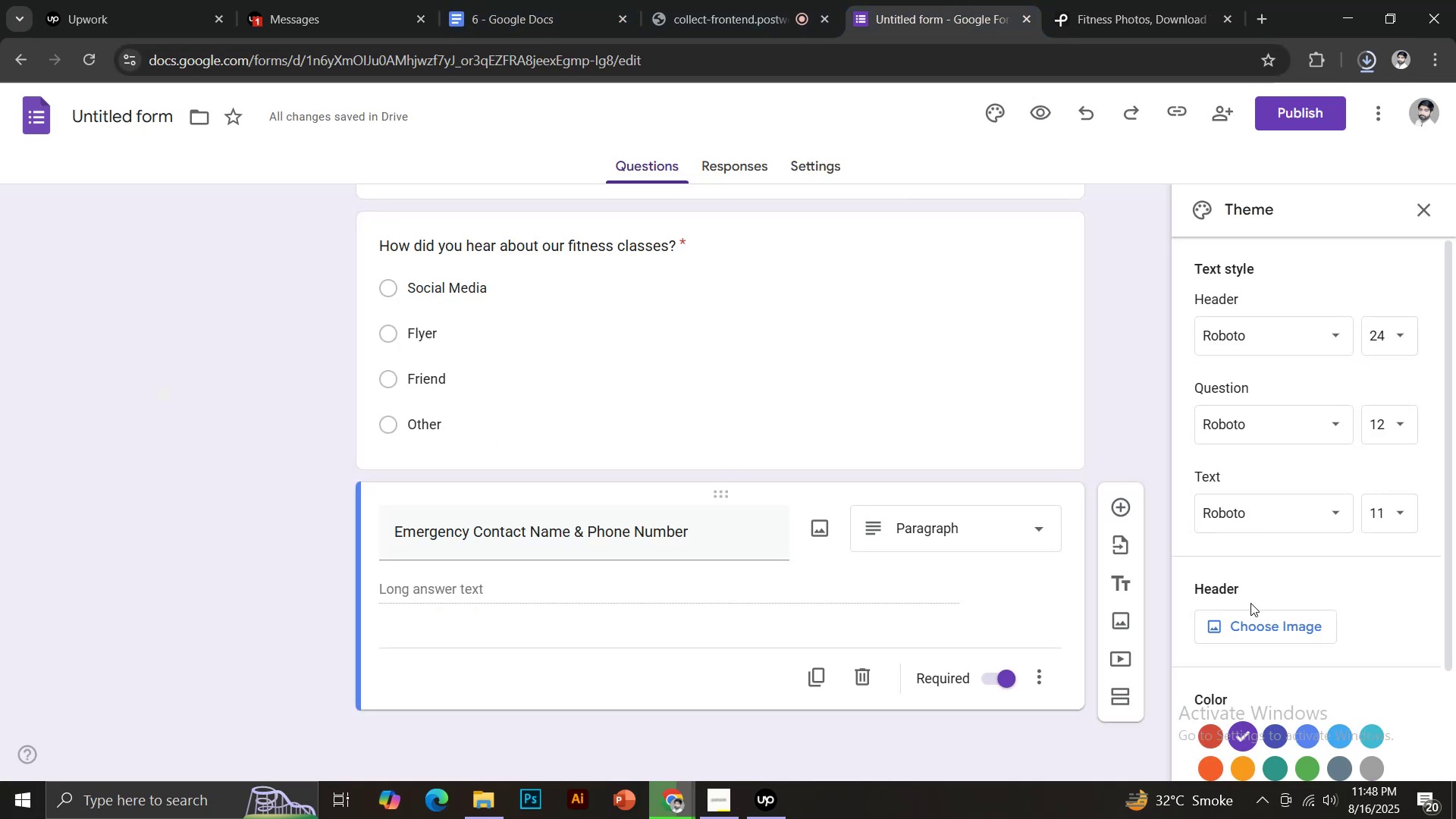 
double_click([1254, 618])
 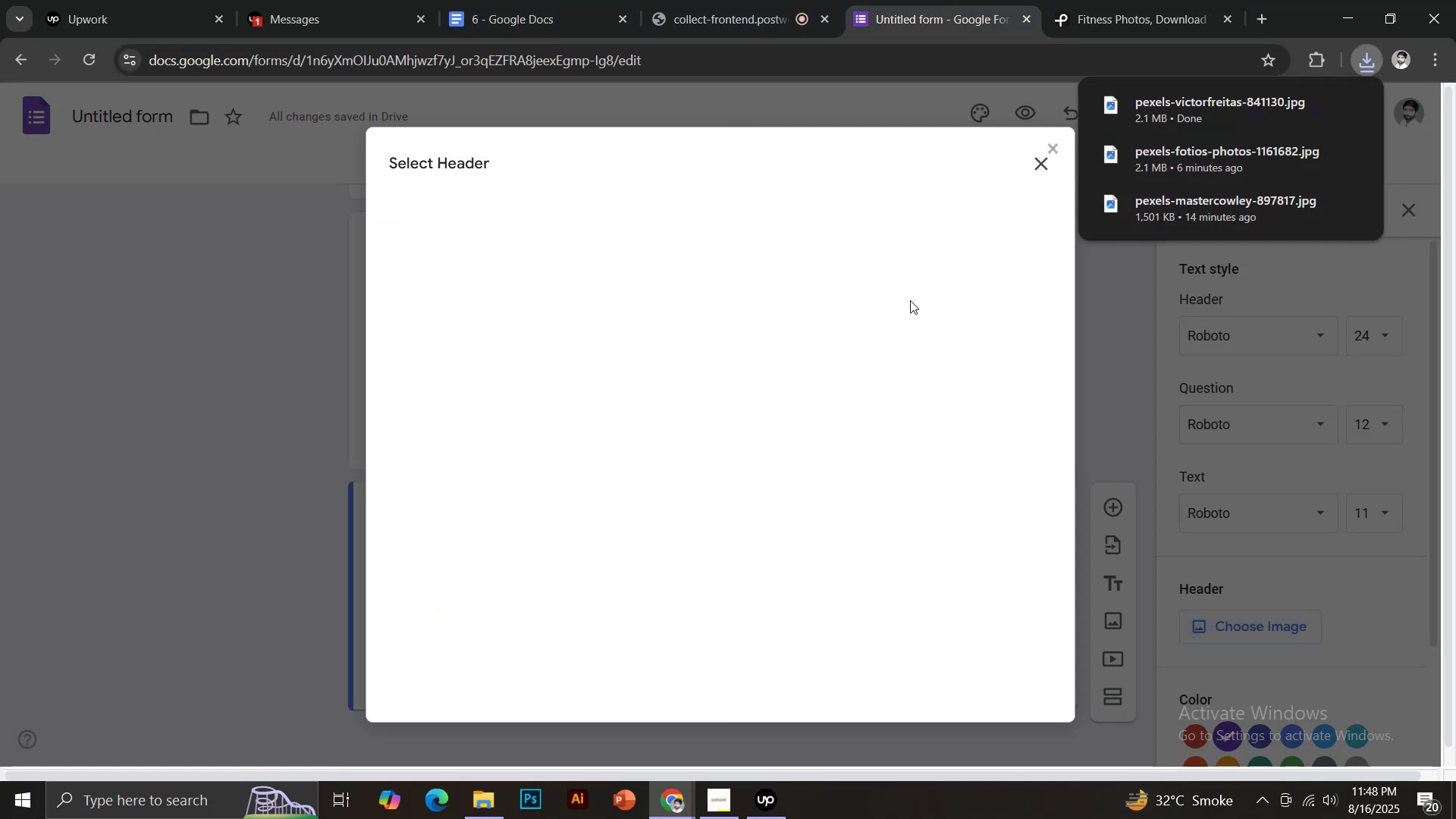 
left_click([489, 218])
 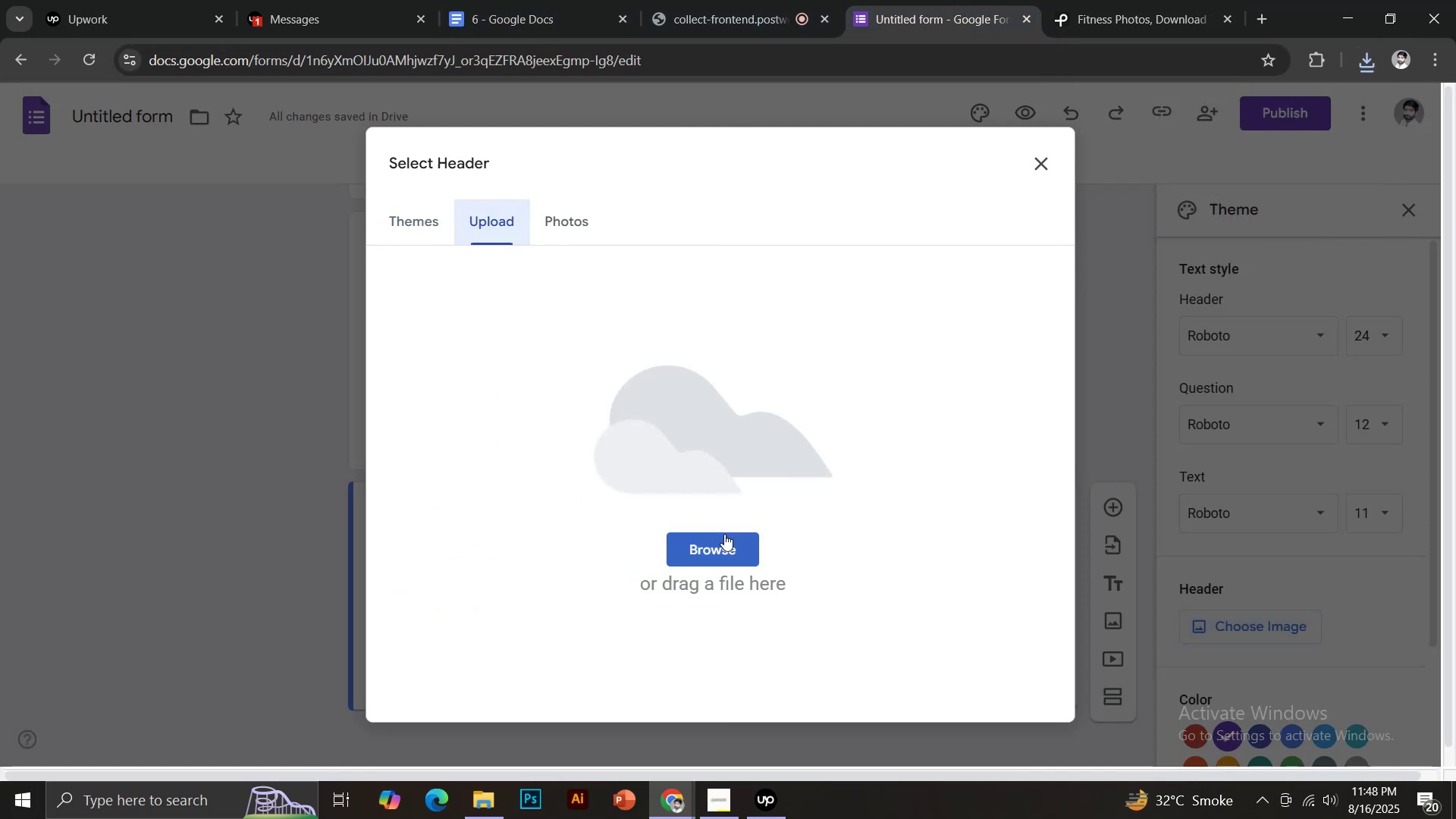 
left_click([720, 545])
 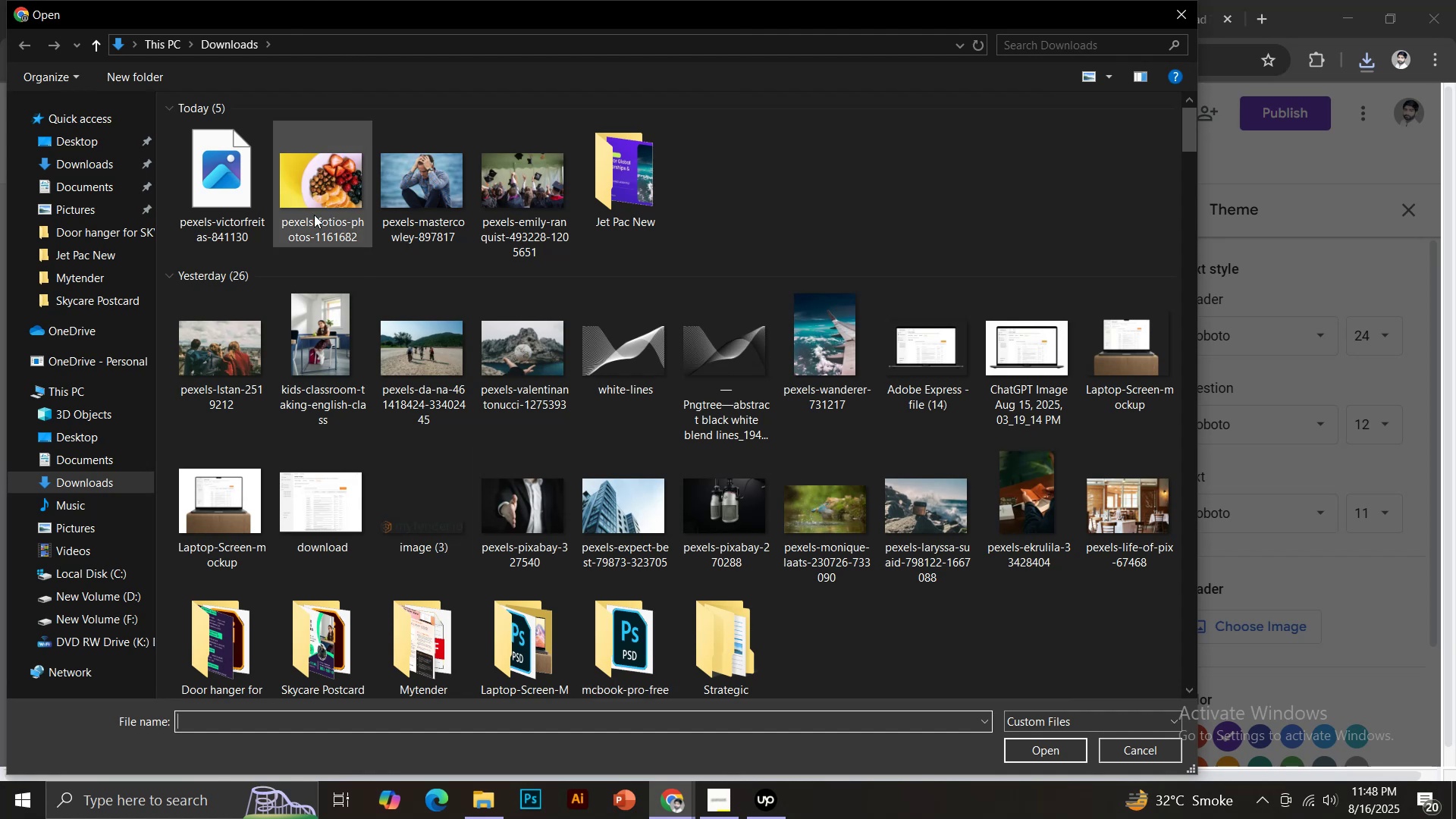 
double_click([226, 184])
 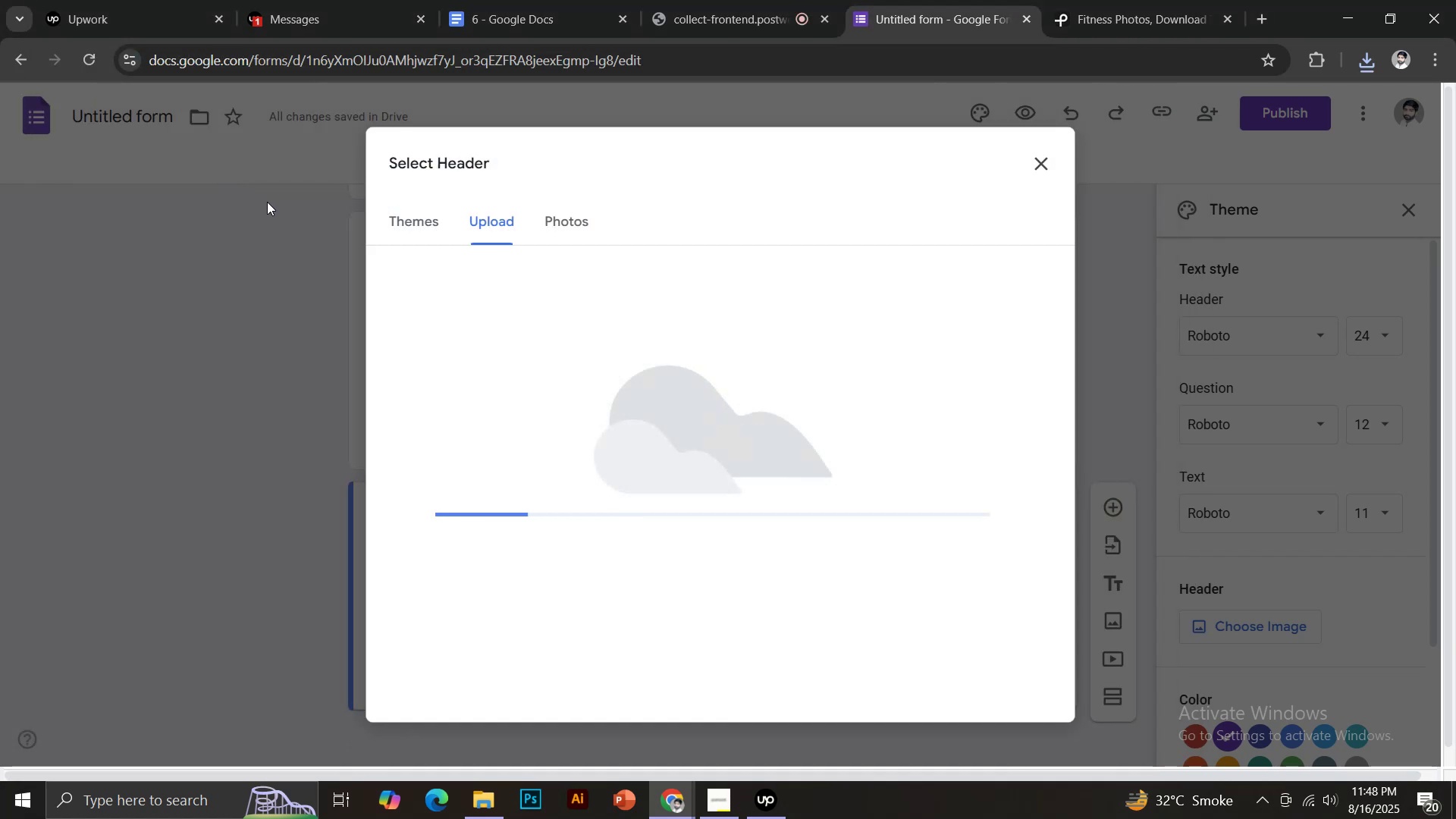 
left_click([774, 808])
 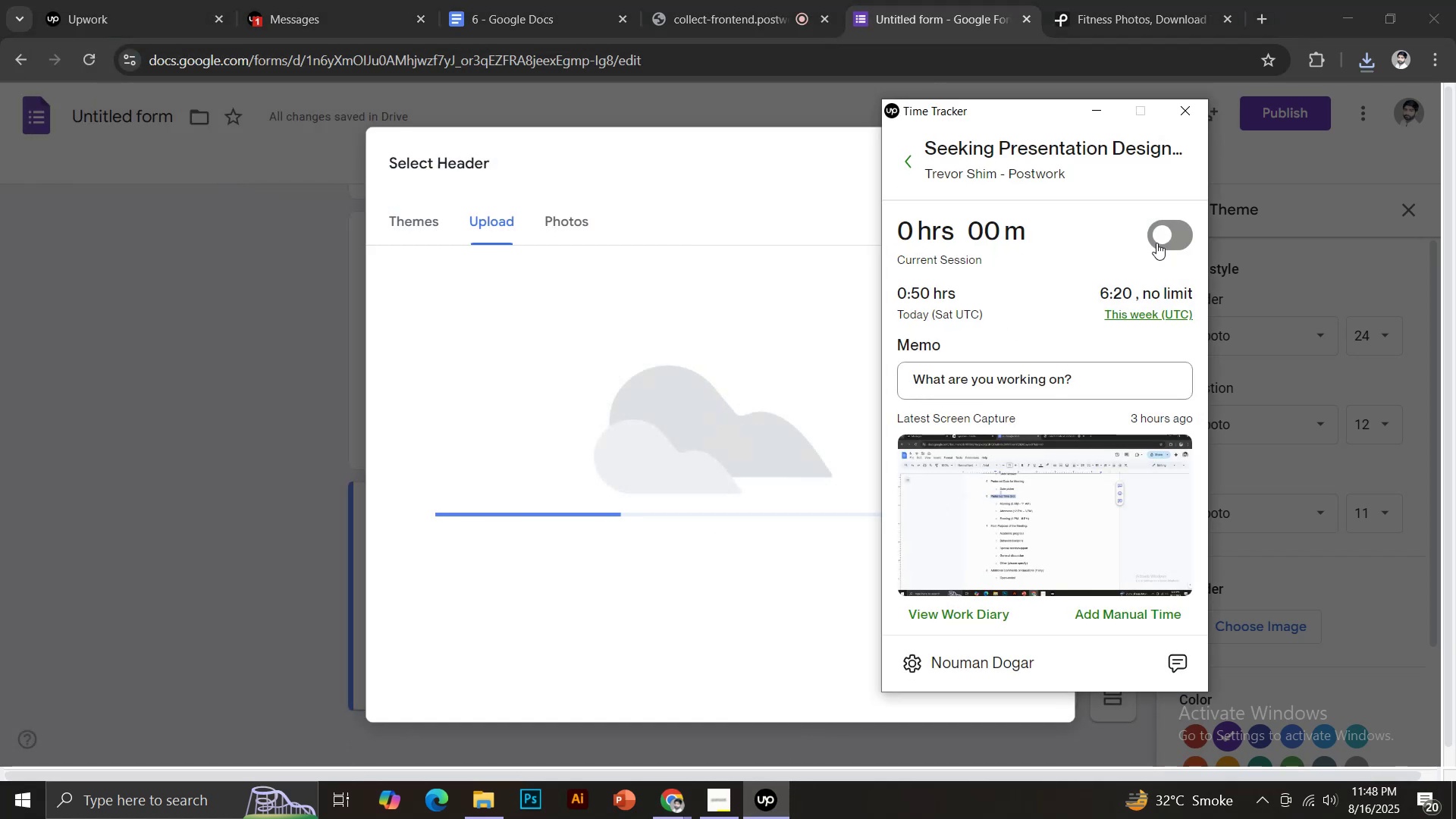 
left_click([1159, 243])
 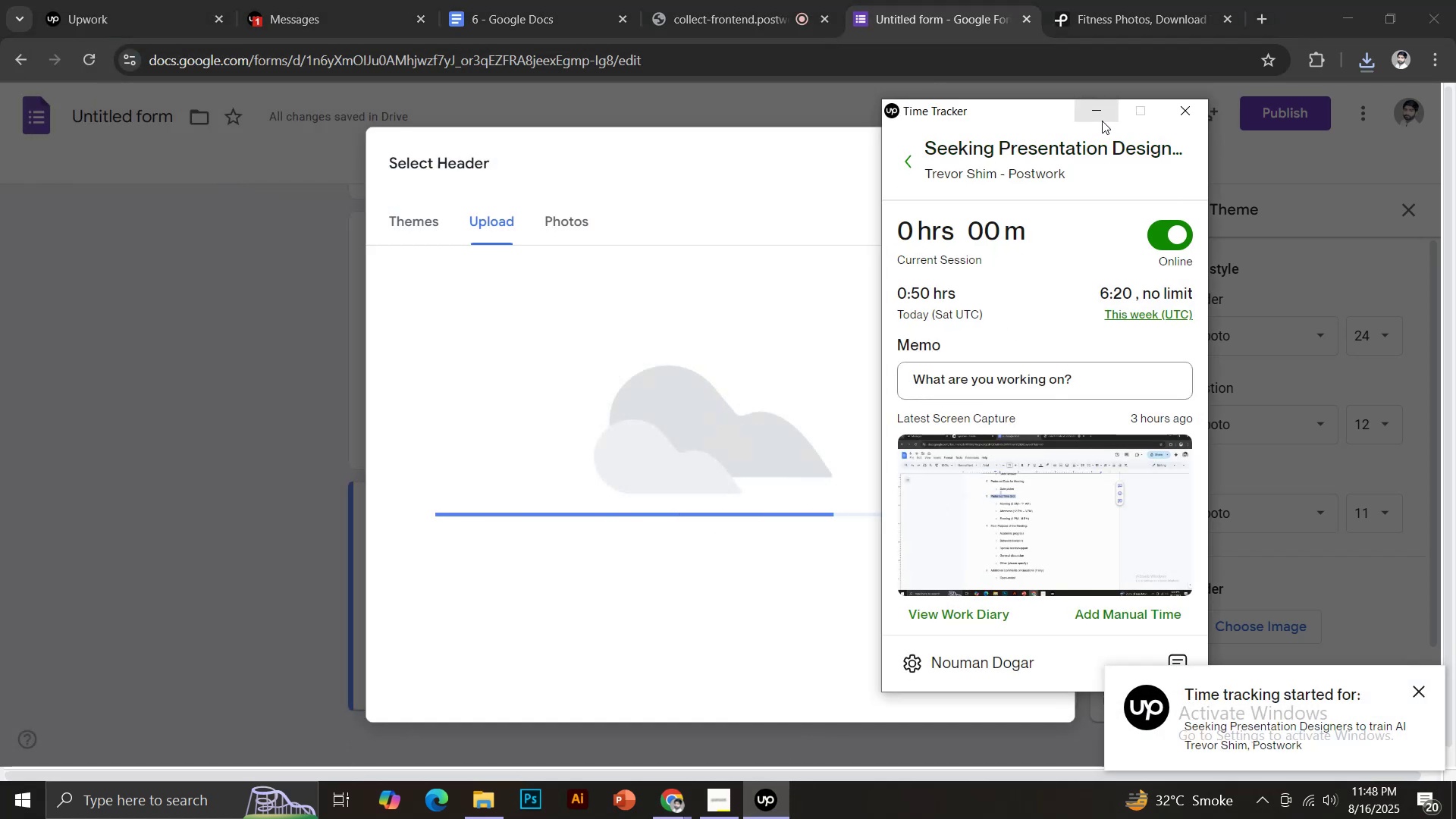 
double_click([1097, 114])
 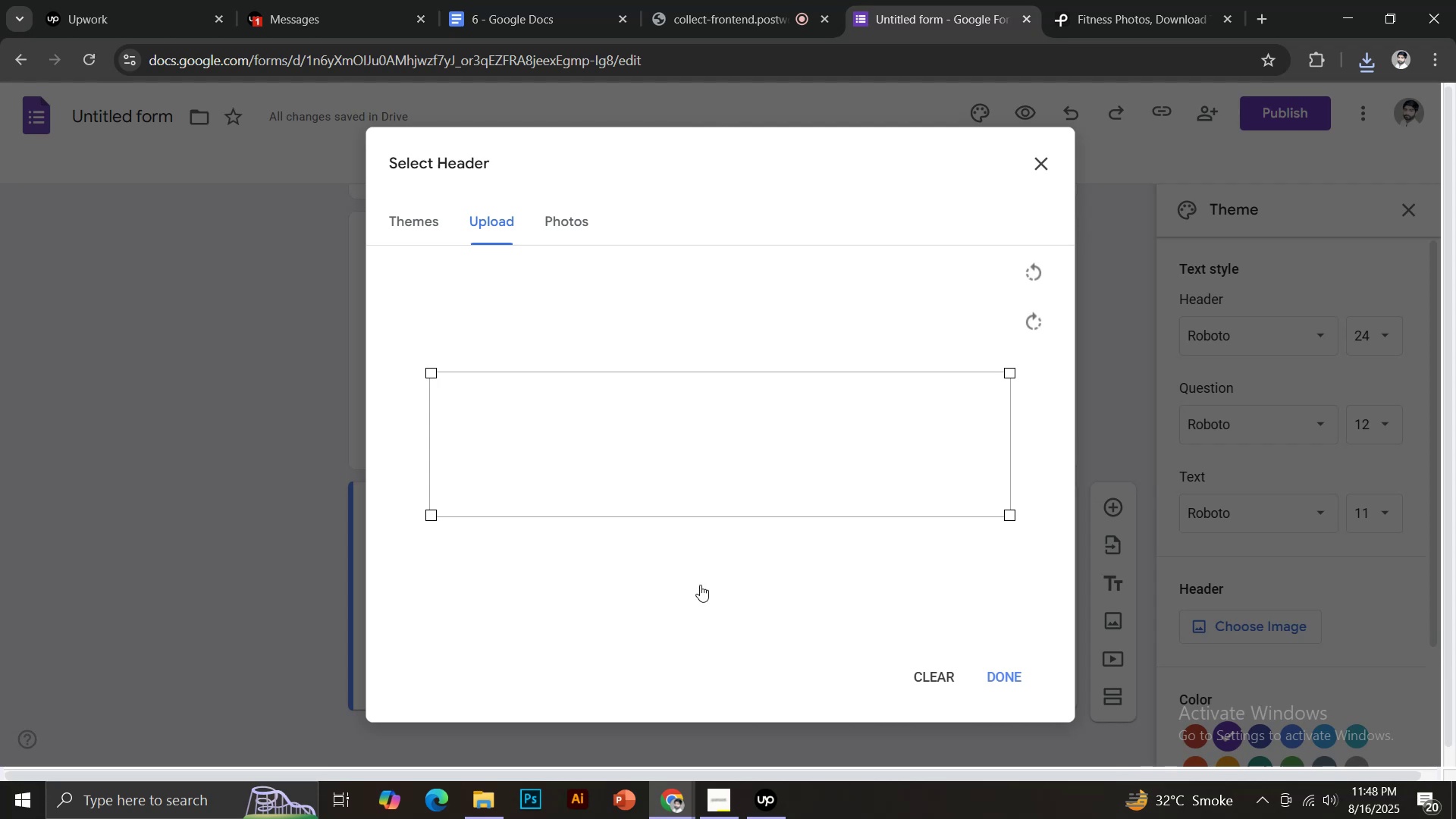 
wait(8.96)
 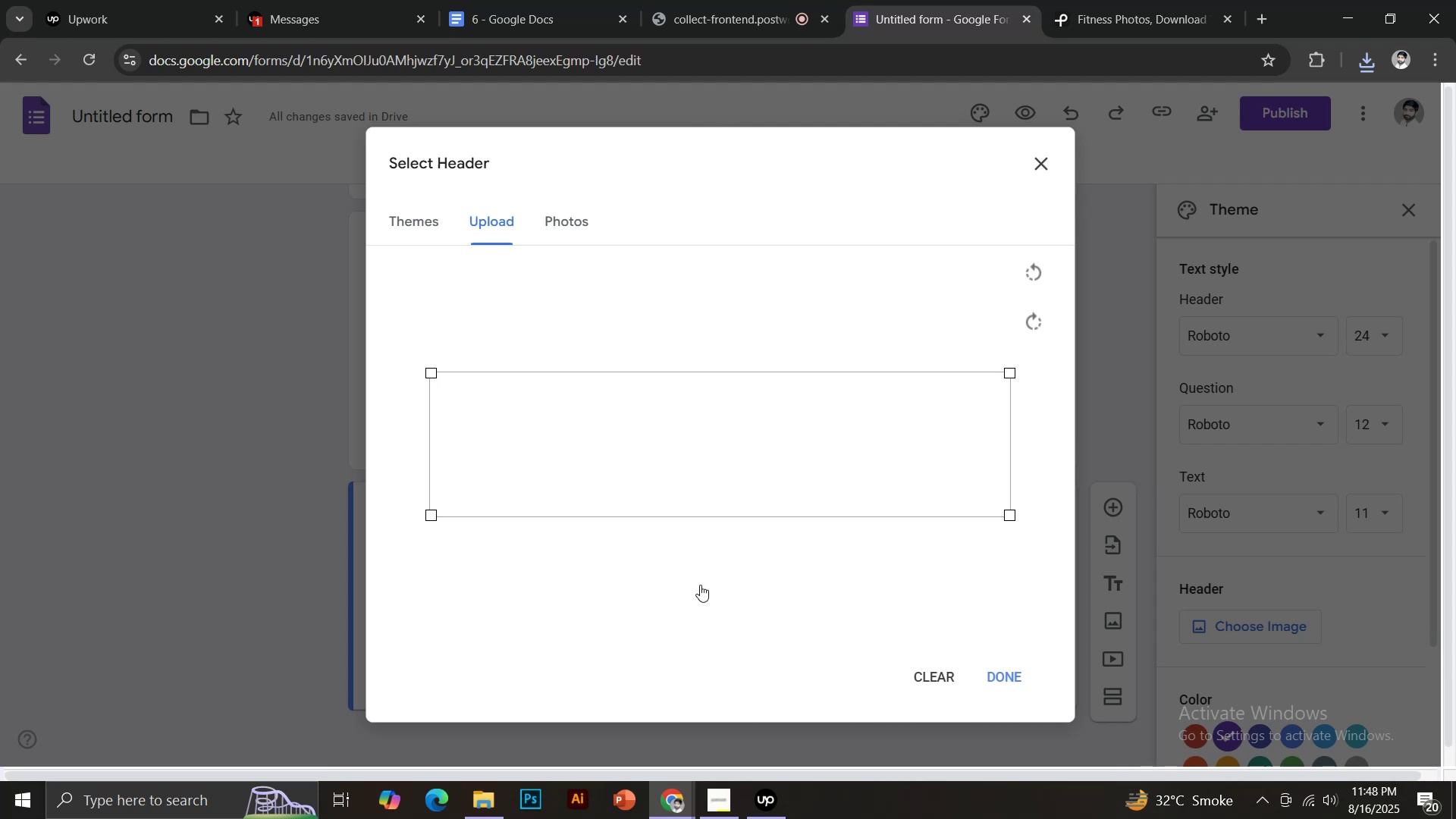 
left_click([1006, 676])
 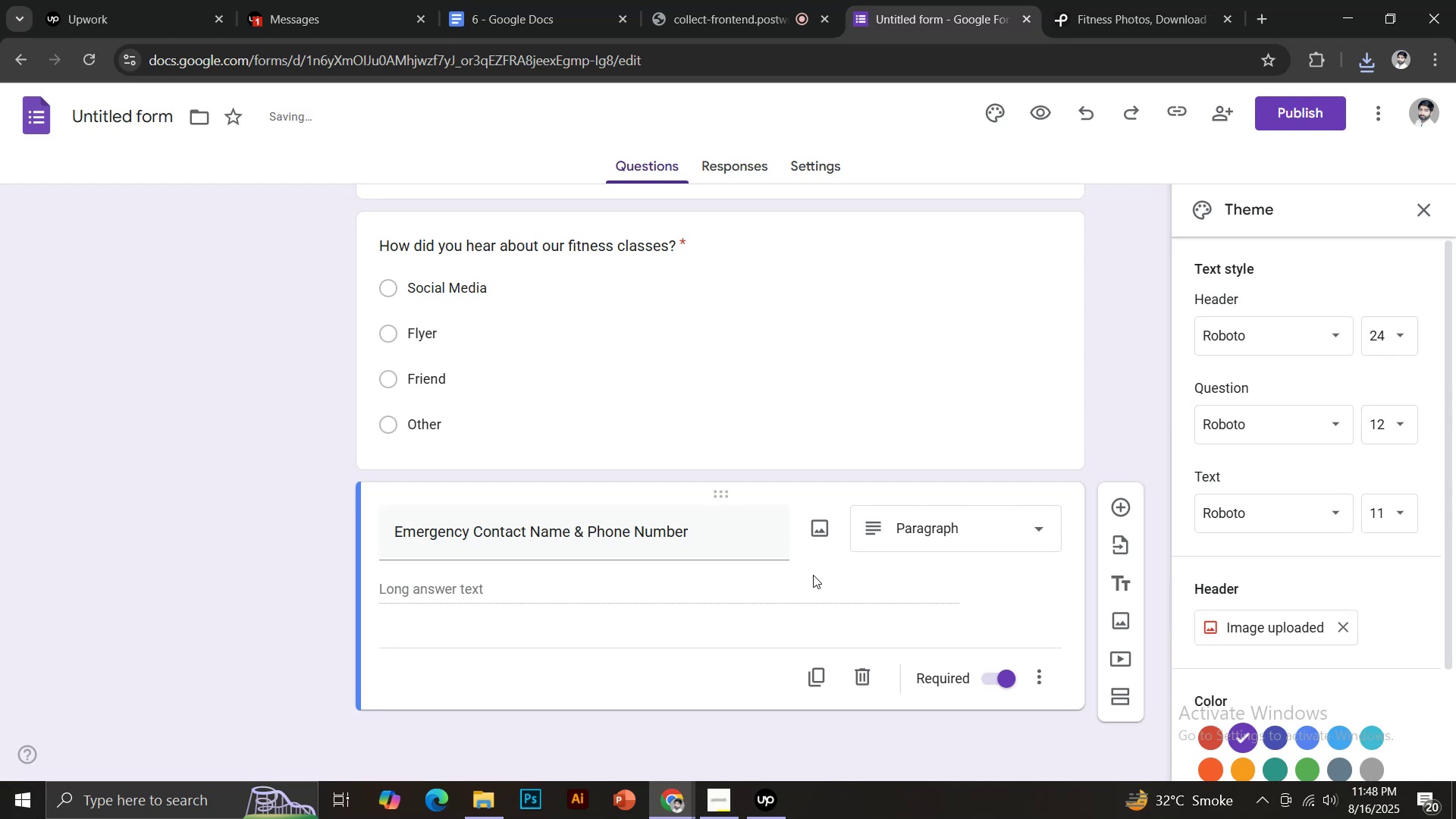 
wait(6.12)
 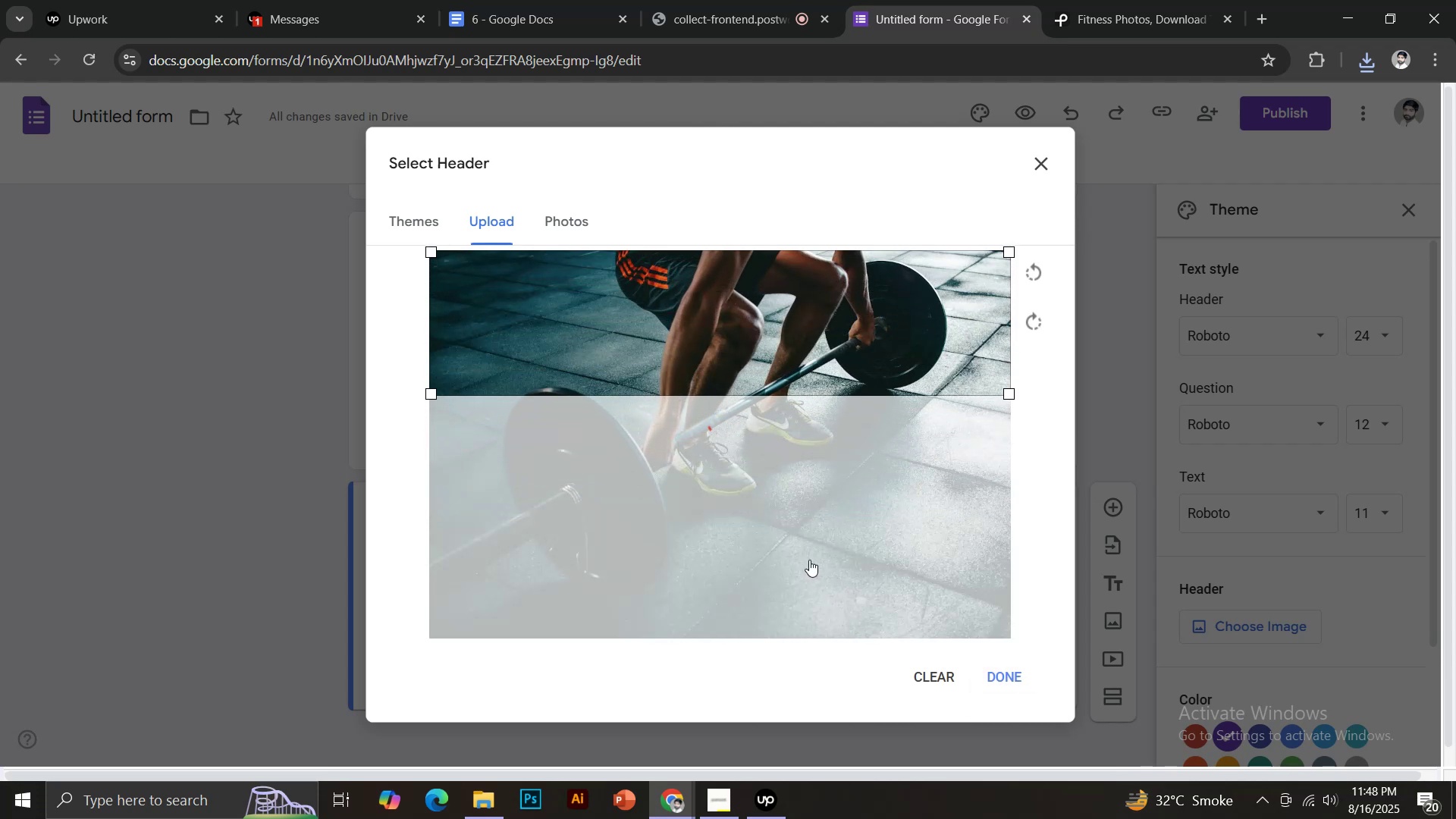 
scroll: coordinate [1244, 543], scroll_direction: up, amount: 4.0
 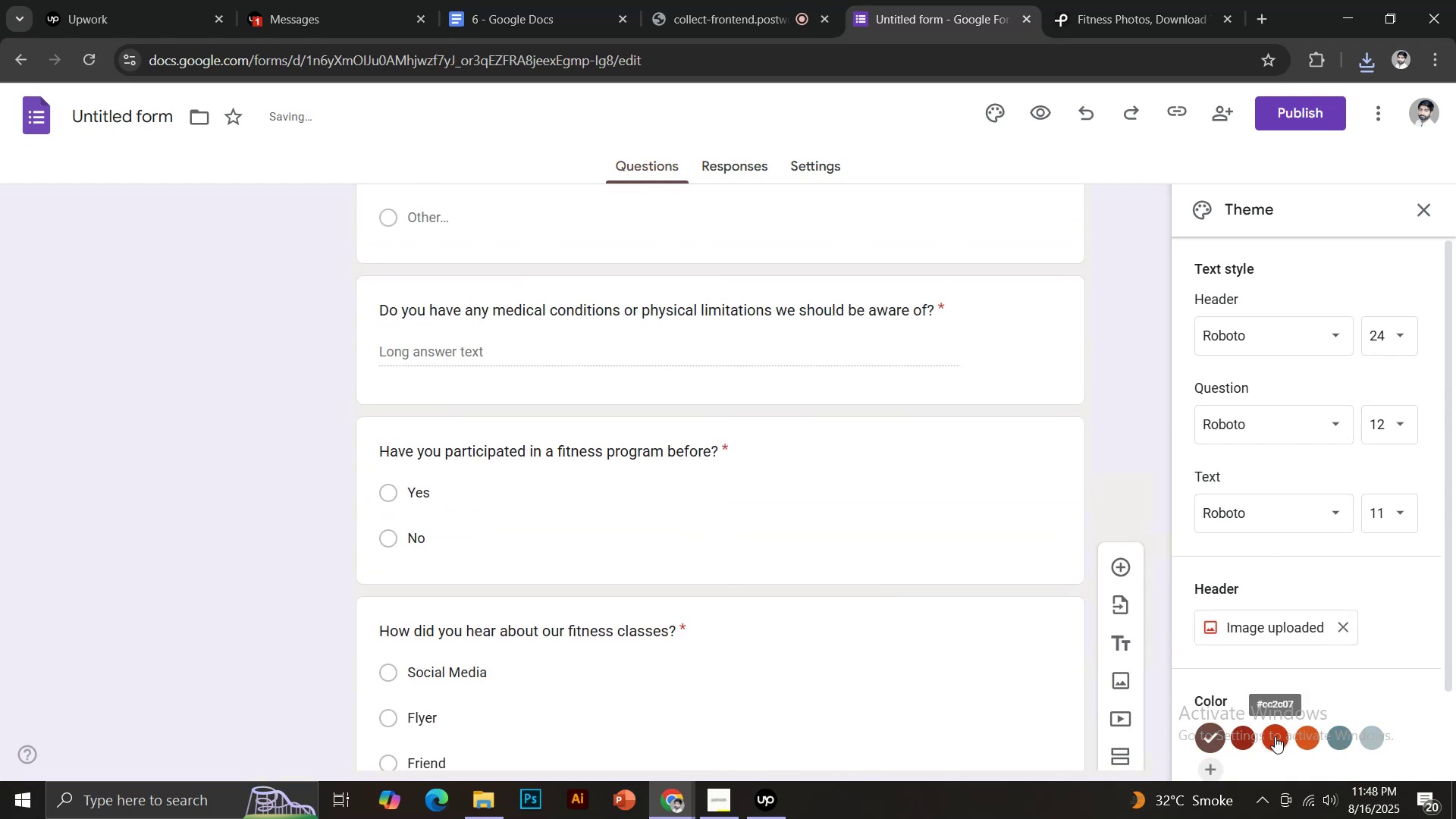 
left_click([1275, 736])
 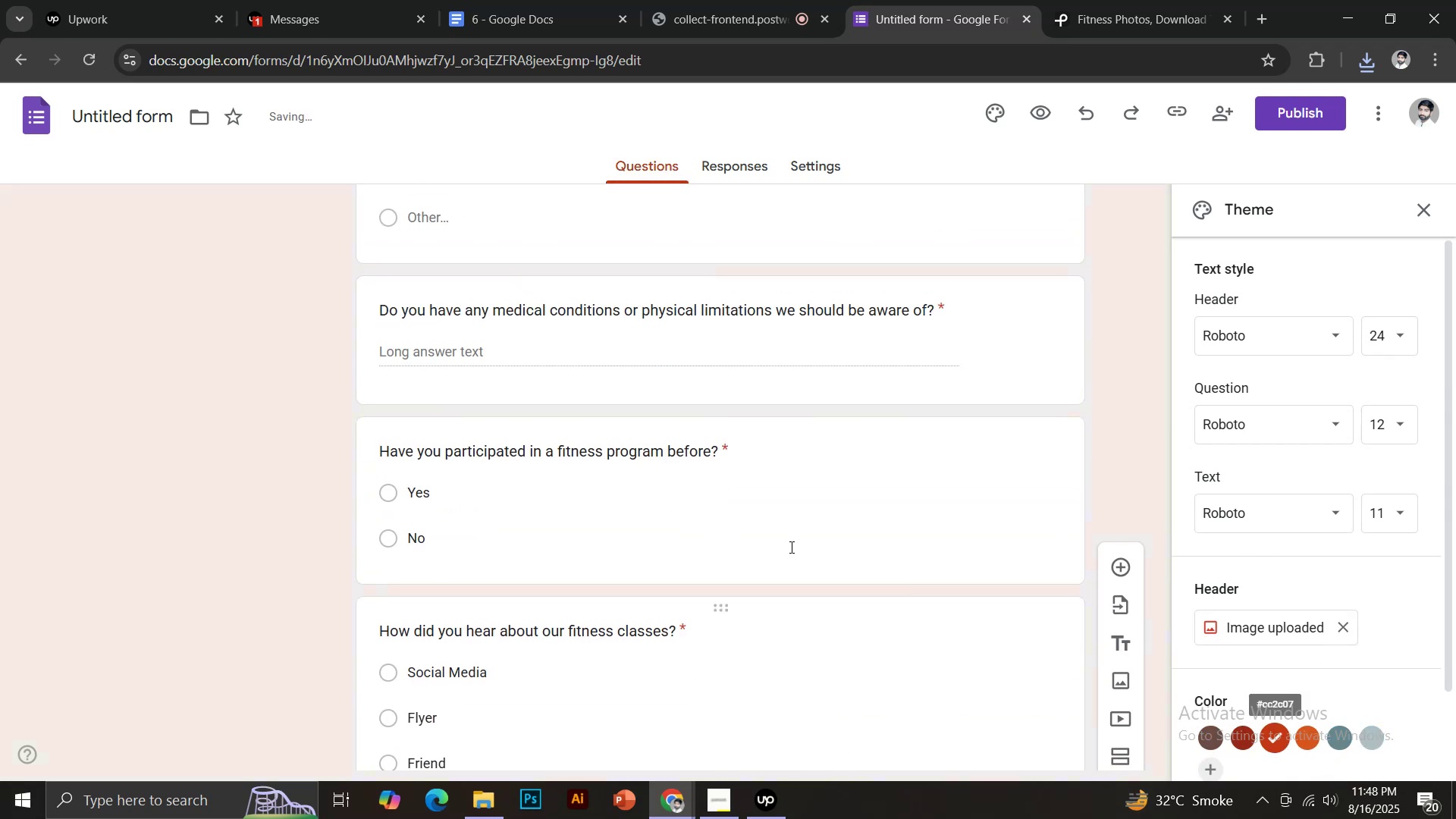 
scroll: coordinate [767, 537], scroll_direction: up, amount: 14.0
 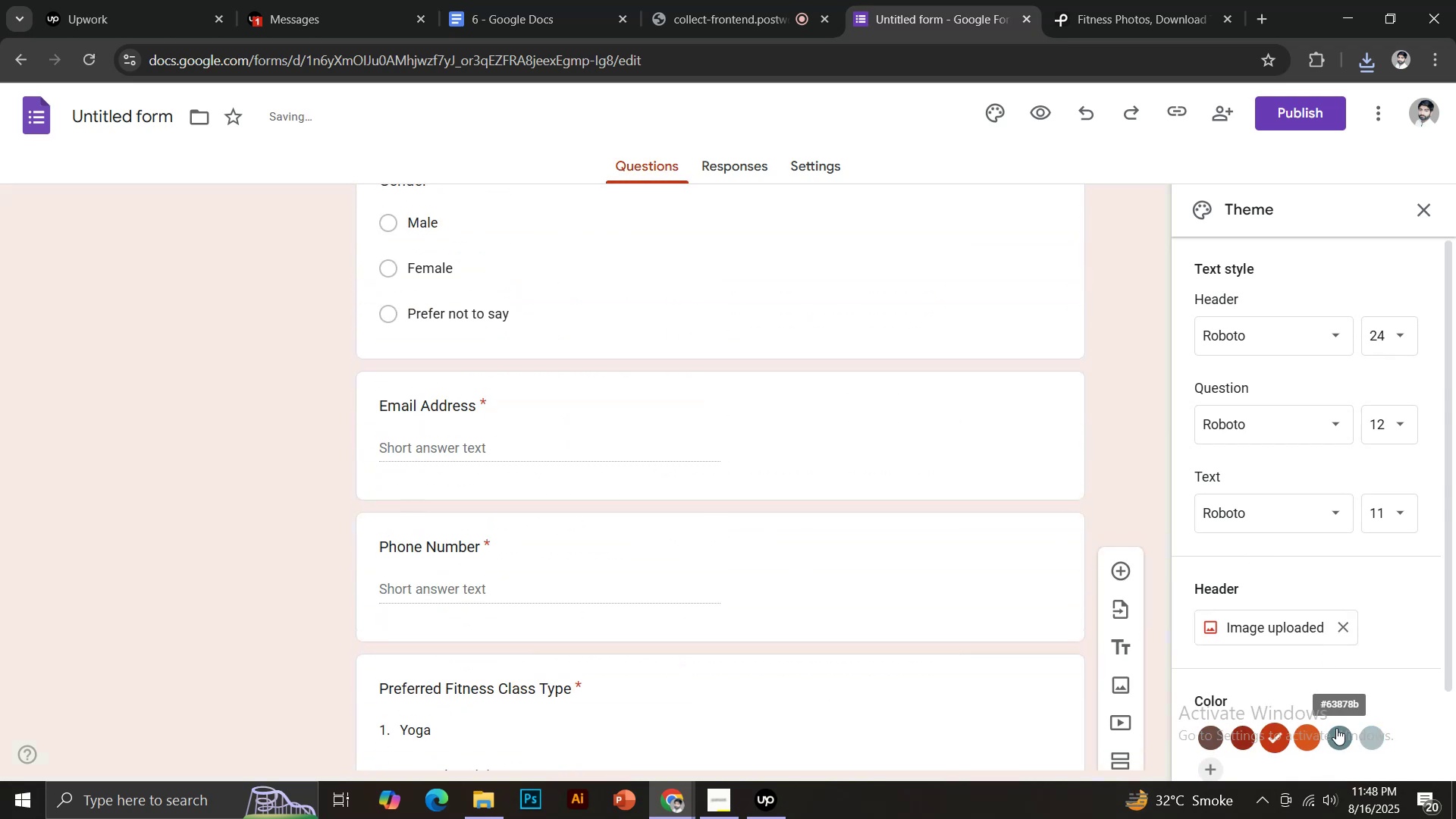 
left_click([1343, 730])
 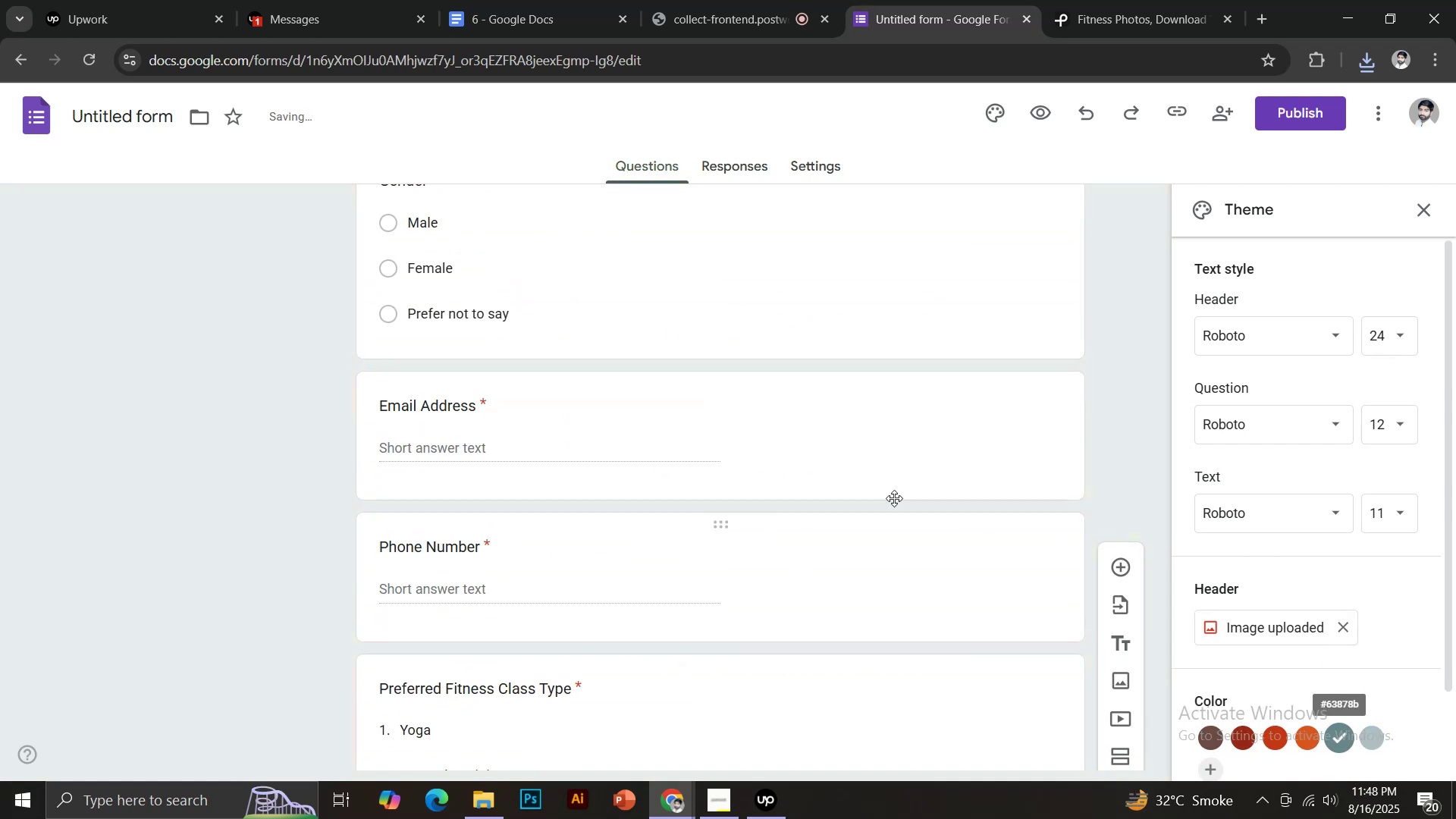 
scroll: coordinate [883, 493], scroll_direction: up, amount: 10.0
 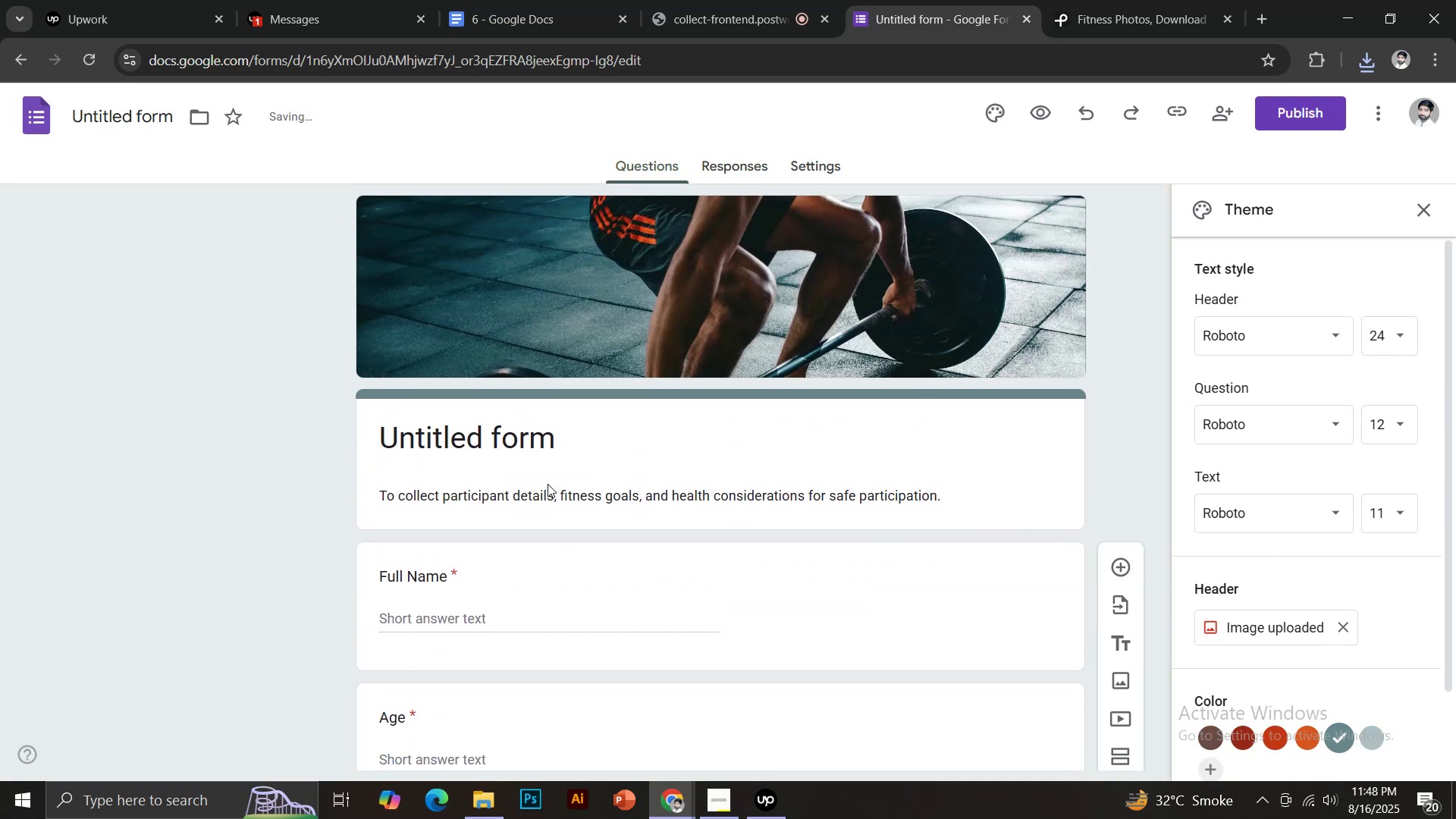 
left_click([512, 425])
 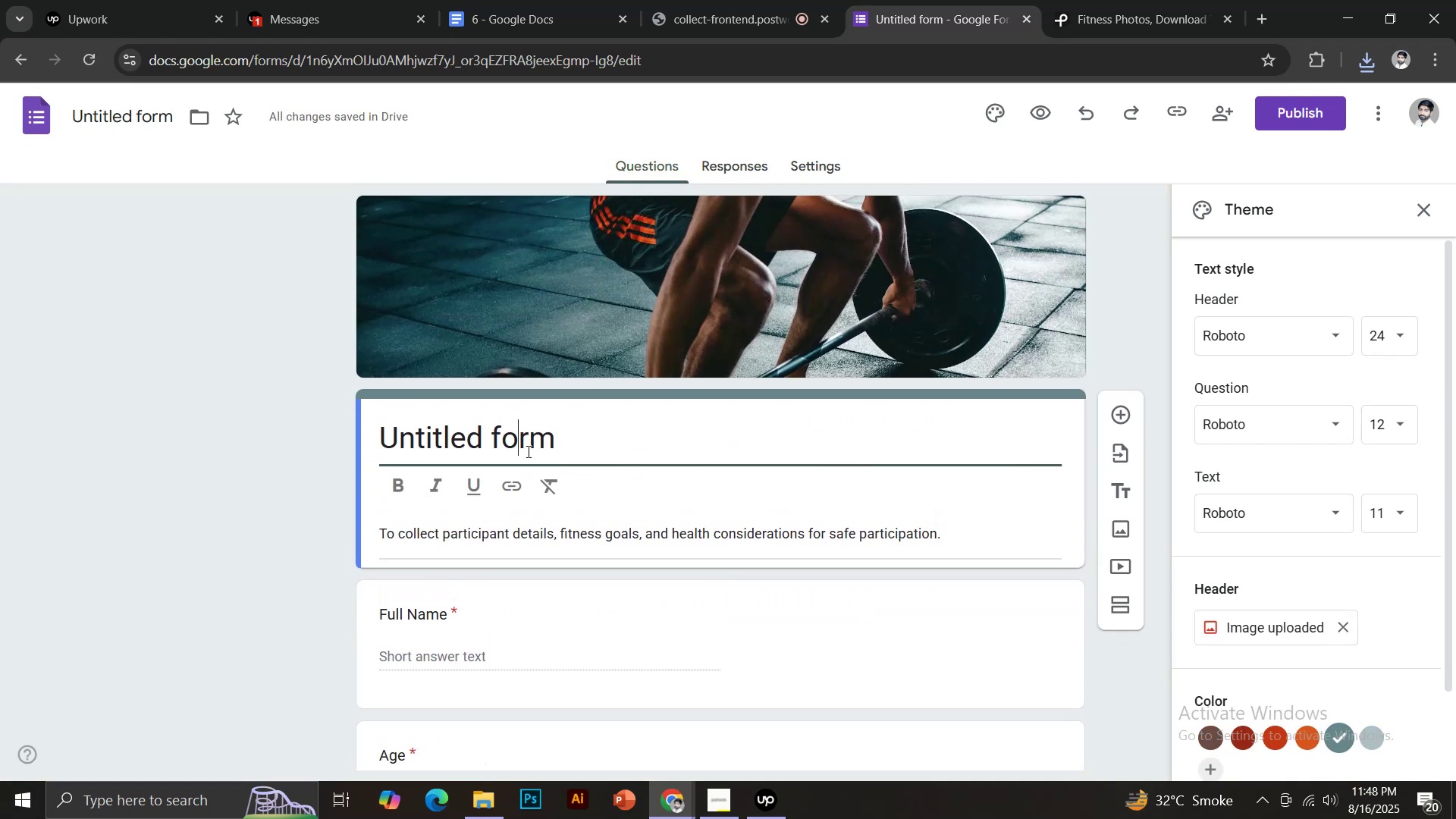 
key(Control+ControlLeft)
 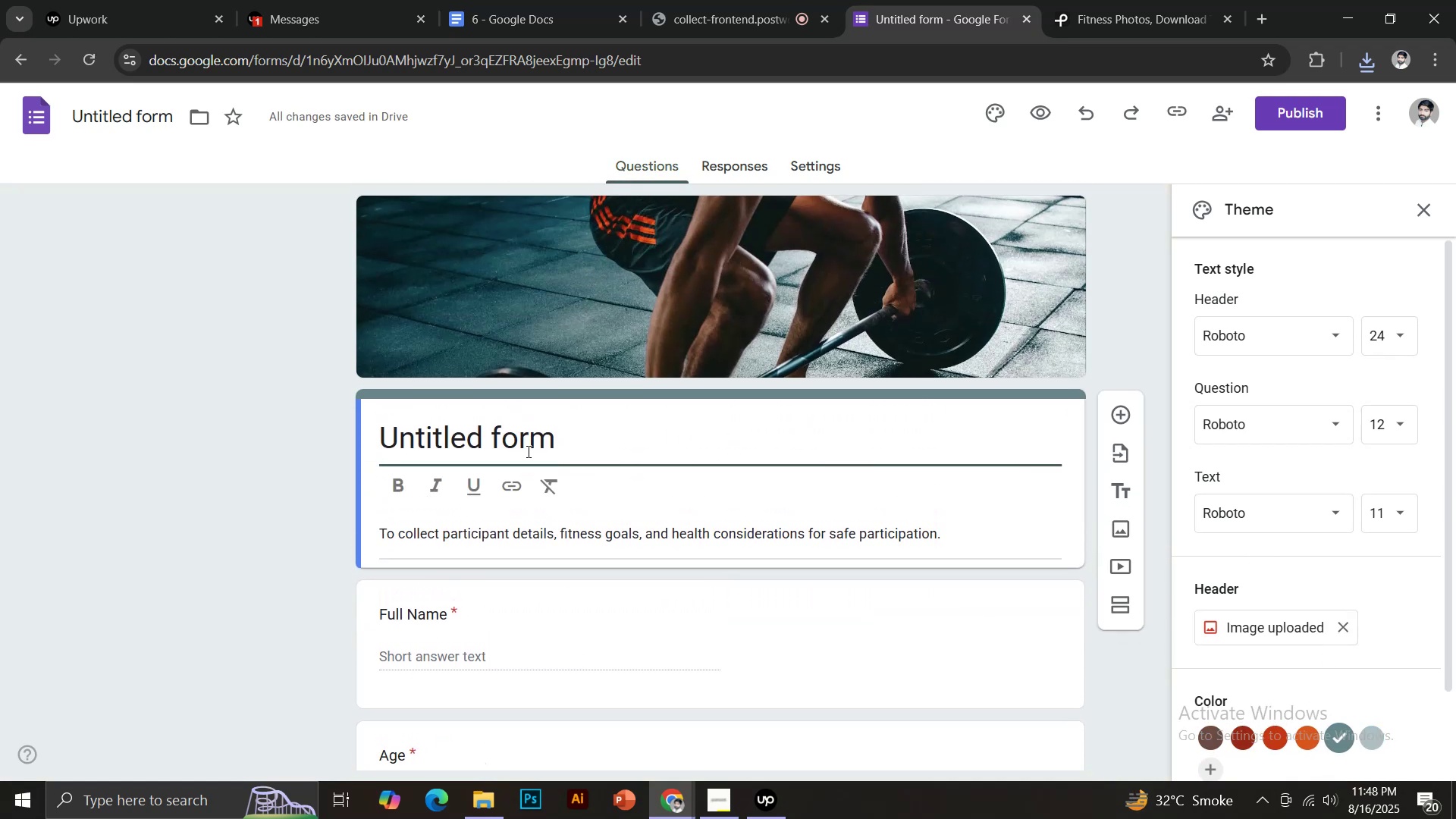 
key(Control+A)
 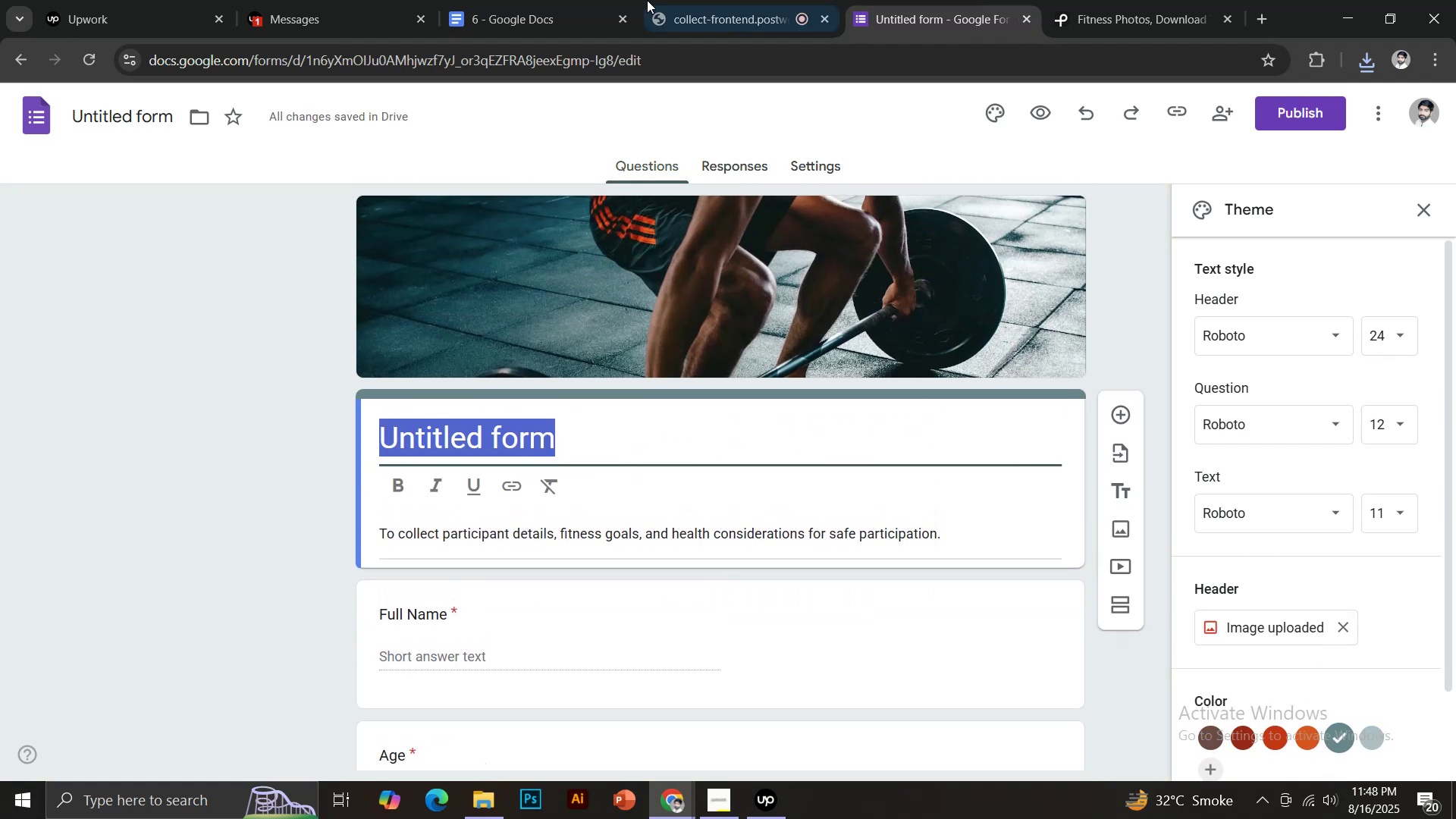 
left_click([517, 0])
 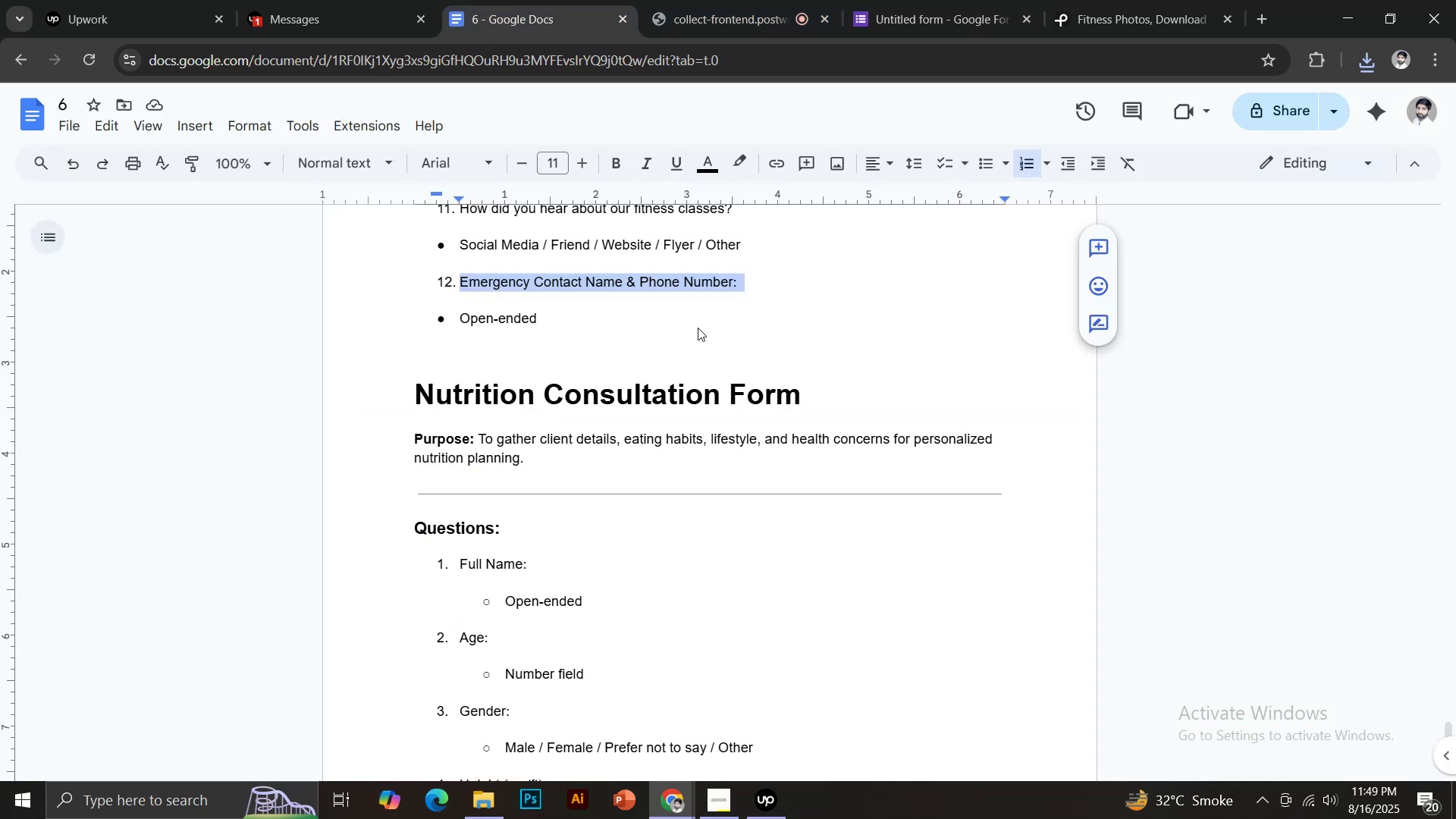 
scroll: coordinate [557, 406], scroll_direction: up, amount: 13.0
 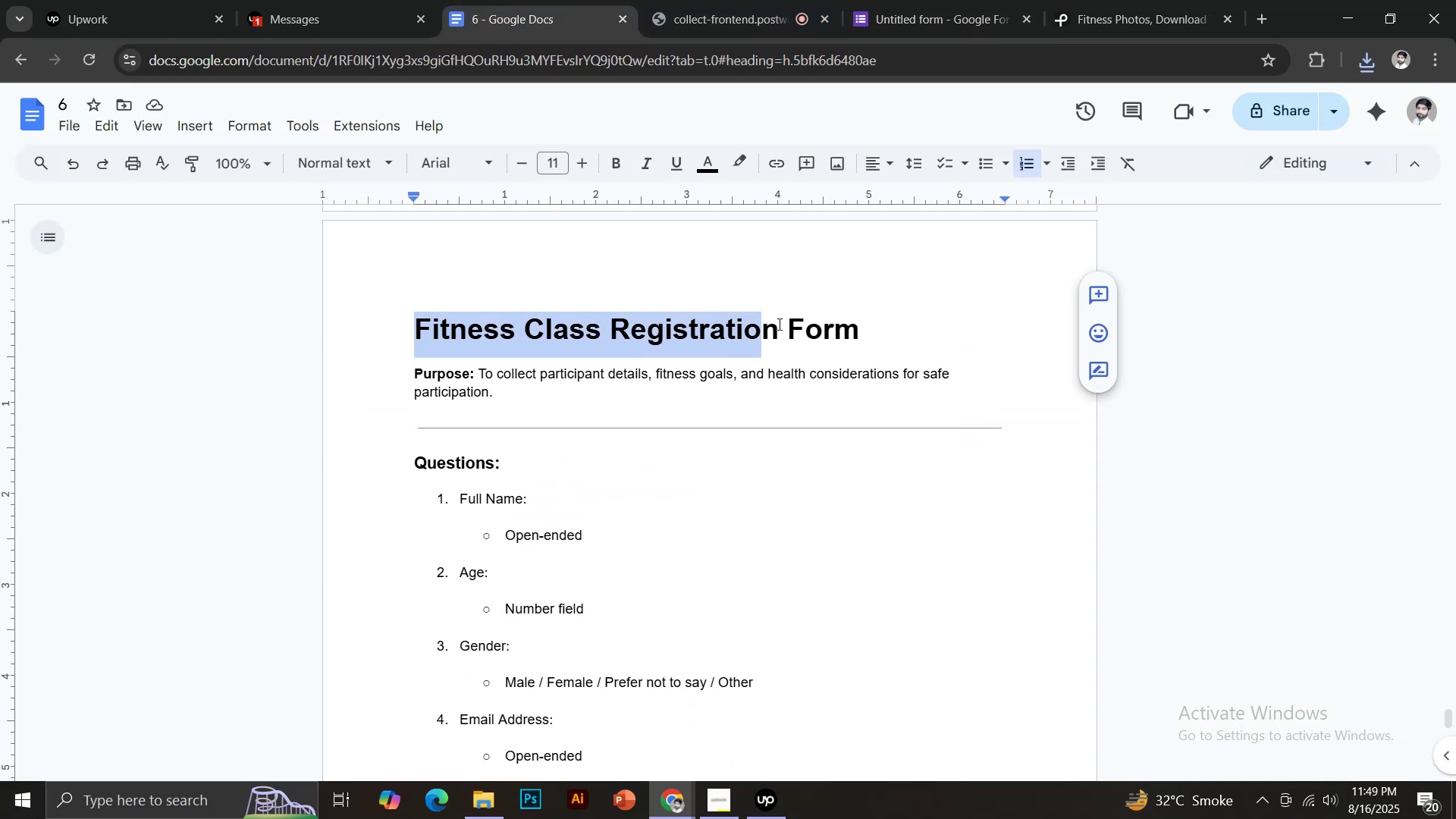 
key(Control+C)
 